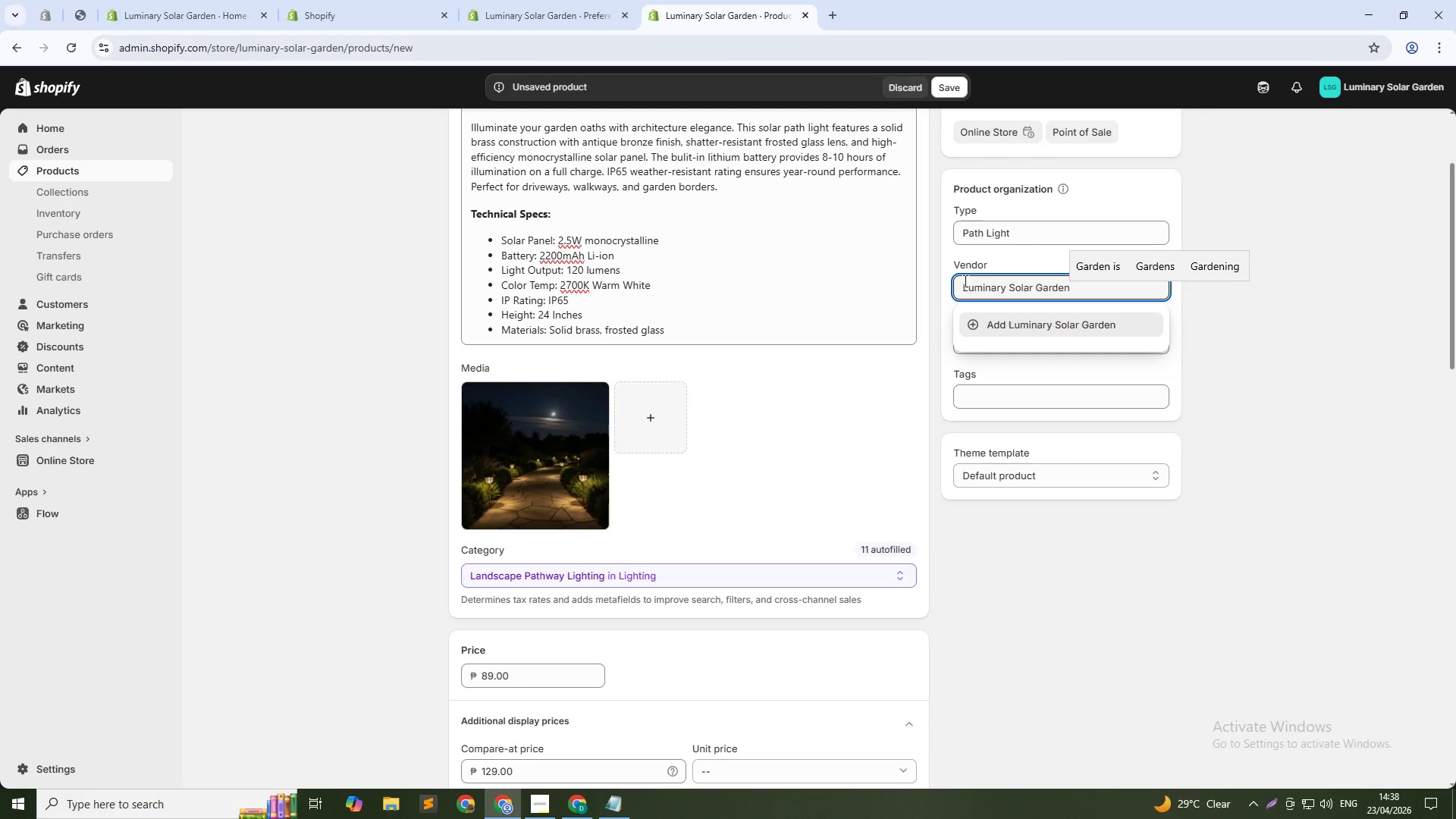 
left_click([1111, 328])
 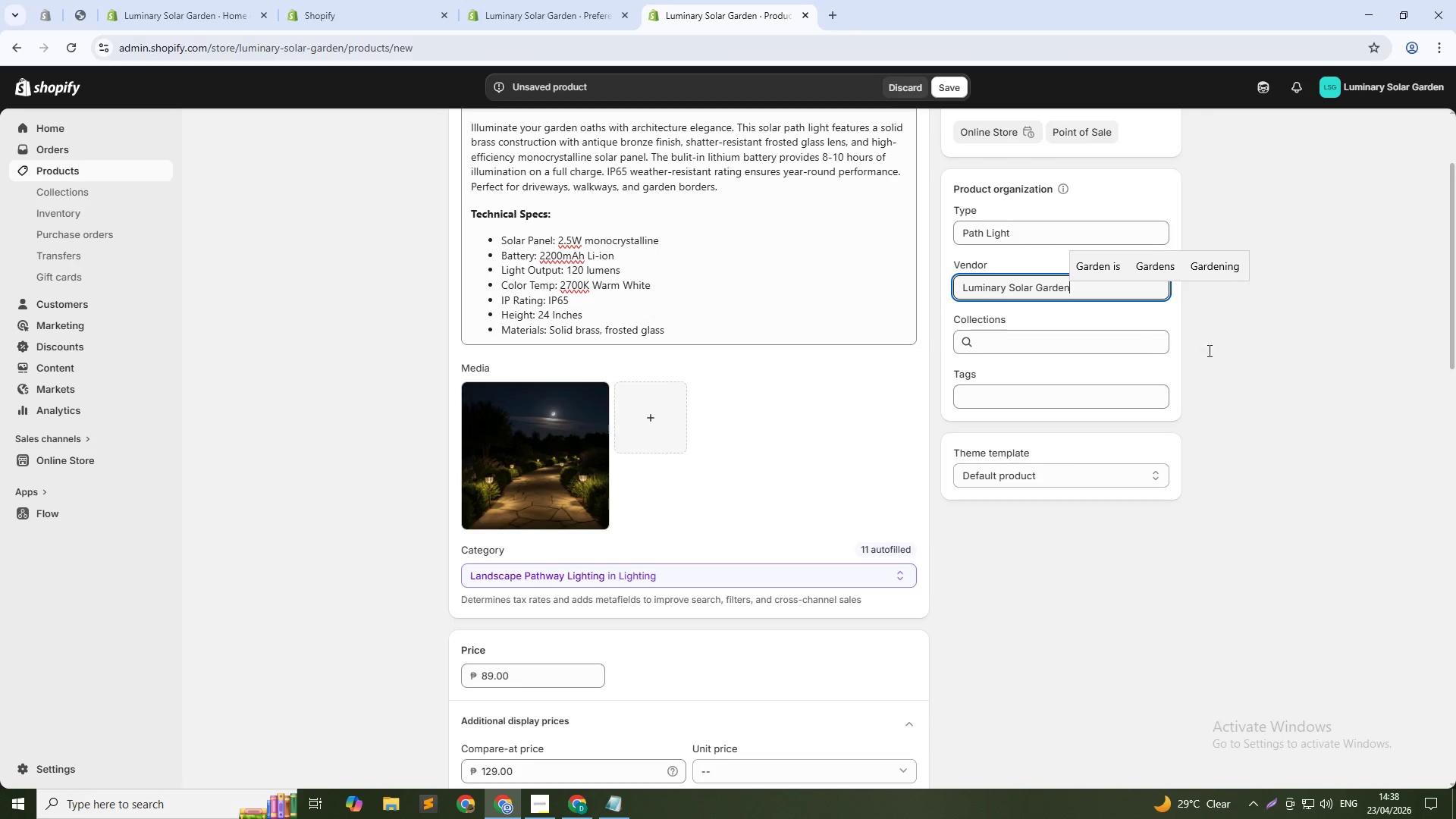 
left_click([1295, 347])
 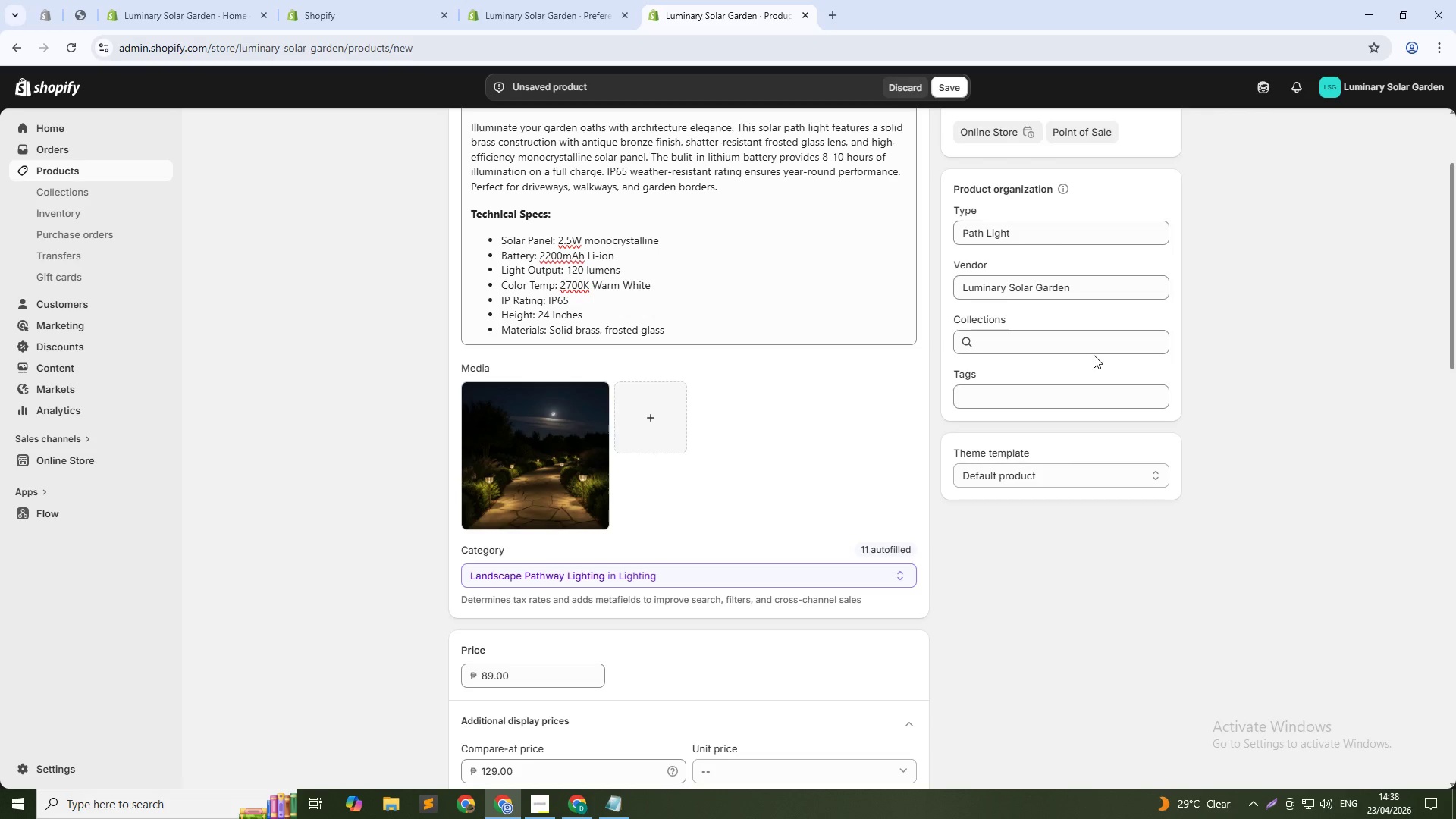 
wait(6.25)
 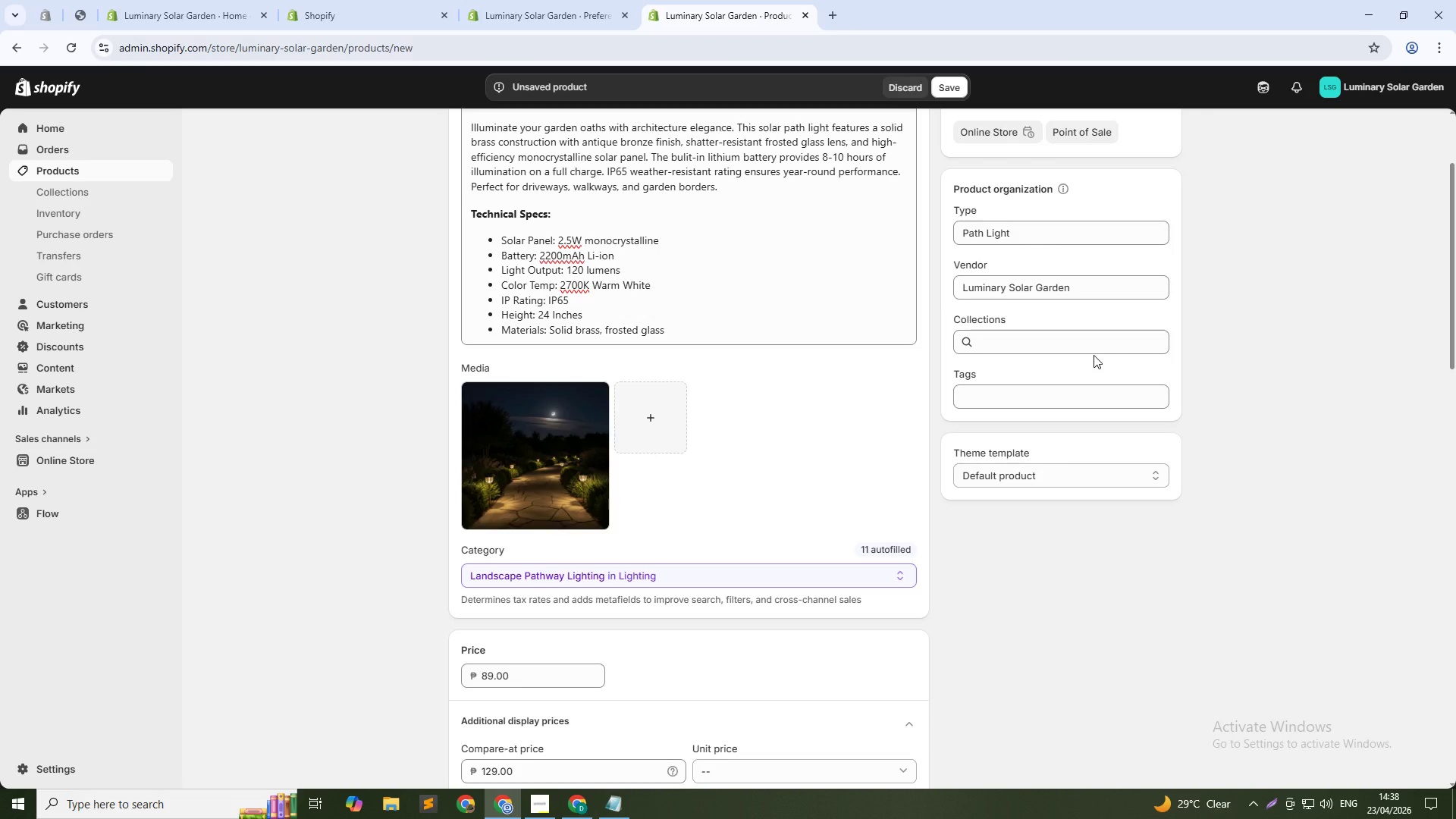 
left_click([1026, 390])
 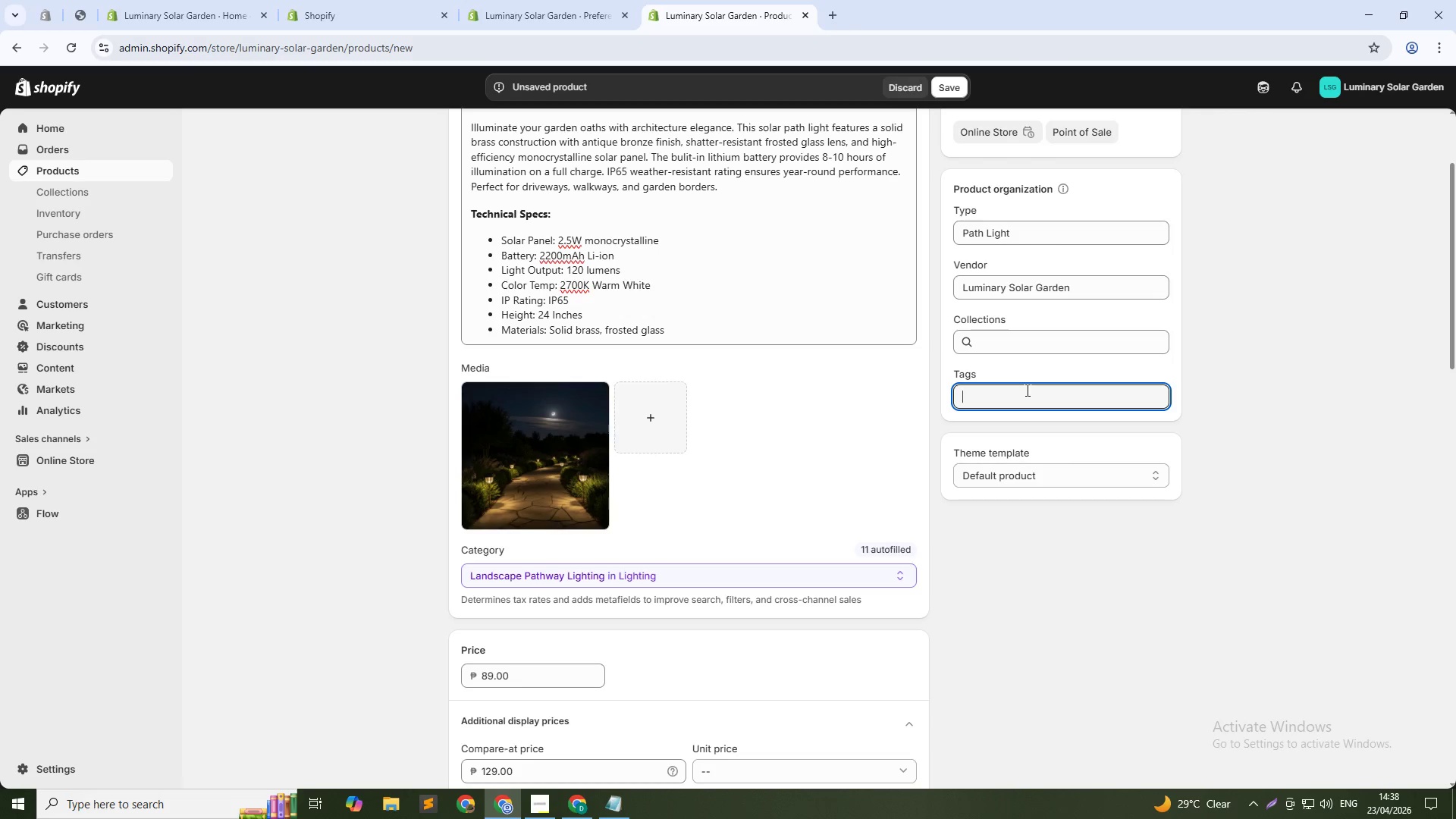 
type(architectural=)
key(Backspace)
type(-path-lights)
 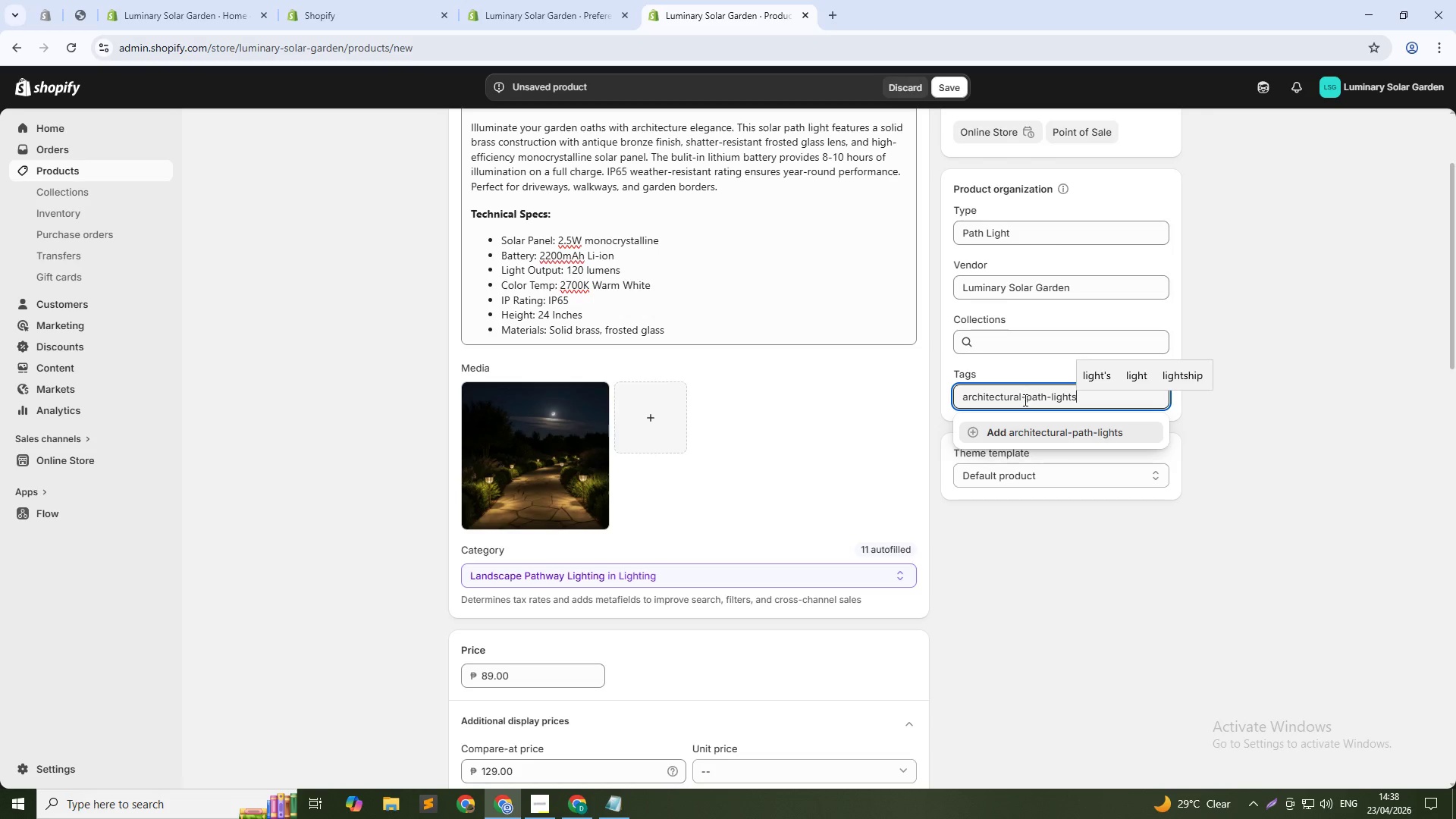 
left_click([1043, 436])
 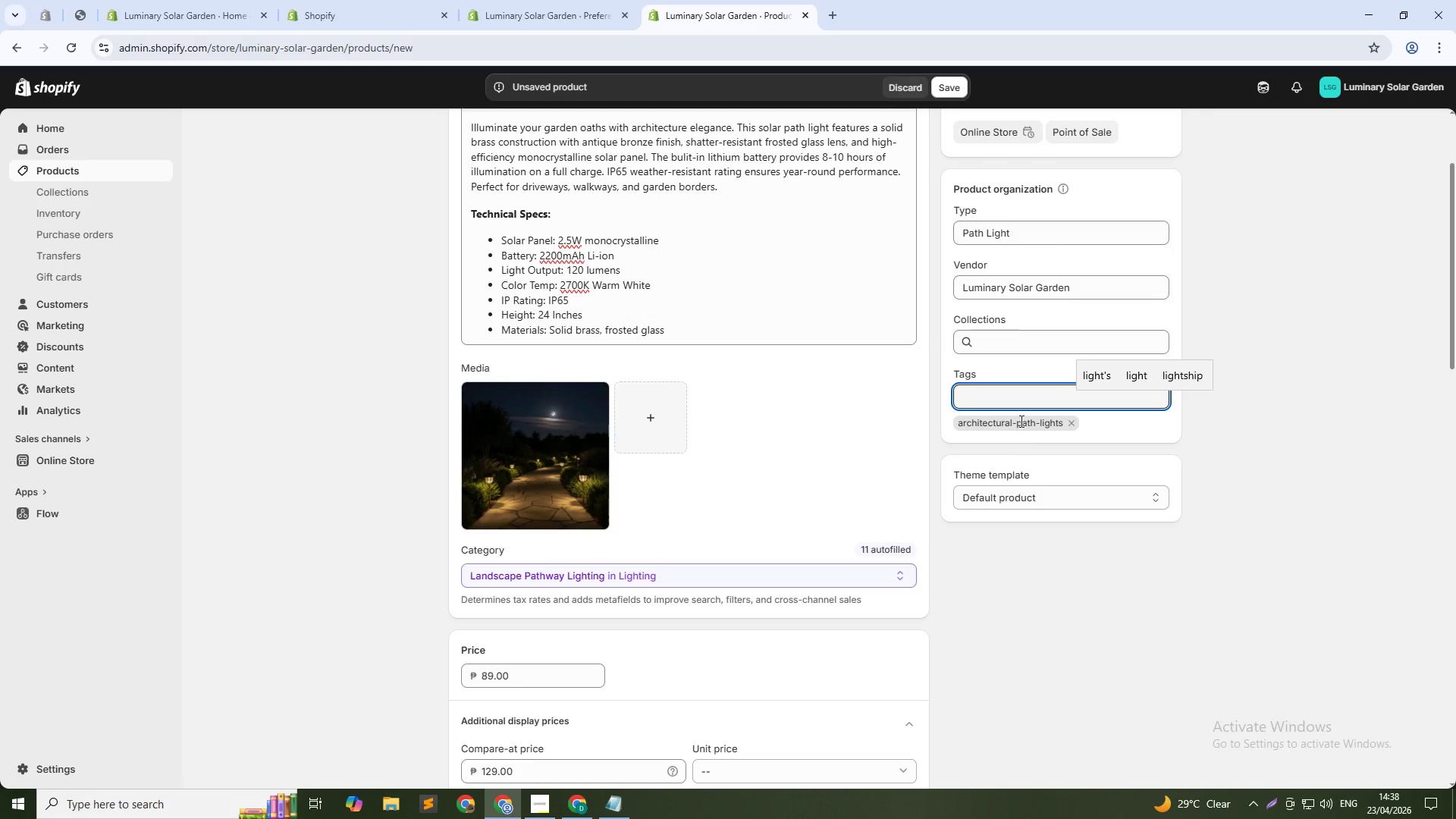 
left_click([1026, 401])
 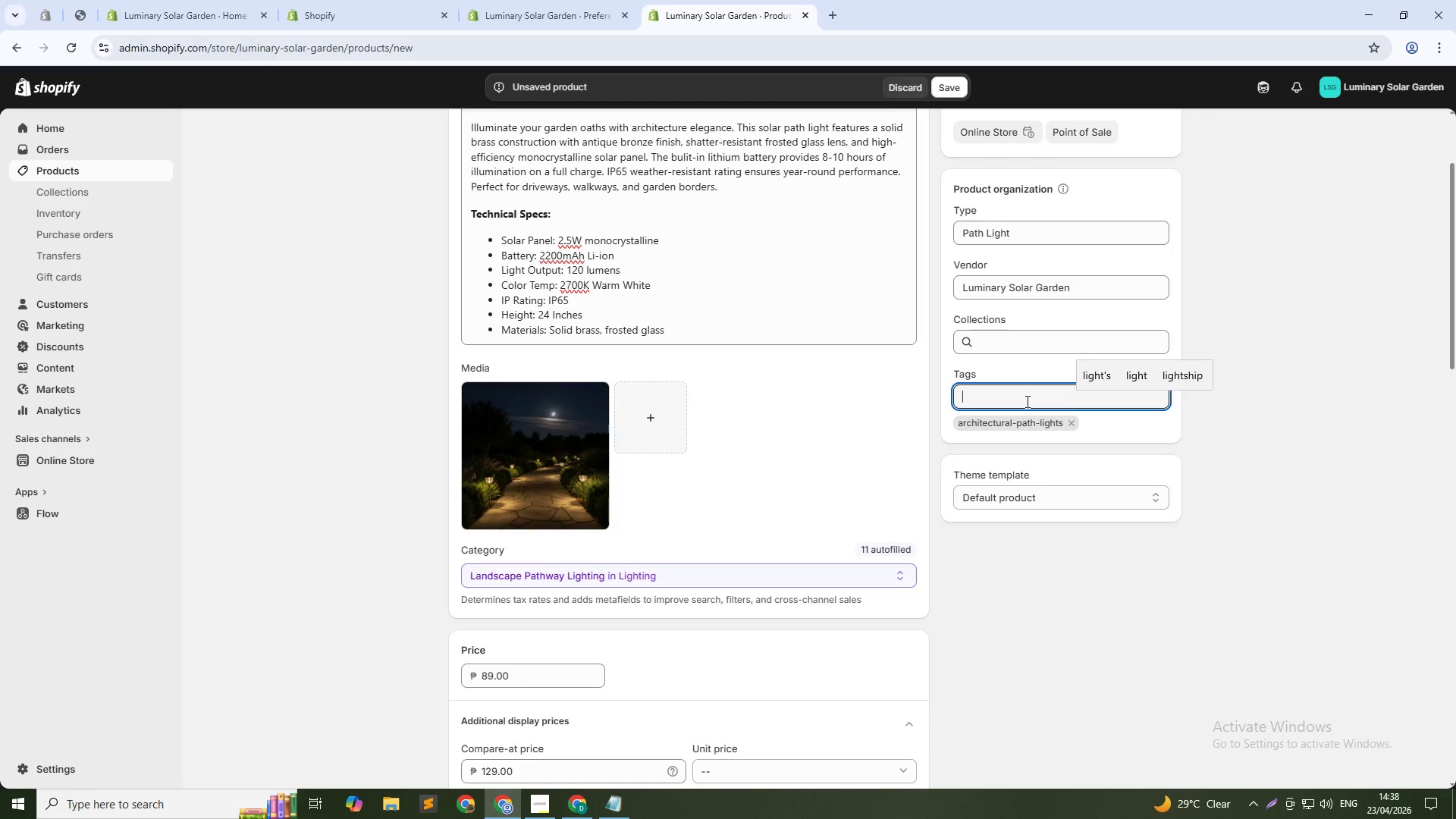 
type(soalr-path-lih)
key(Backspace)
type(ght)
 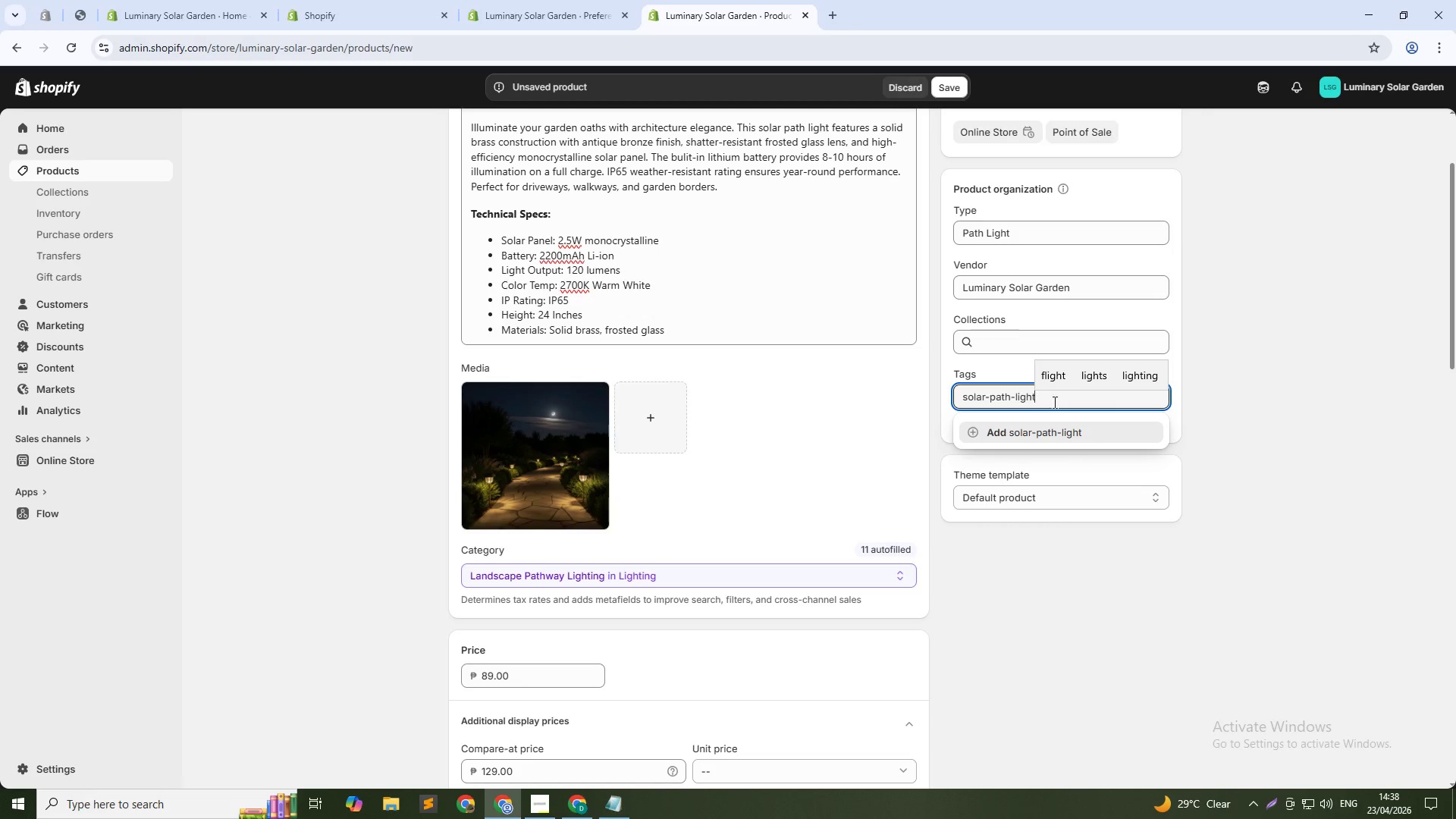 
left_click([1056, 438])
 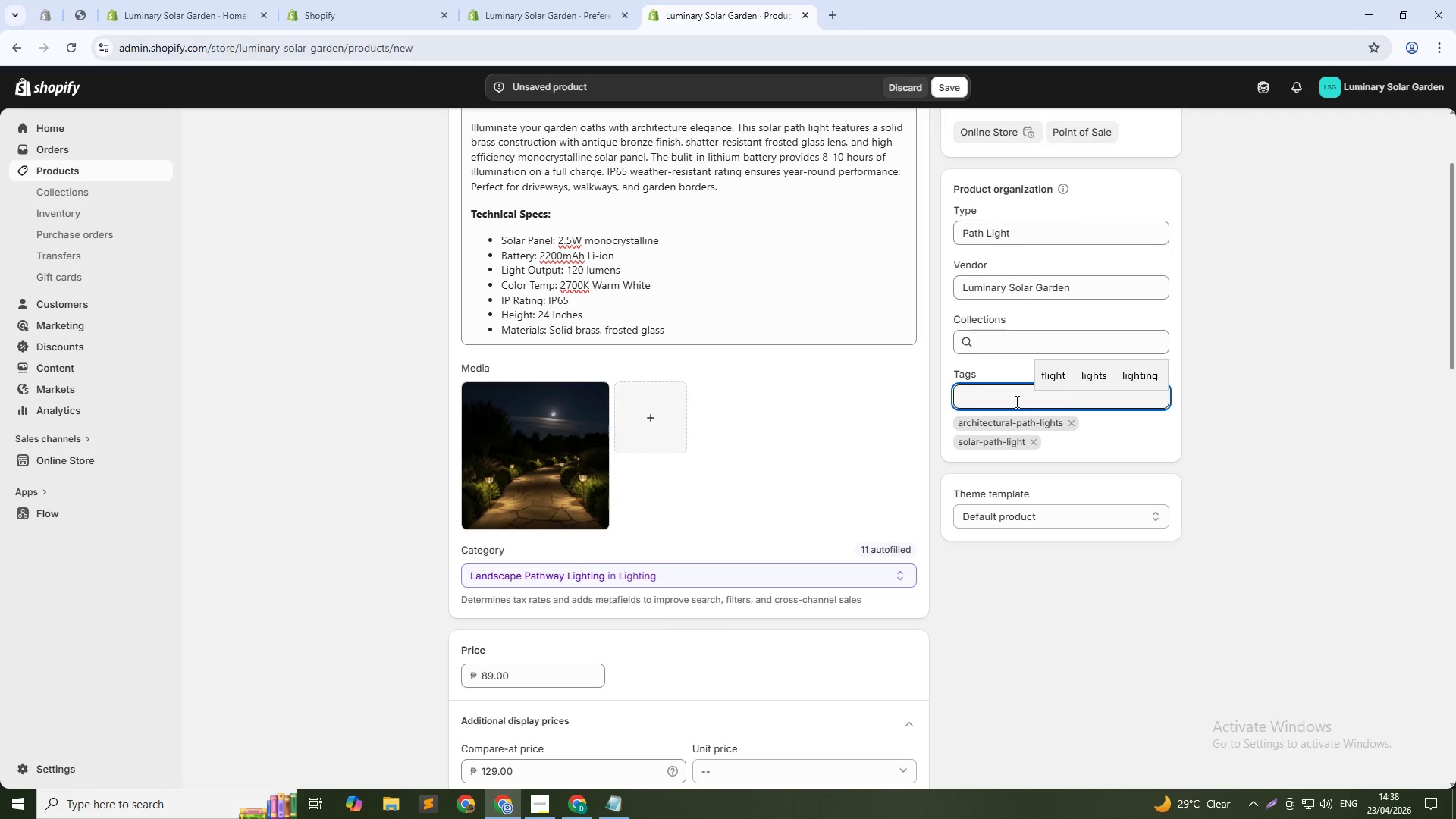 
left_click([1010, 392])
 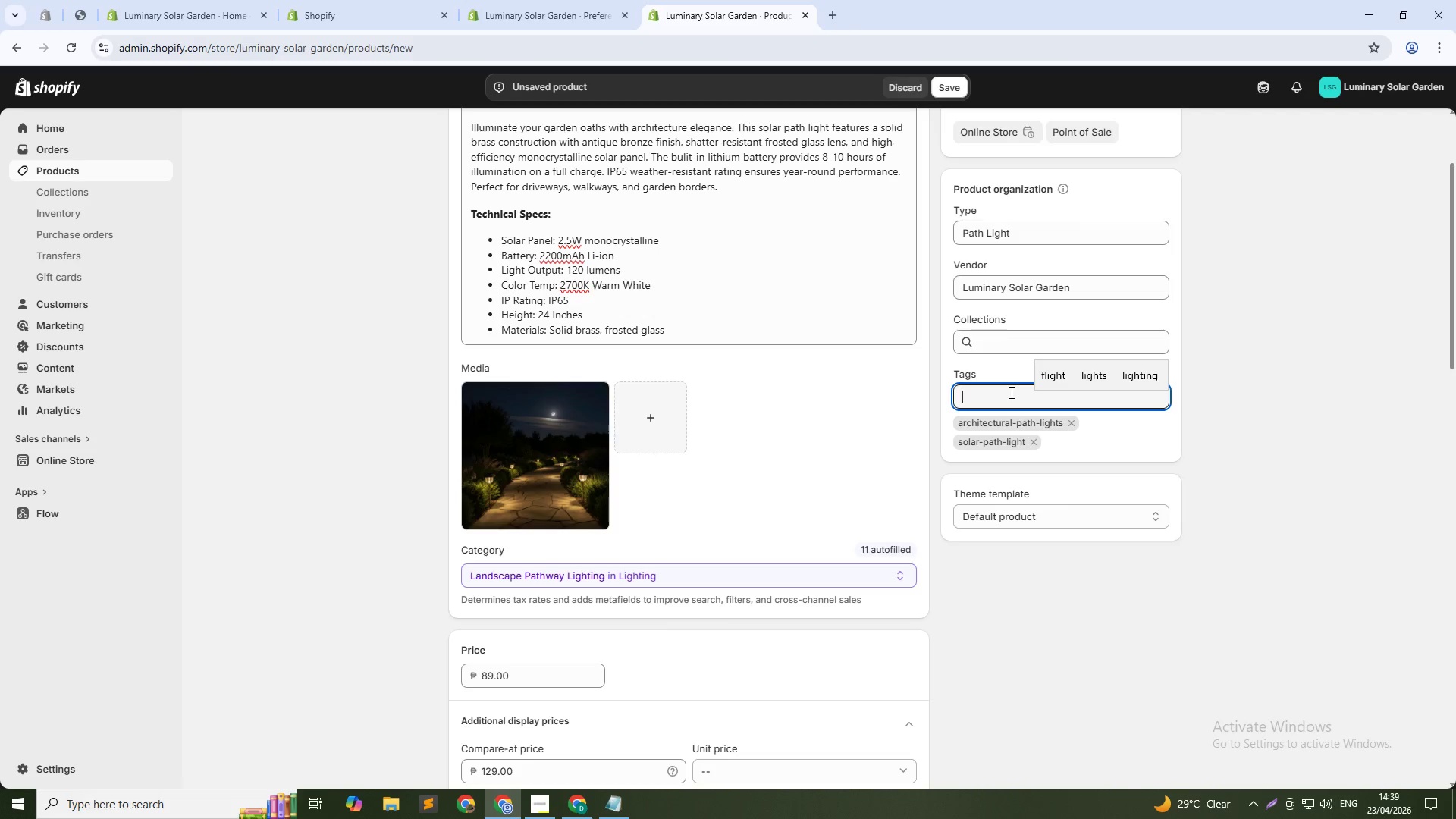 
type(brass-finish)
 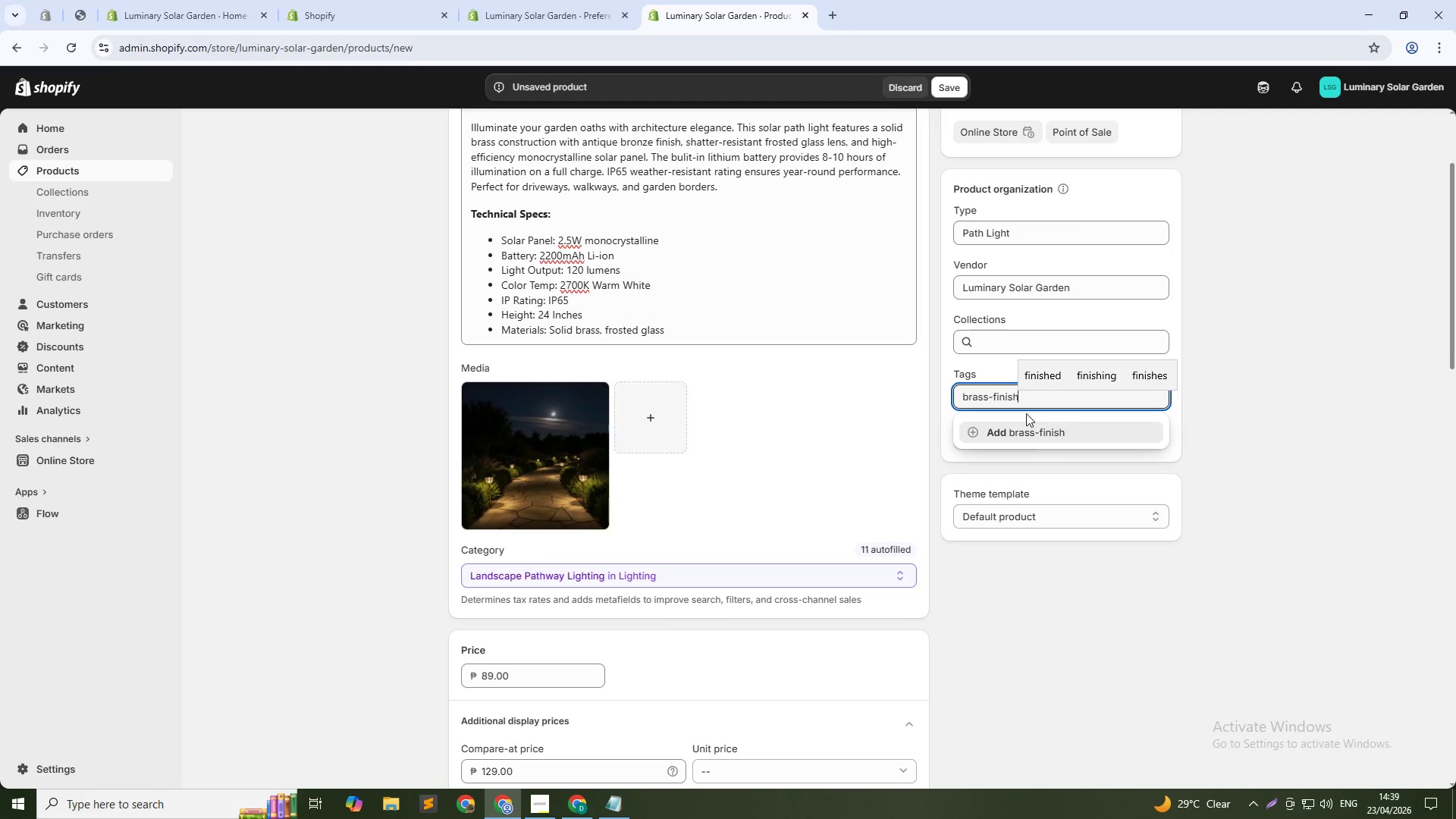 
left_click([1027, 430])
 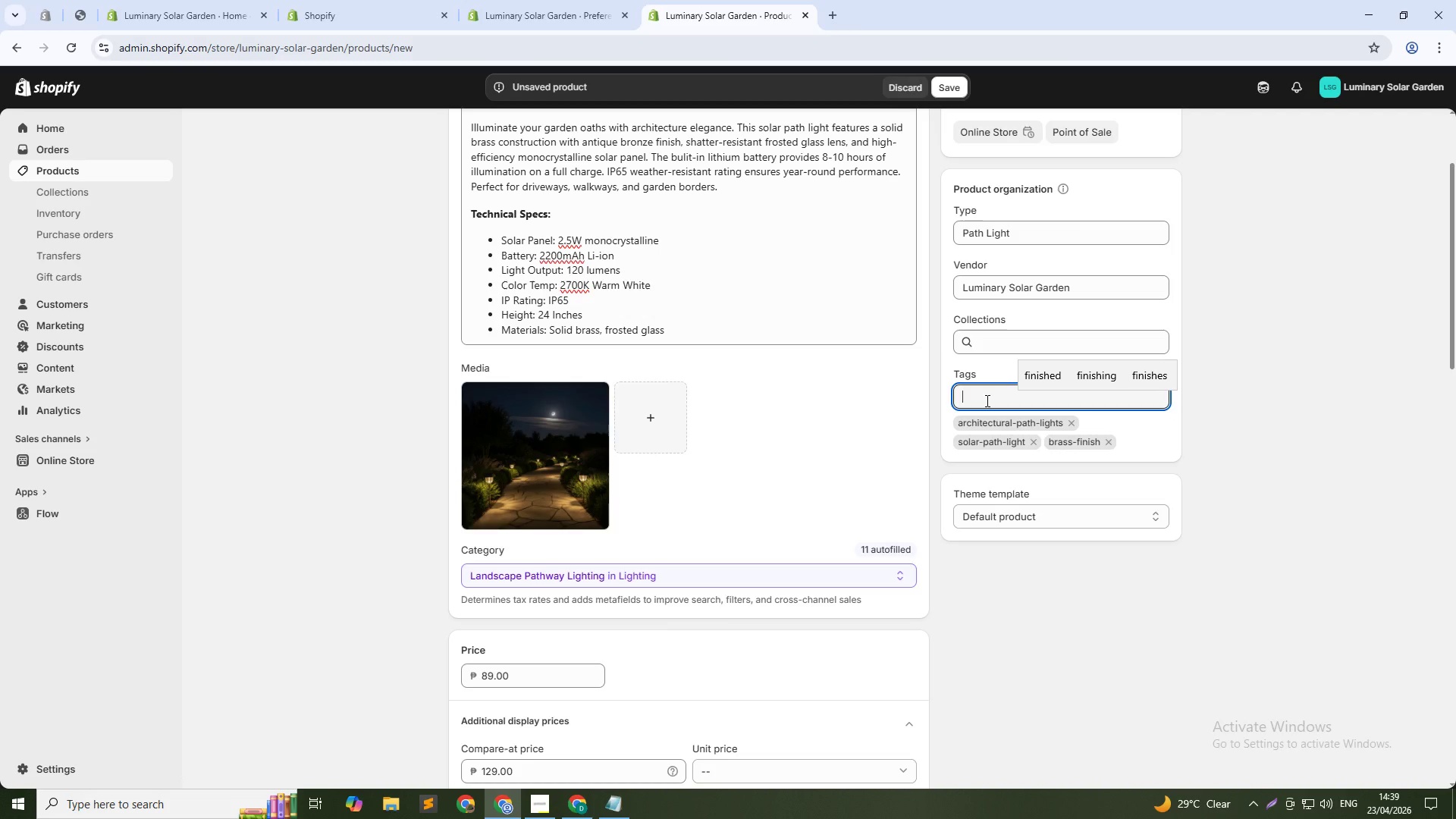 
left_click([986, 400])
 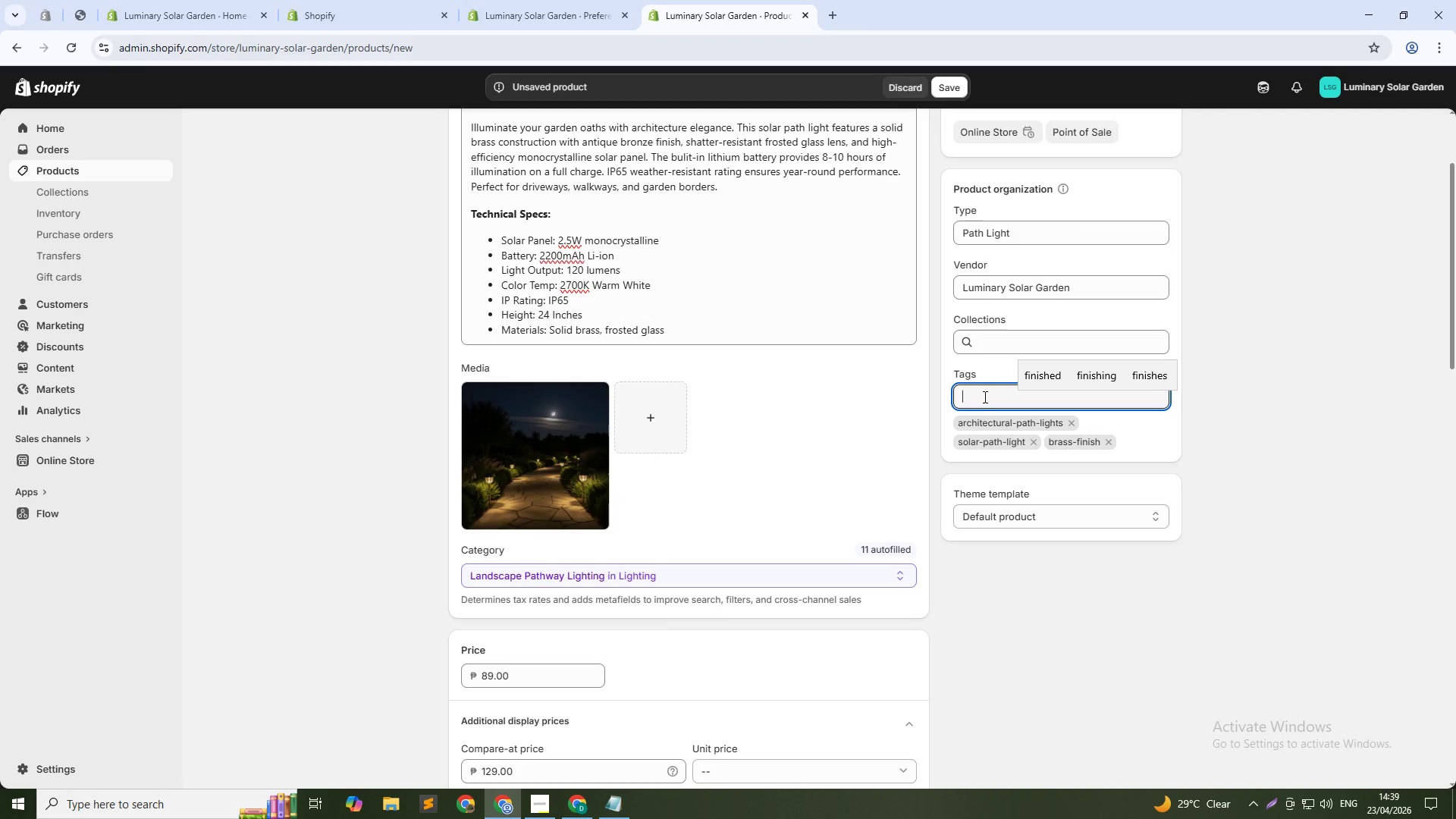 
type(sustaina)
 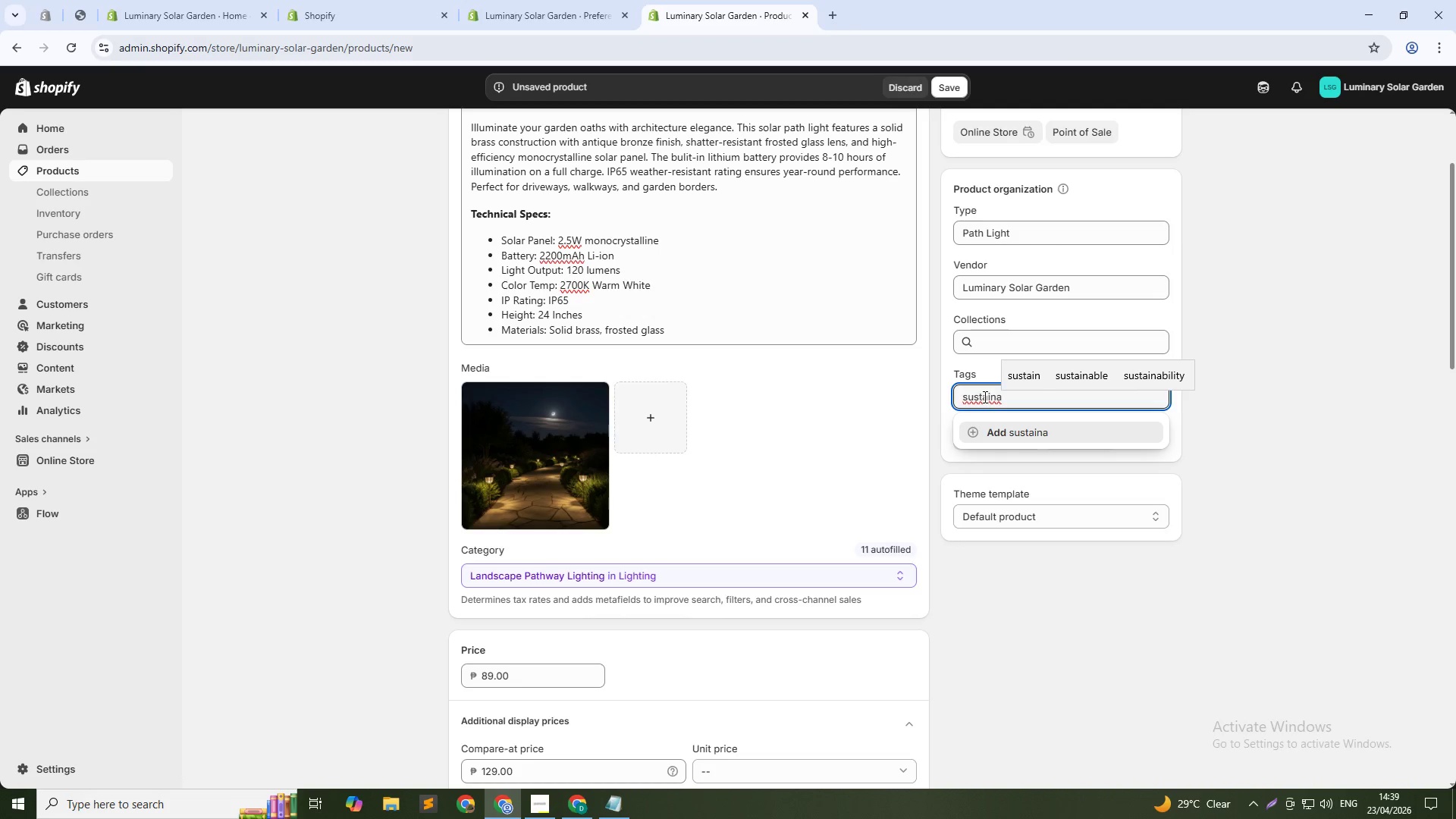 
left_click([1086, 369])
 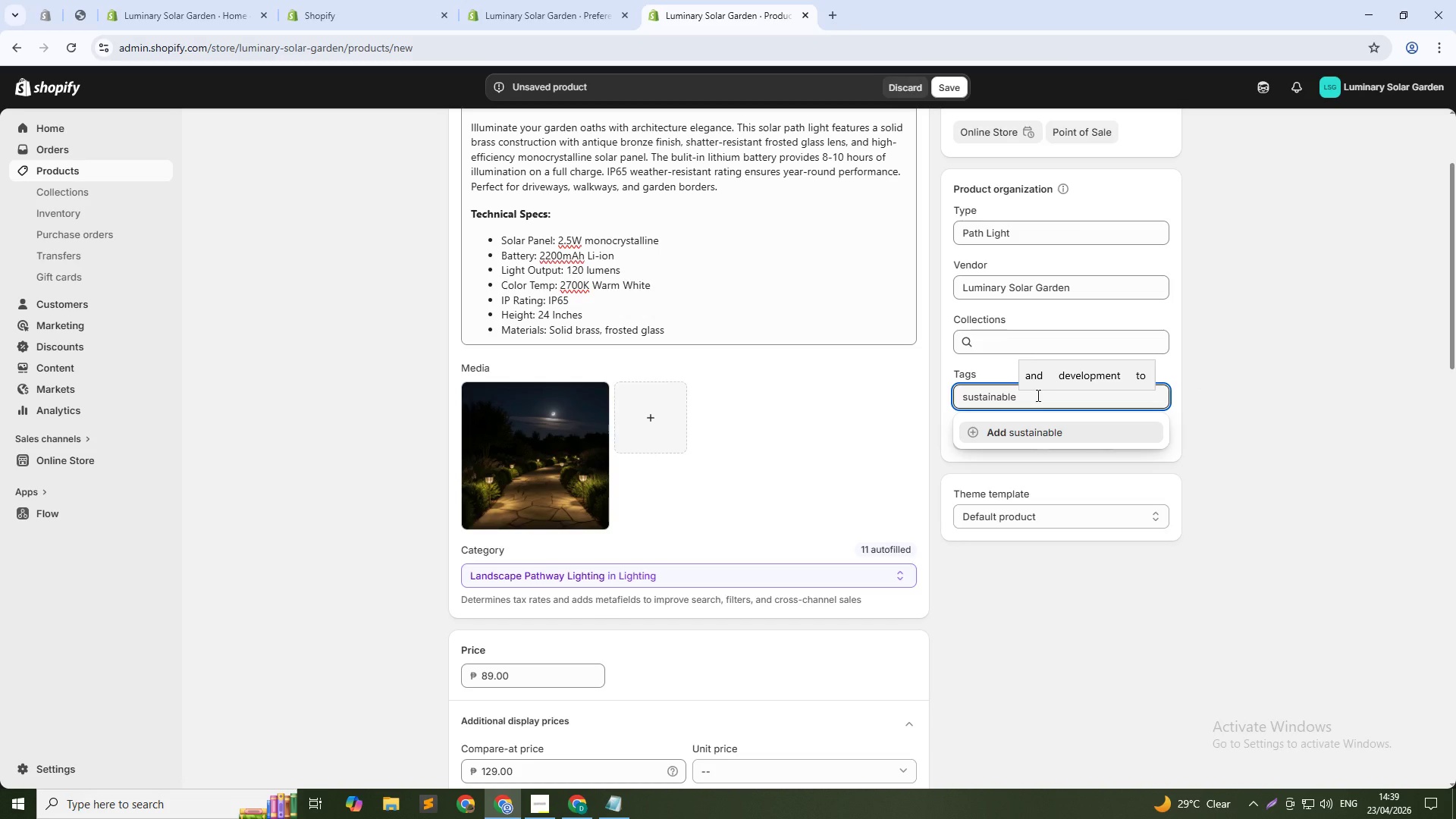 
key(Backspace)
type(-lands)
 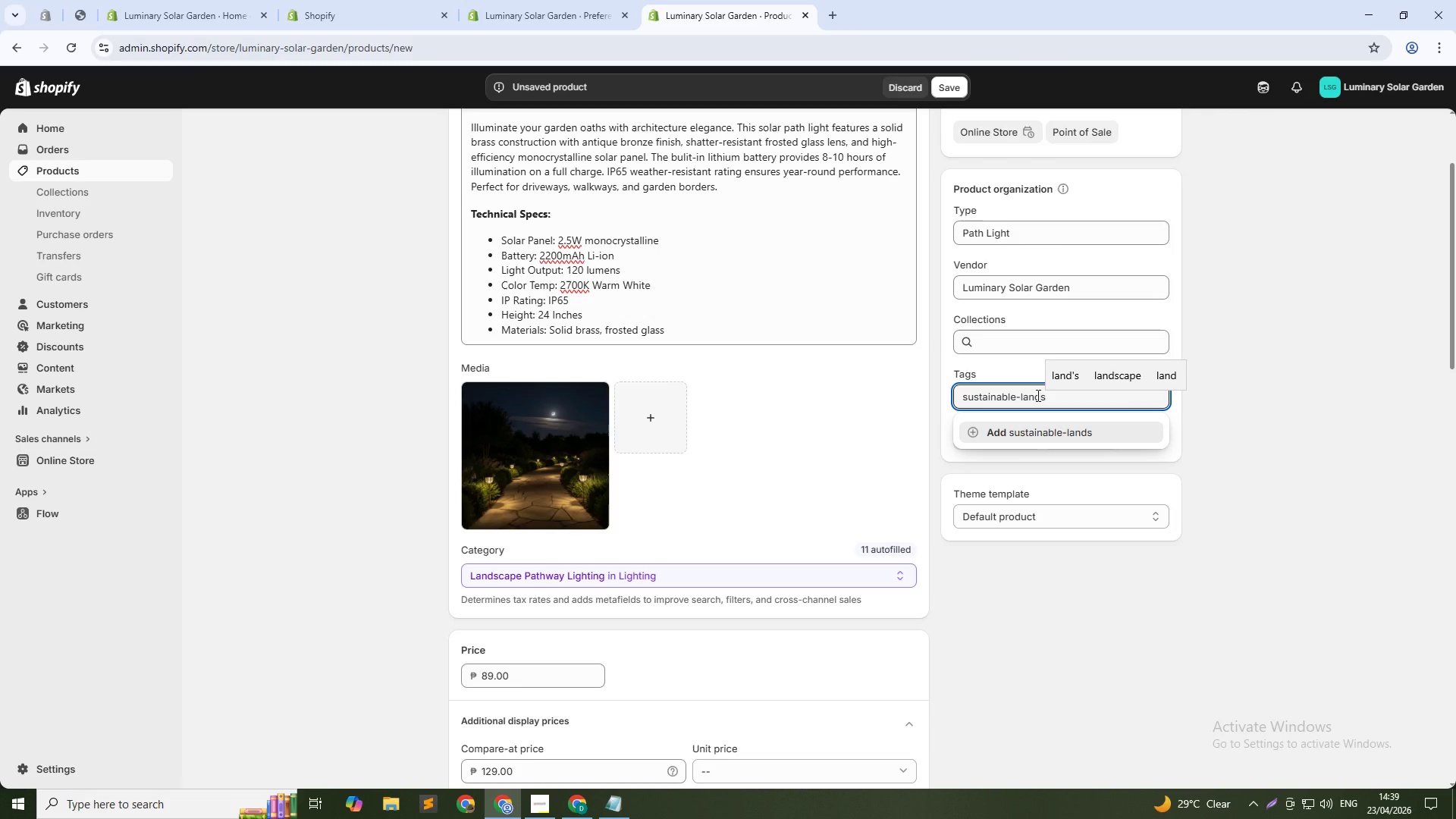 
wait(5.11)
 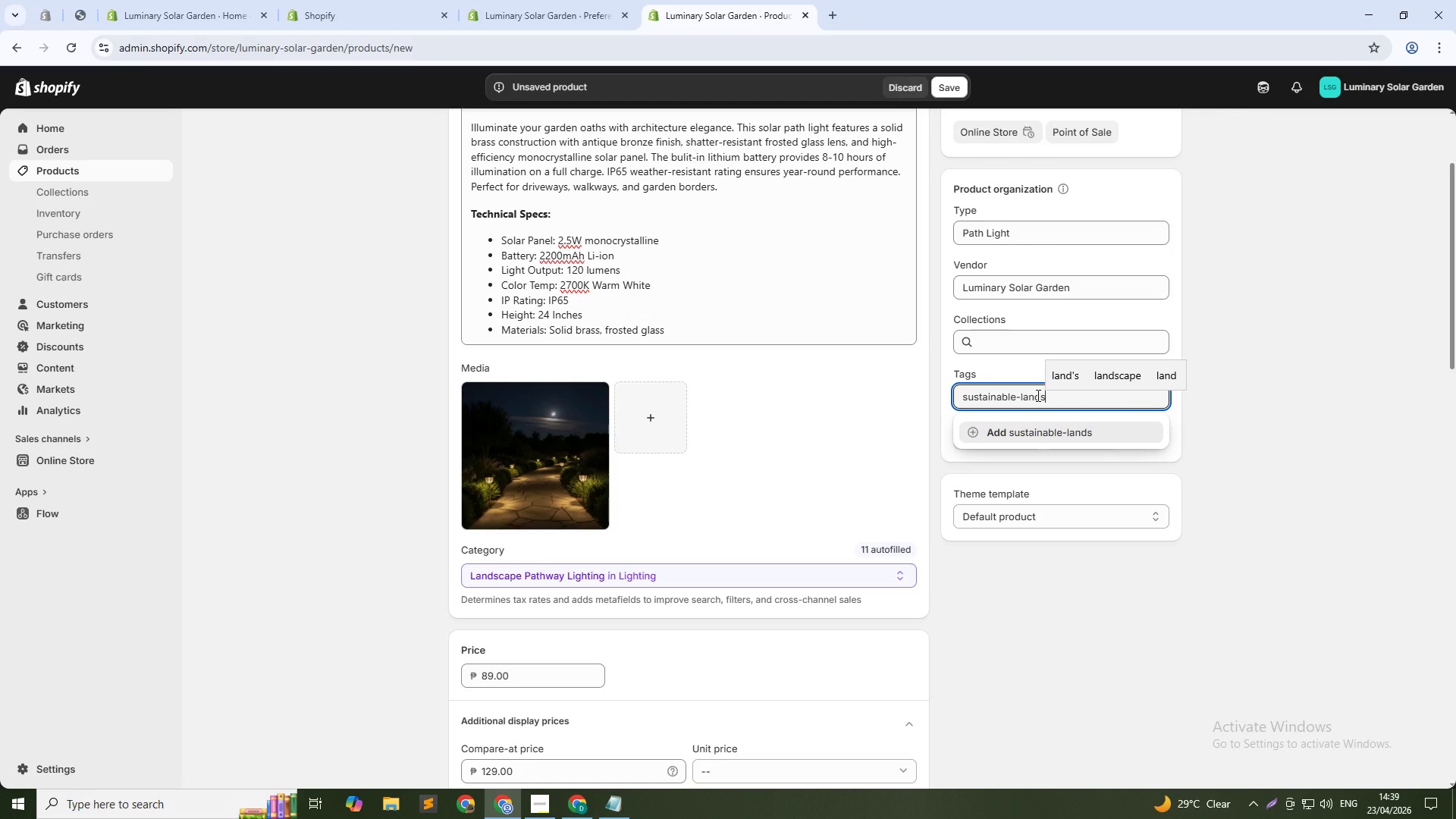 
left_click([1129, 377])
 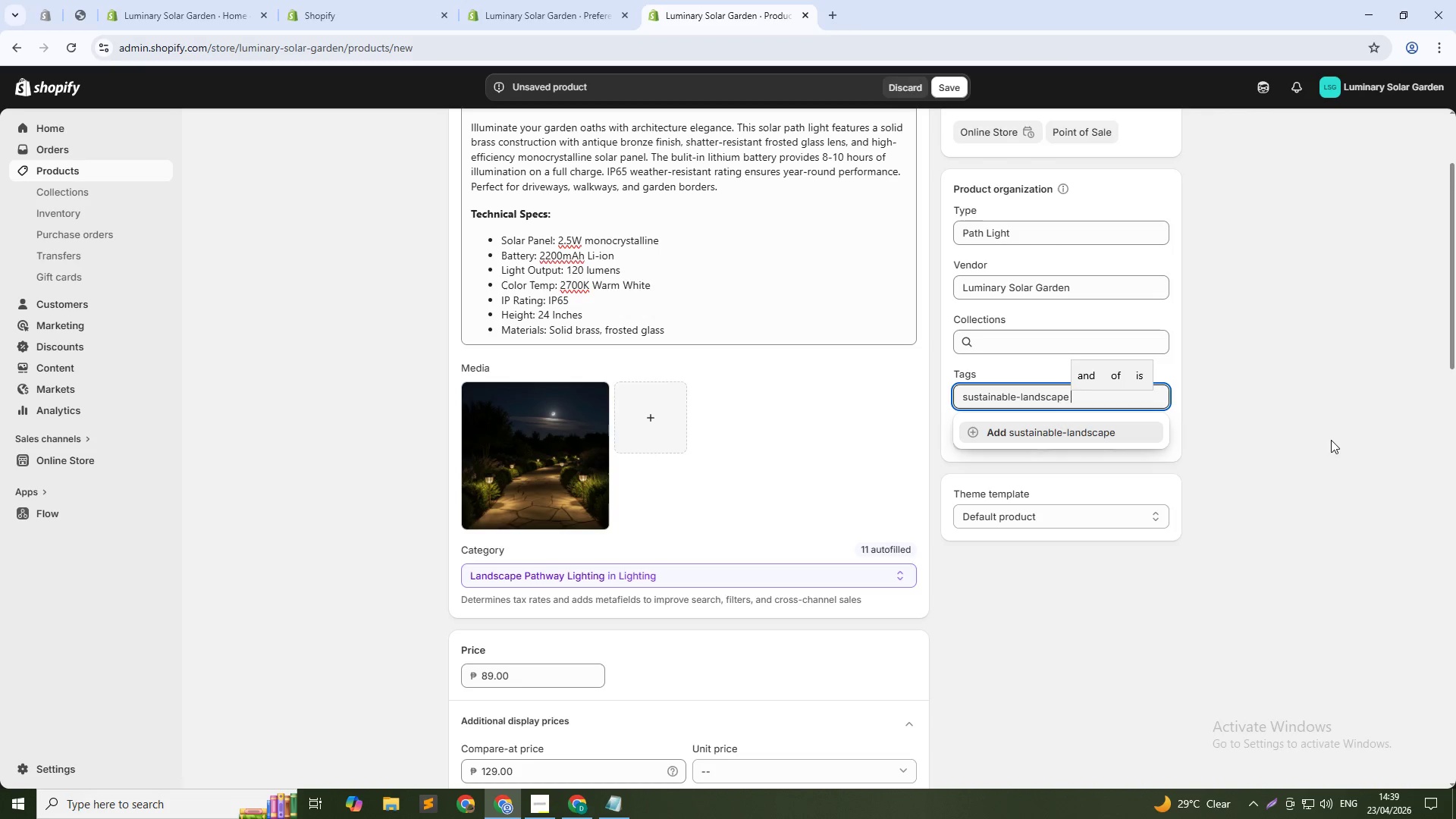 
key(Backspace)
key(Backspace)
type(ing)
 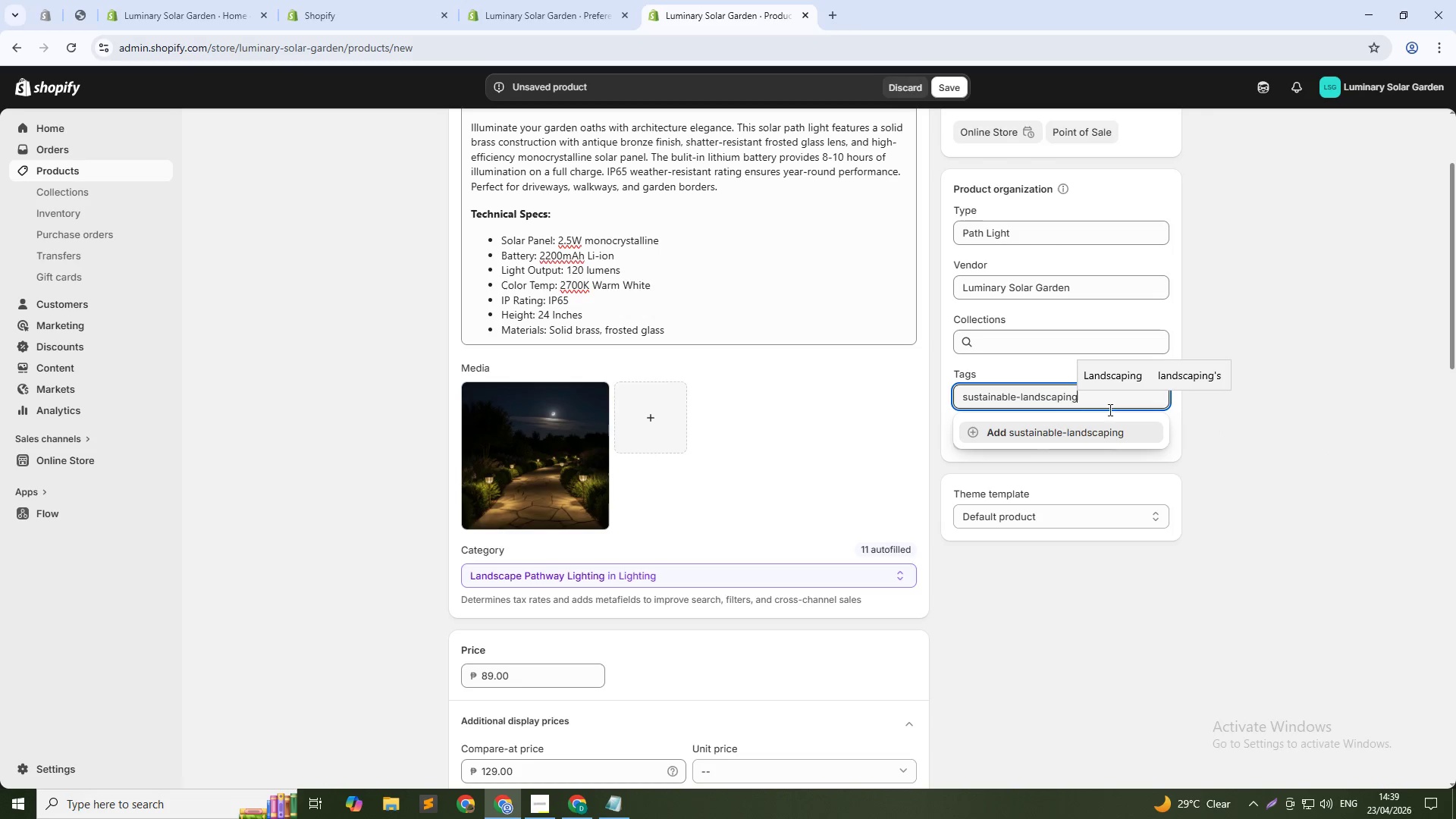 
left_click([1072, 428])
 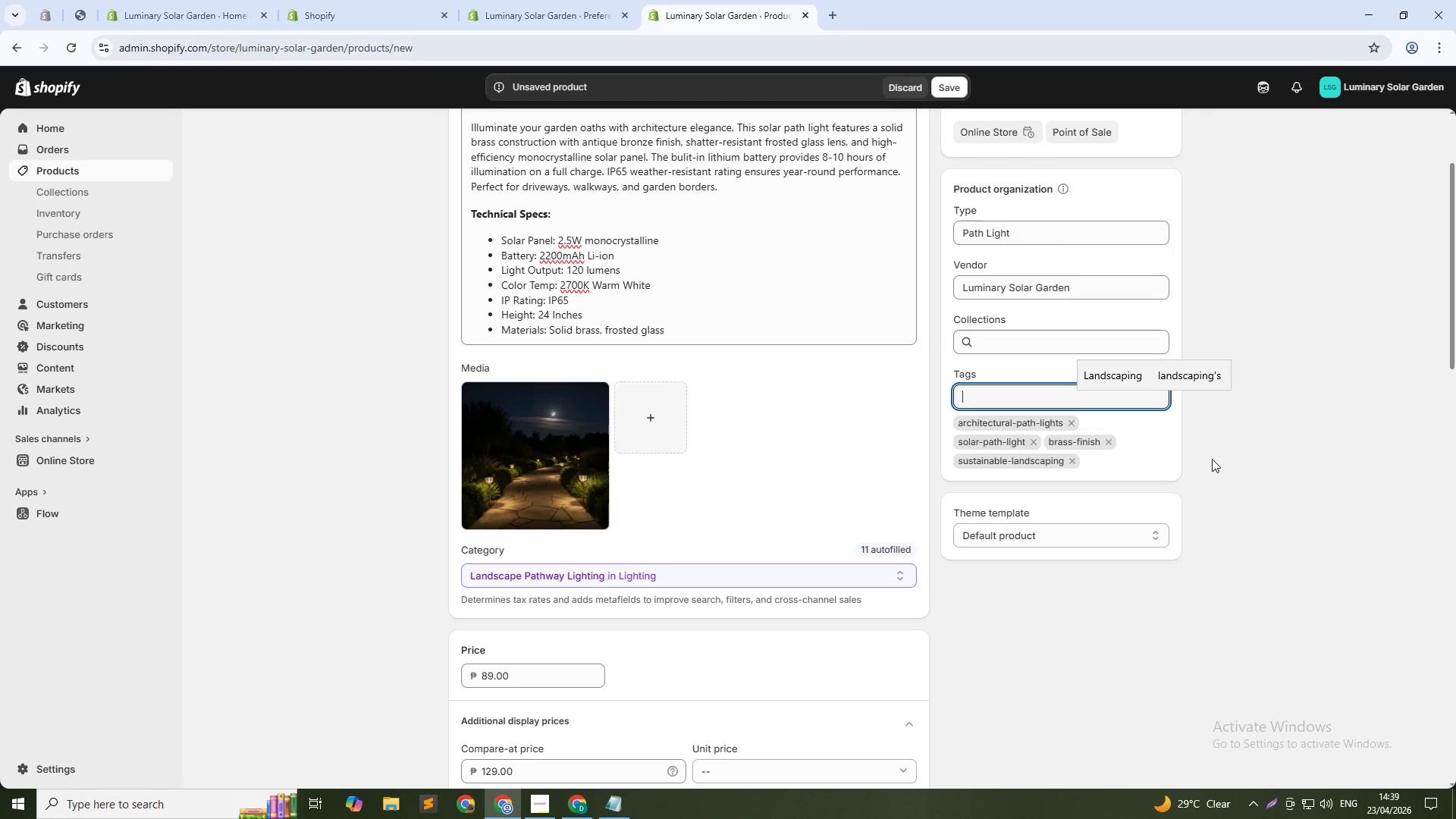 
left_click([1227, 456])
 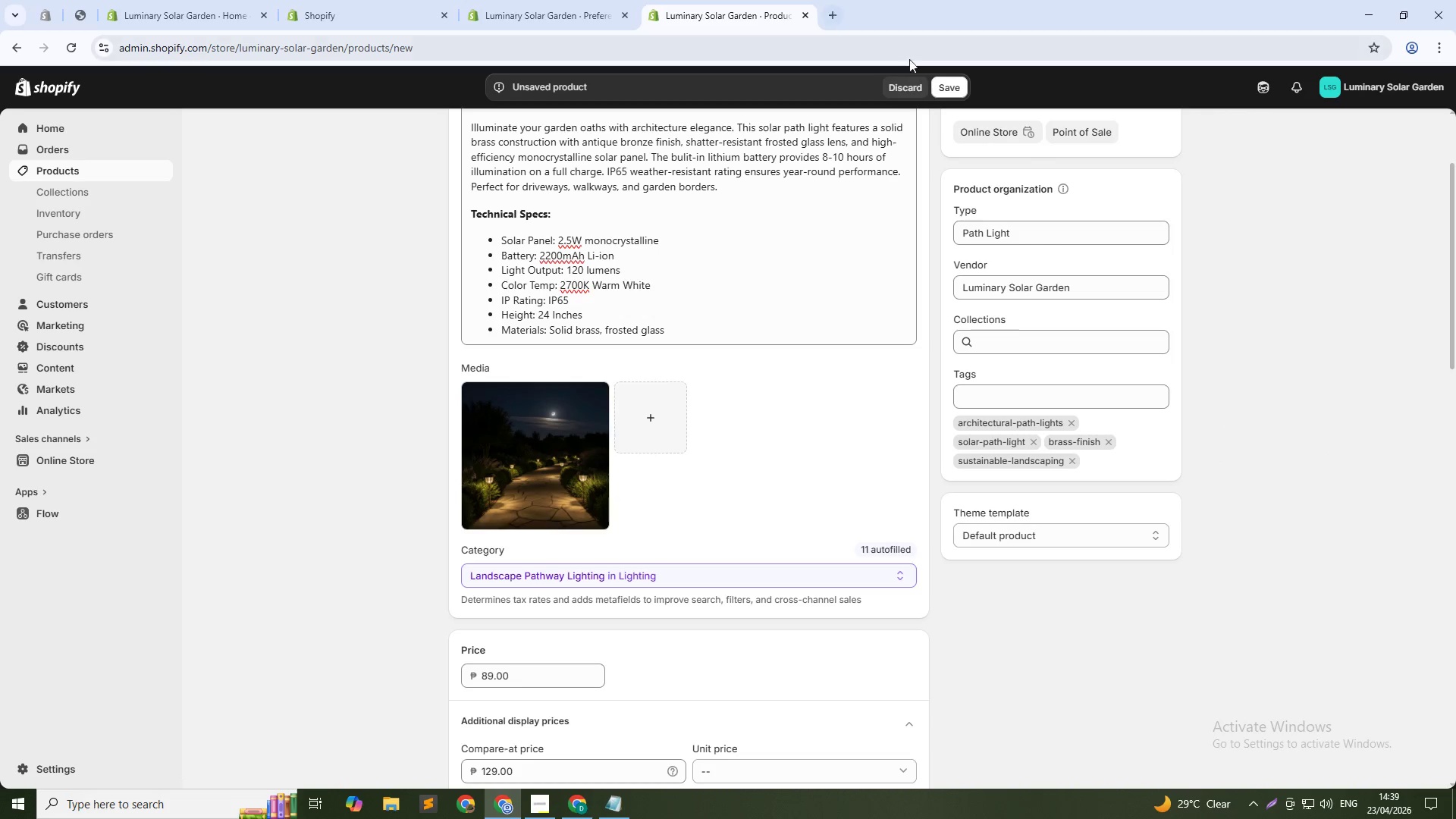 
left_click([944, 92])
 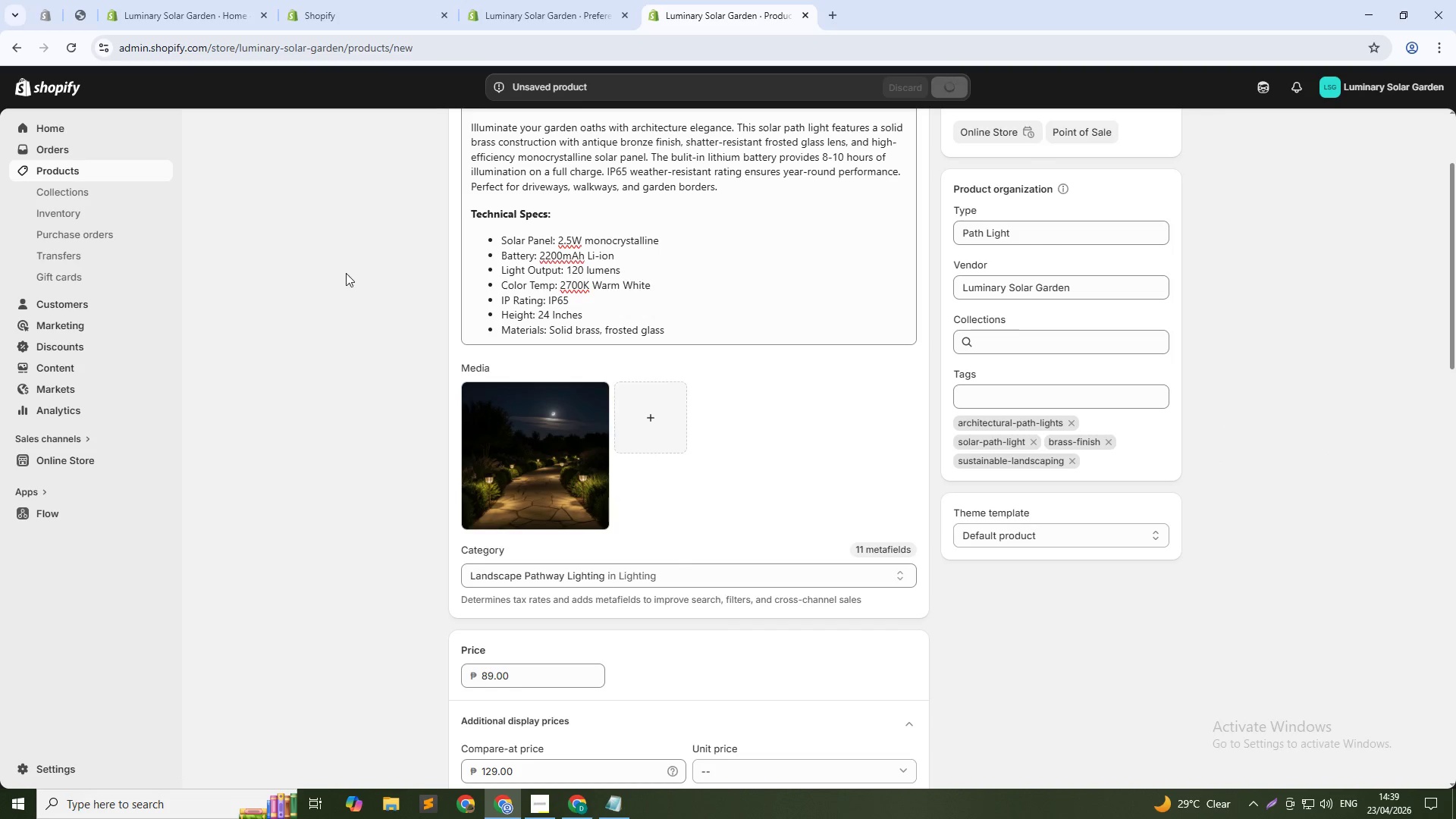 
scroll: coordinate [566, 563], scroll_direction: down, amount: 6.0
 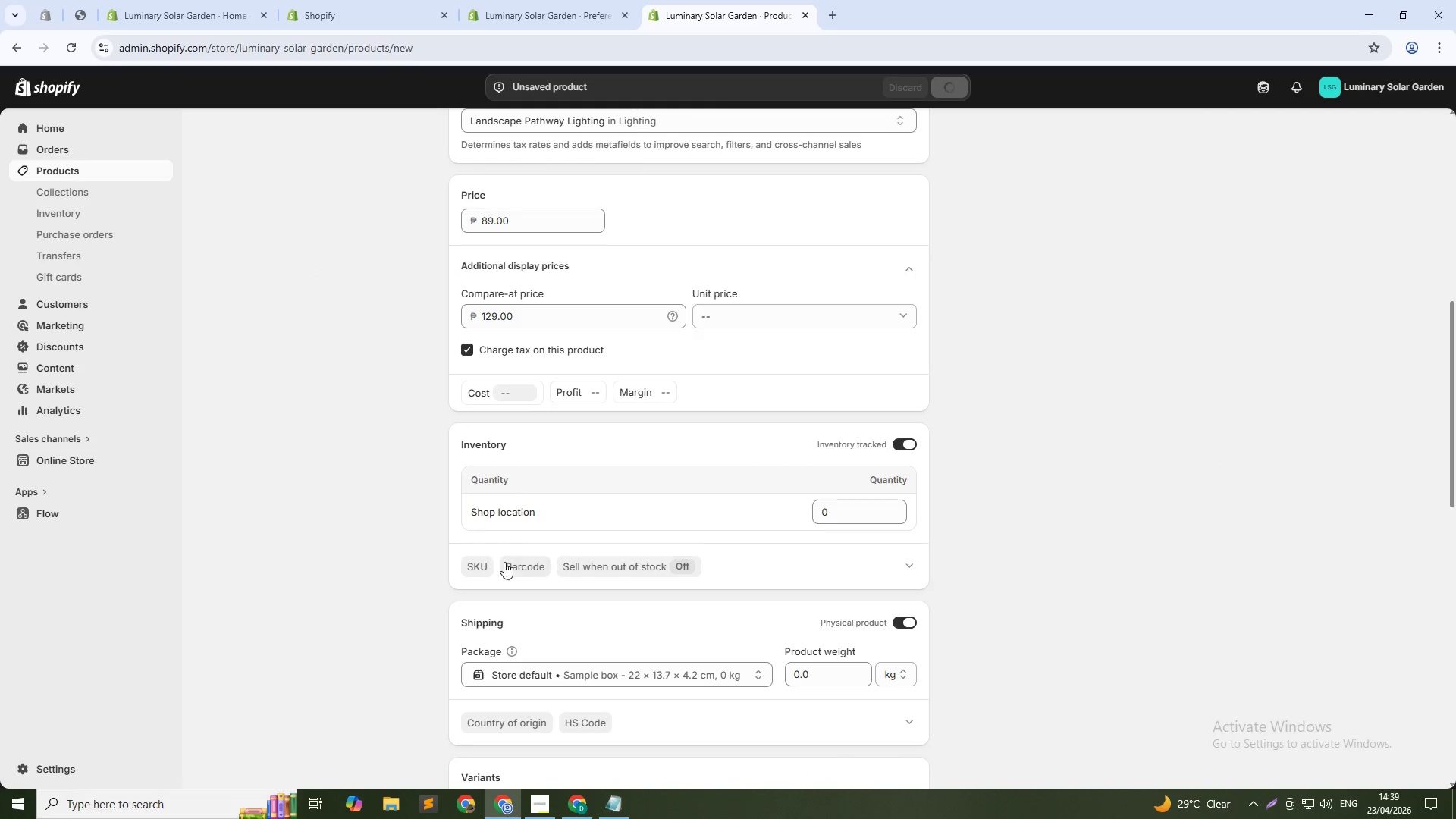 
left_click([477, 560])
 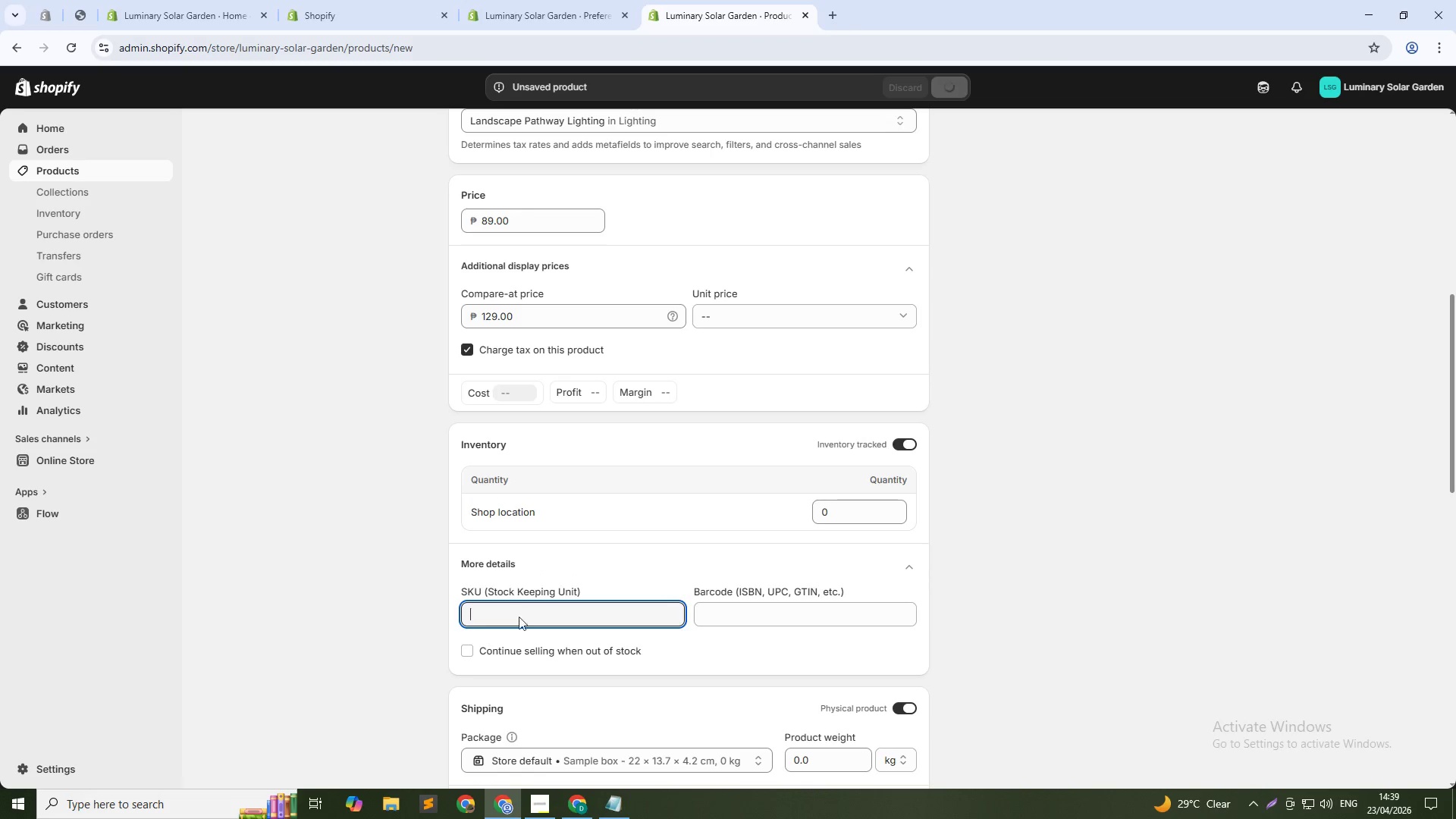 
left_click([519, 622])
 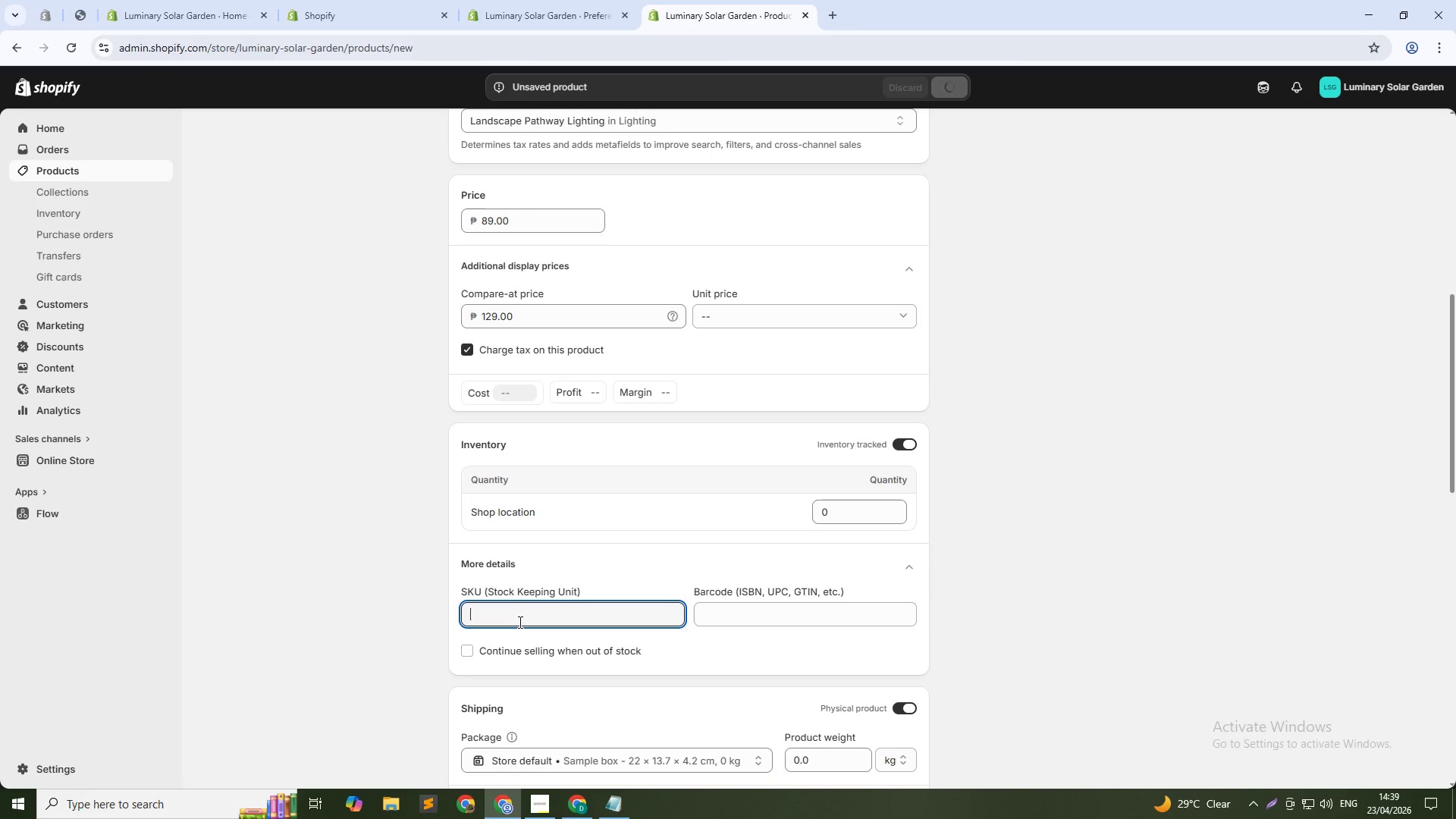 
type(LUM_PATH)
key(Backspace)
key(Backspace)
 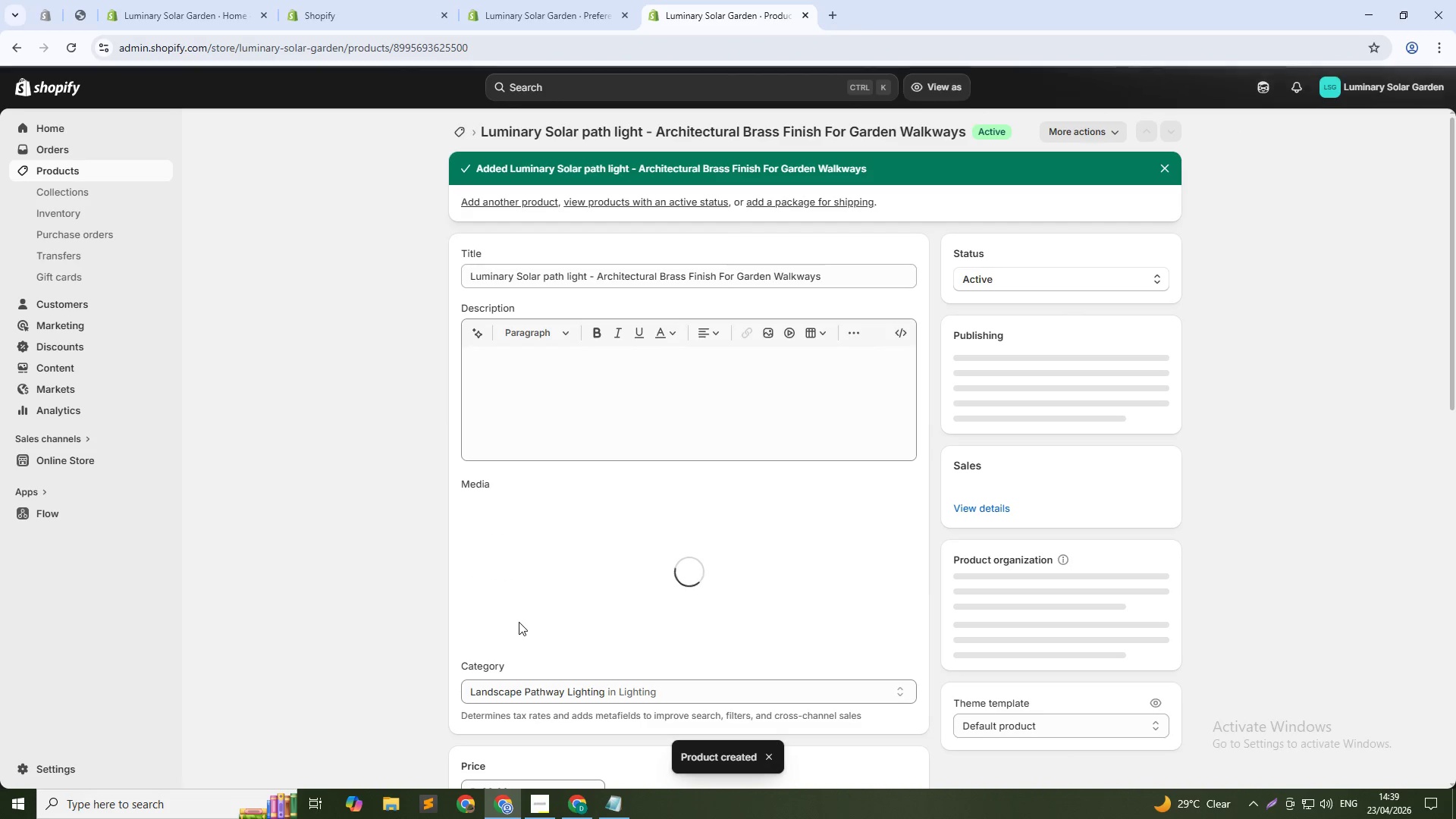 
scroll: coordinate [544, 733], scroll_direction: down, amount: 10.0
 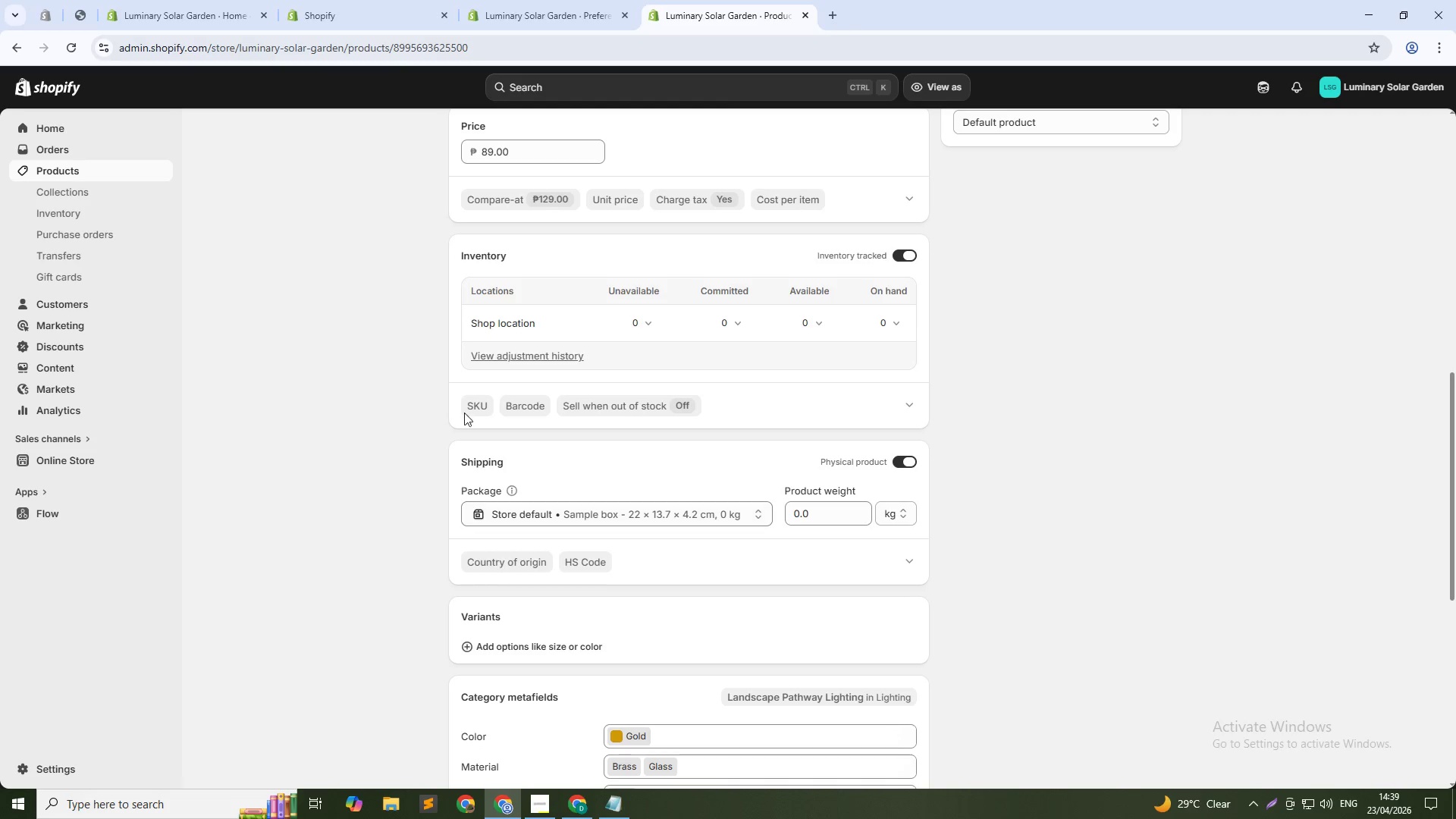 
left_click([472, 400])
 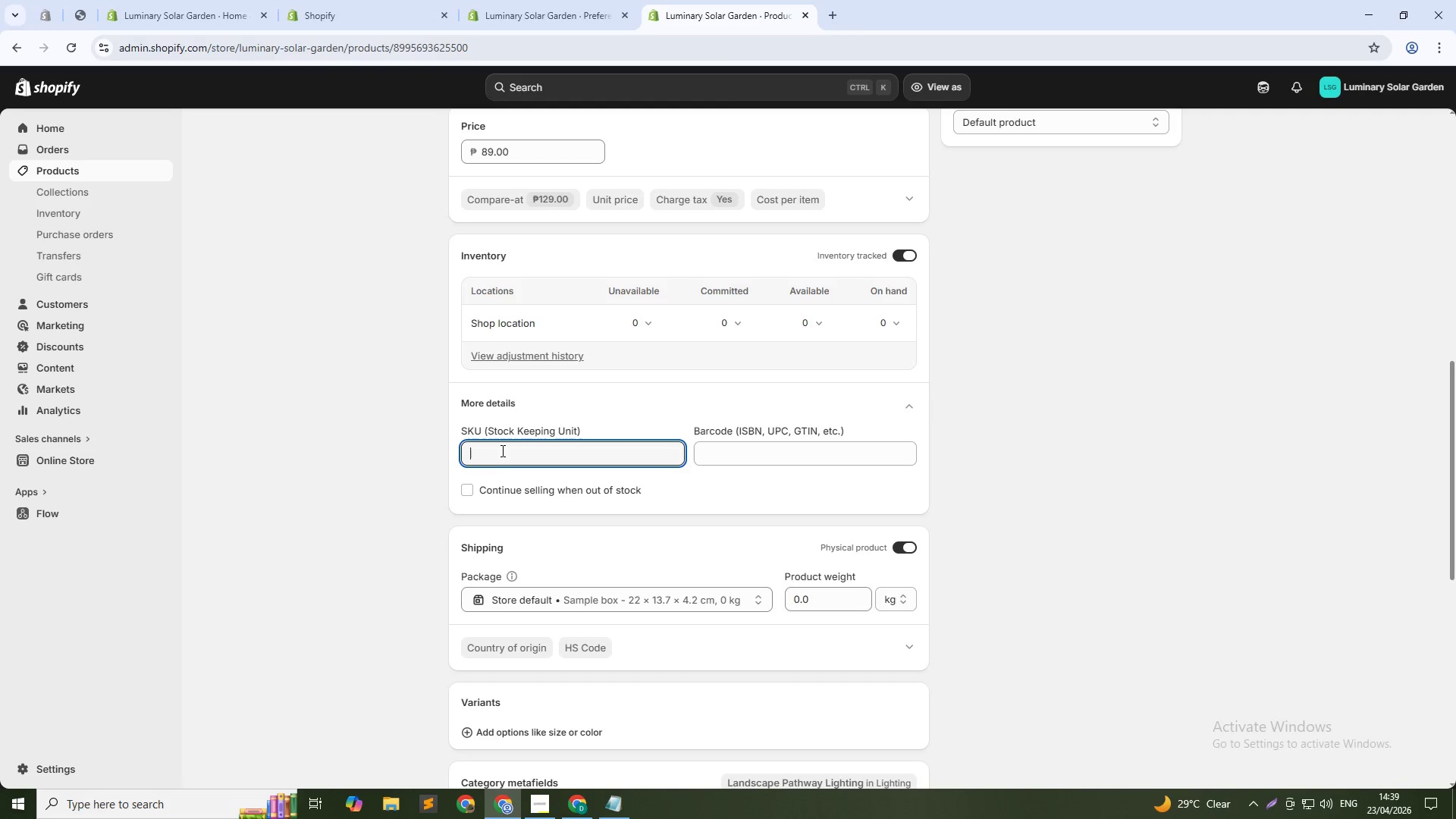 
left_click([502, 459])
 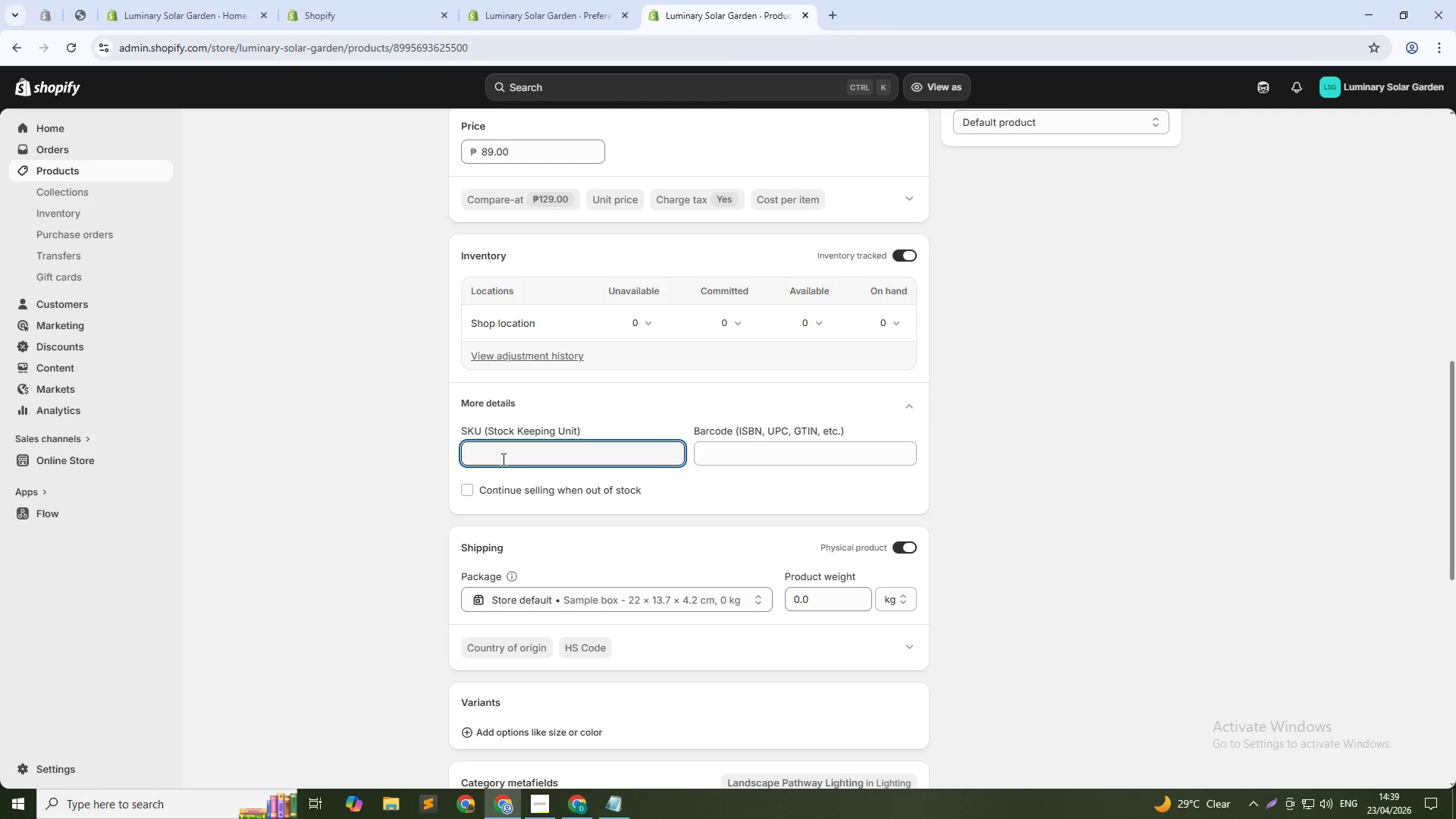 
type(LUM-PATH-BRS-01)
 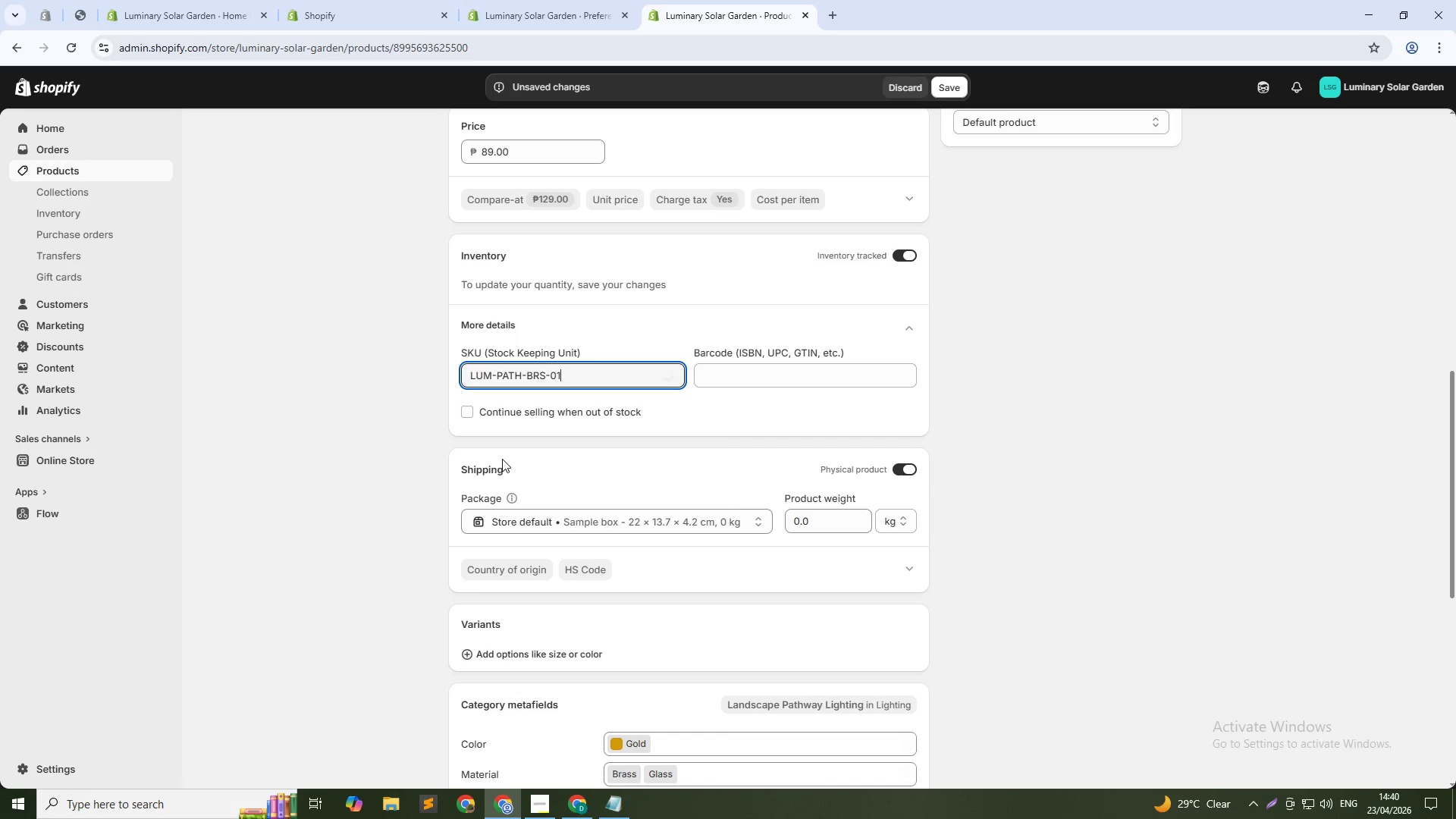 
left_click([943, 95])
 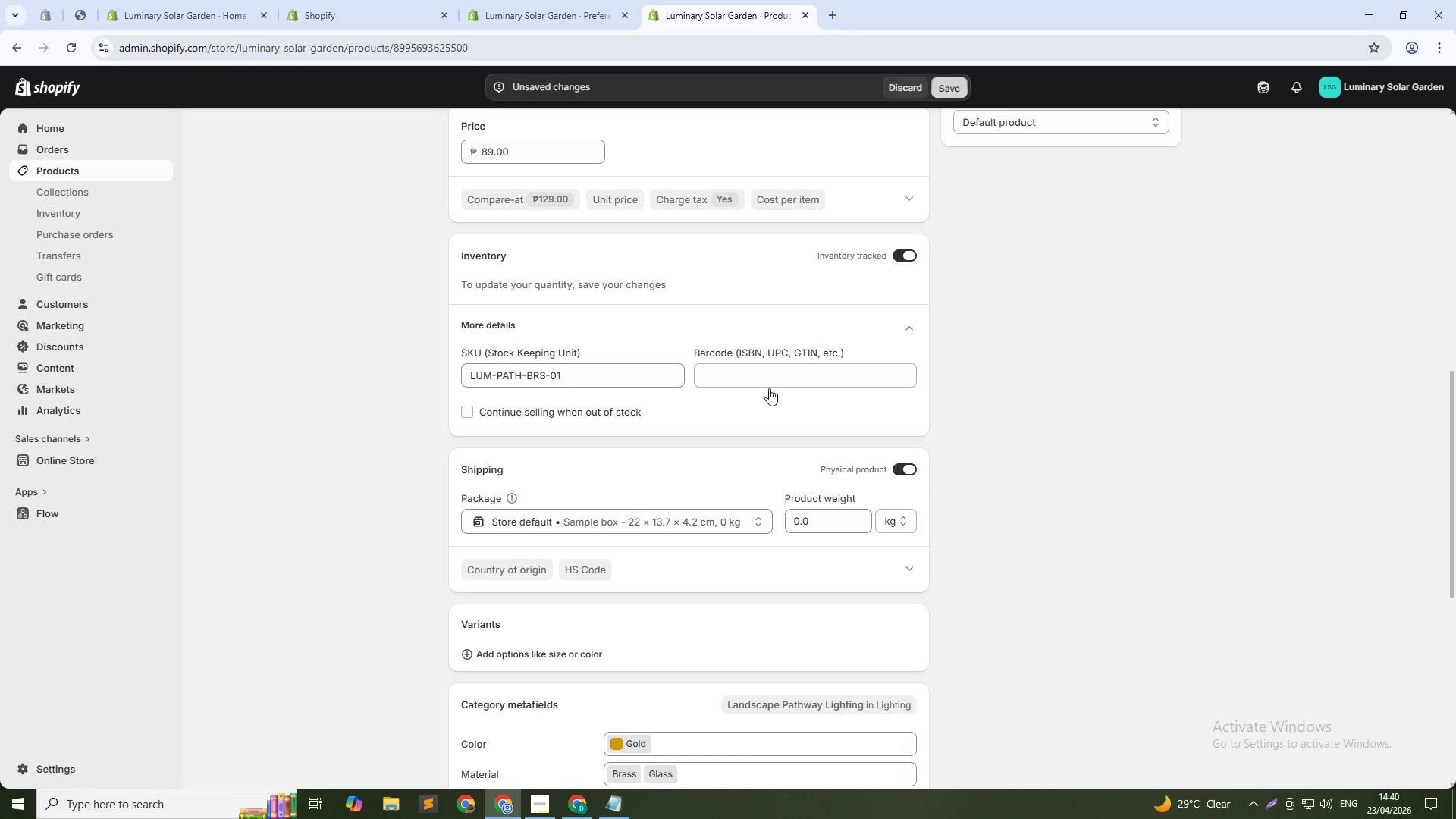 
scroll: coordinate [639, 617], scroll_direction: down, amount: 14.0
 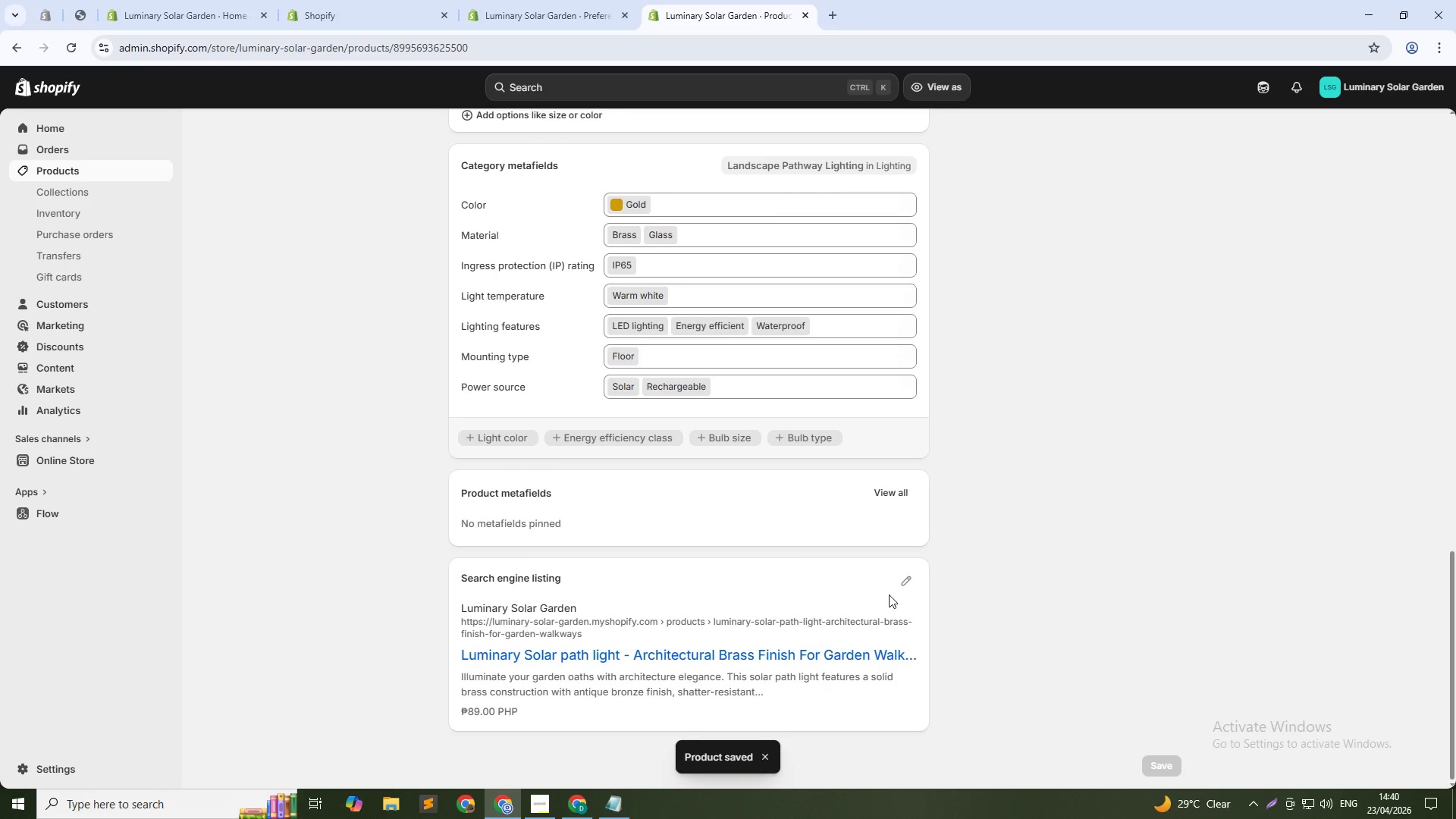 
left_click([907, 583])
 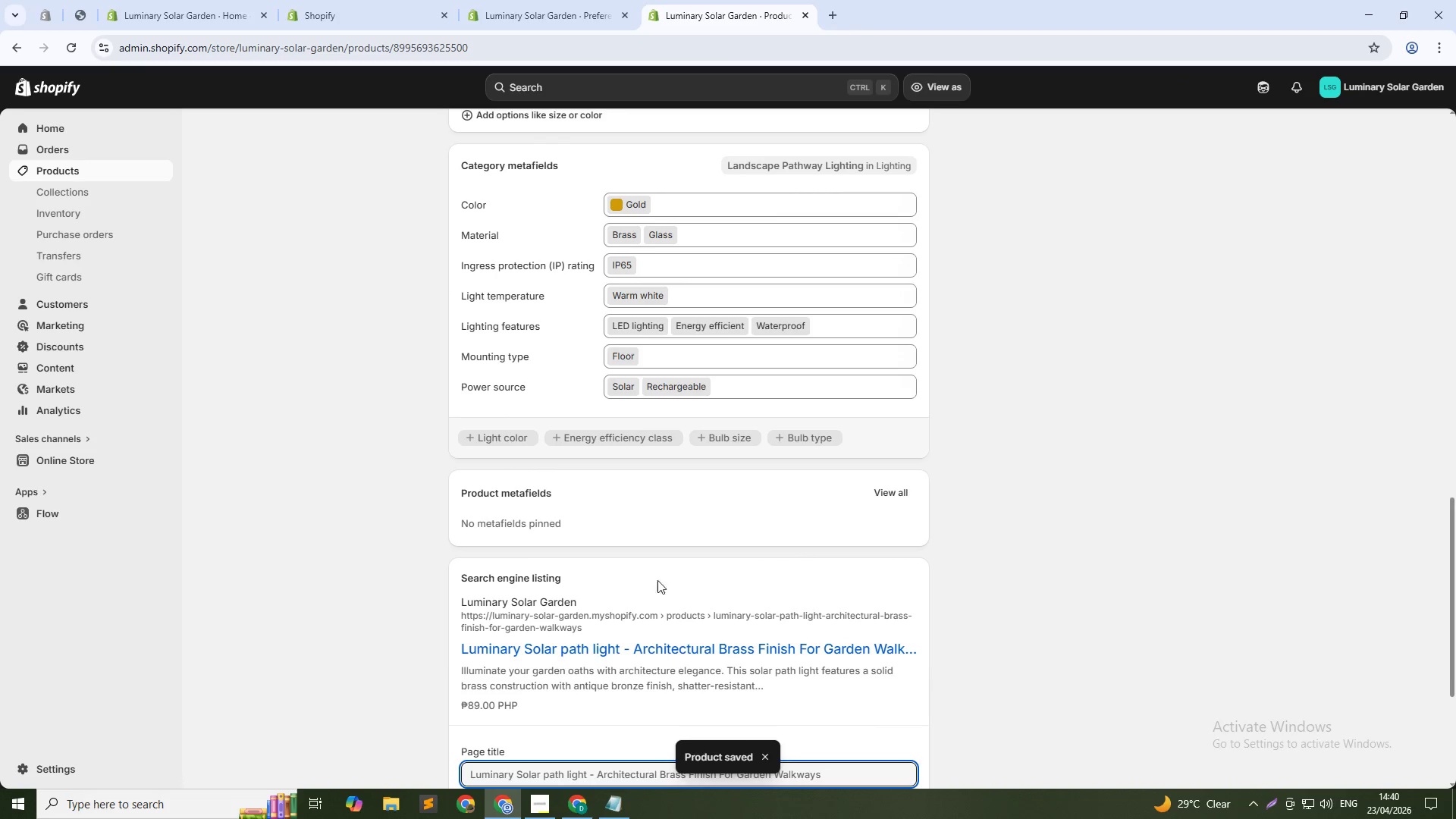 
scroll: coordinate [652, 579], scroll_direction: down, amount: 5.0
 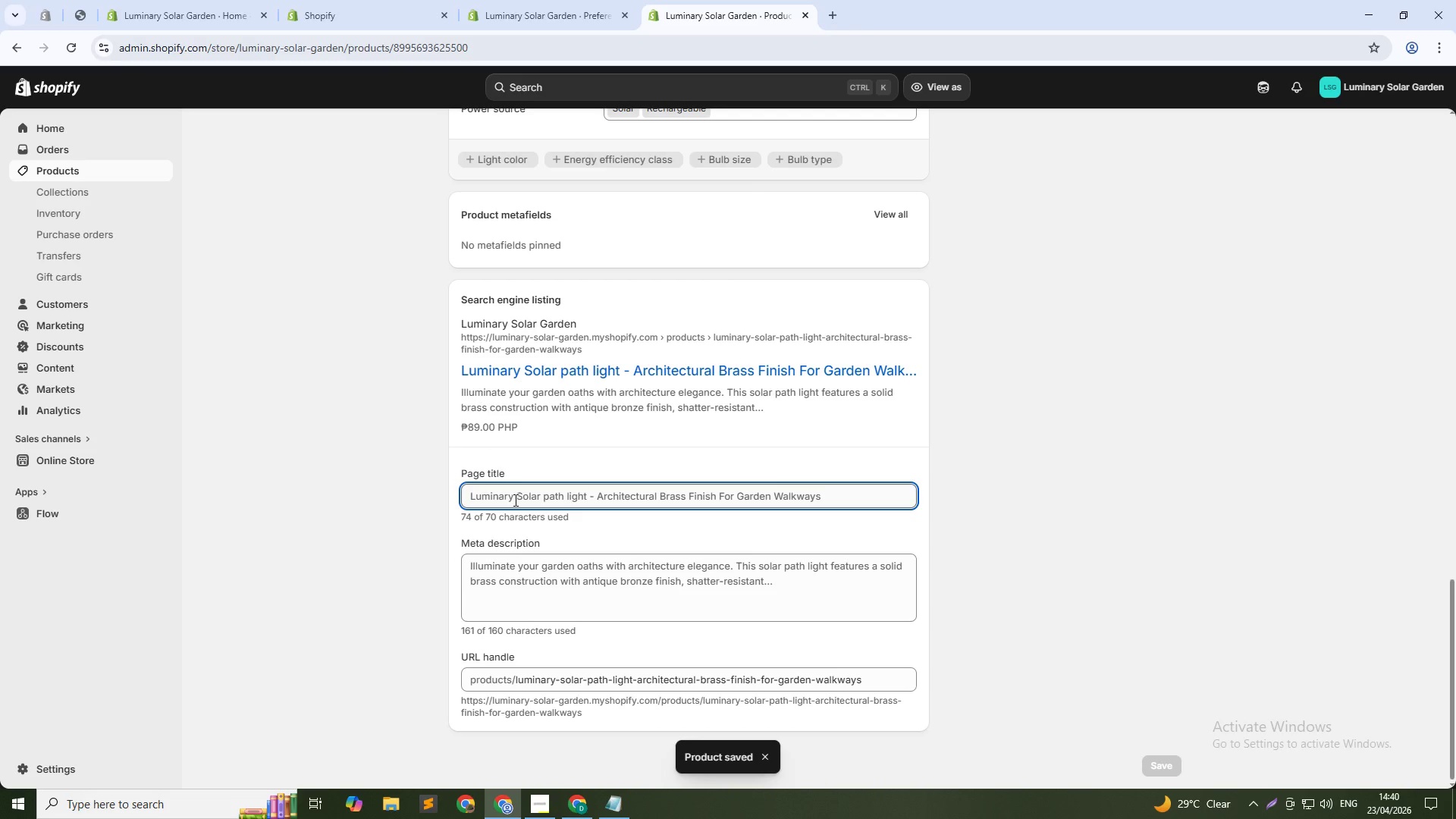 
left_click_drag(start_coordinate=[522, 500], to_coordinate=[526, 500])
 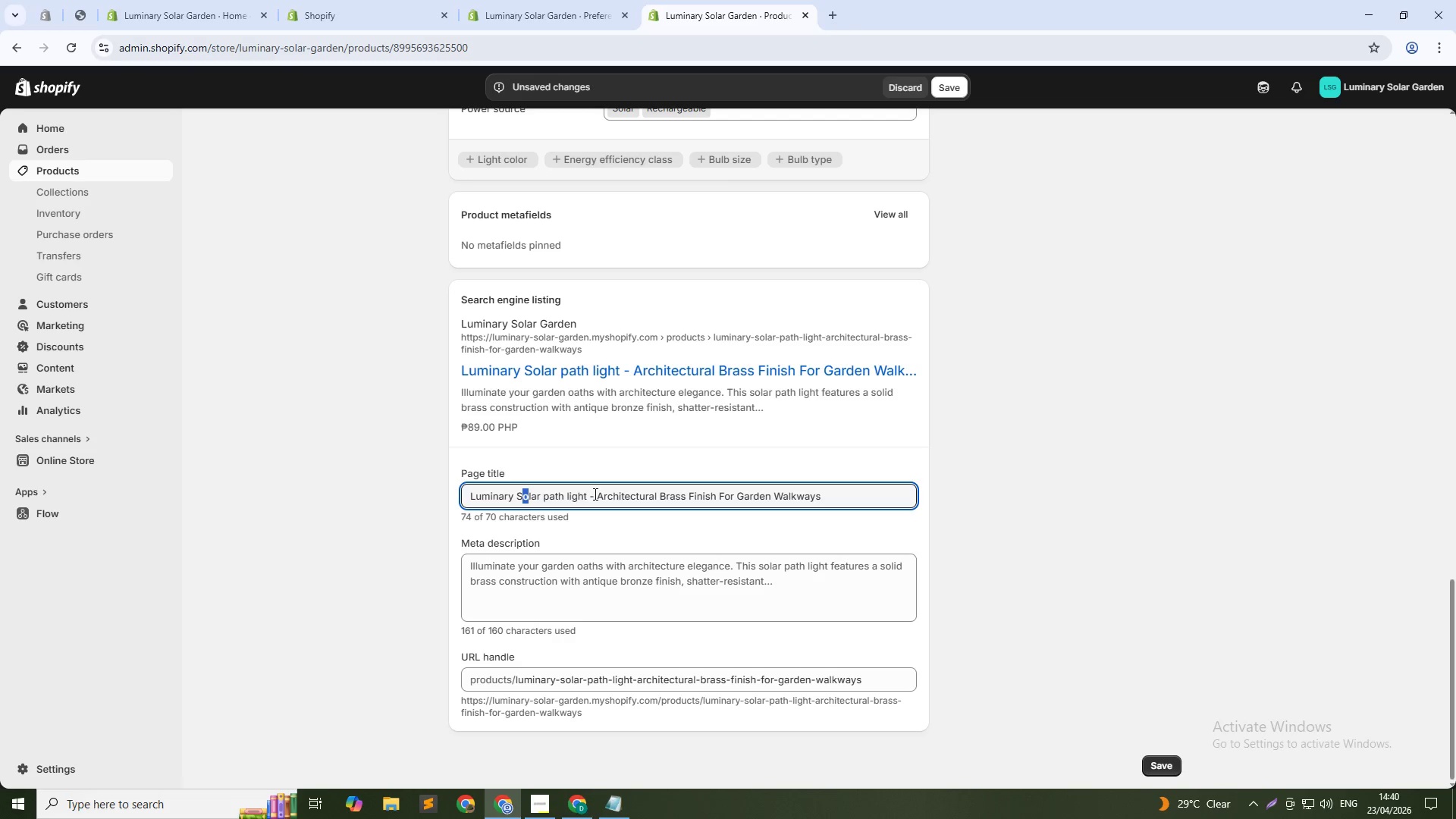 
wait(24.84)
 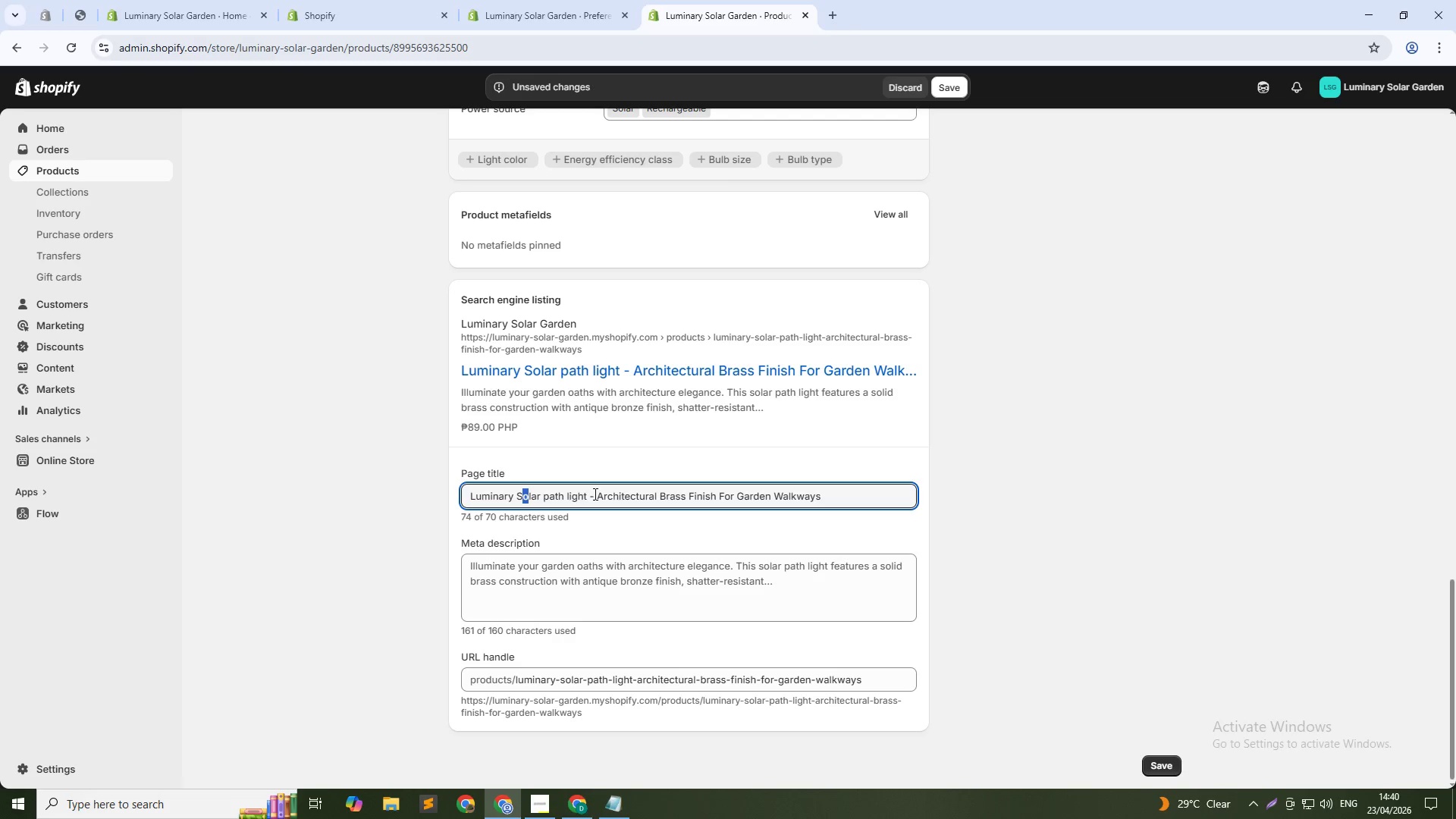 
double_click([599, 488])
 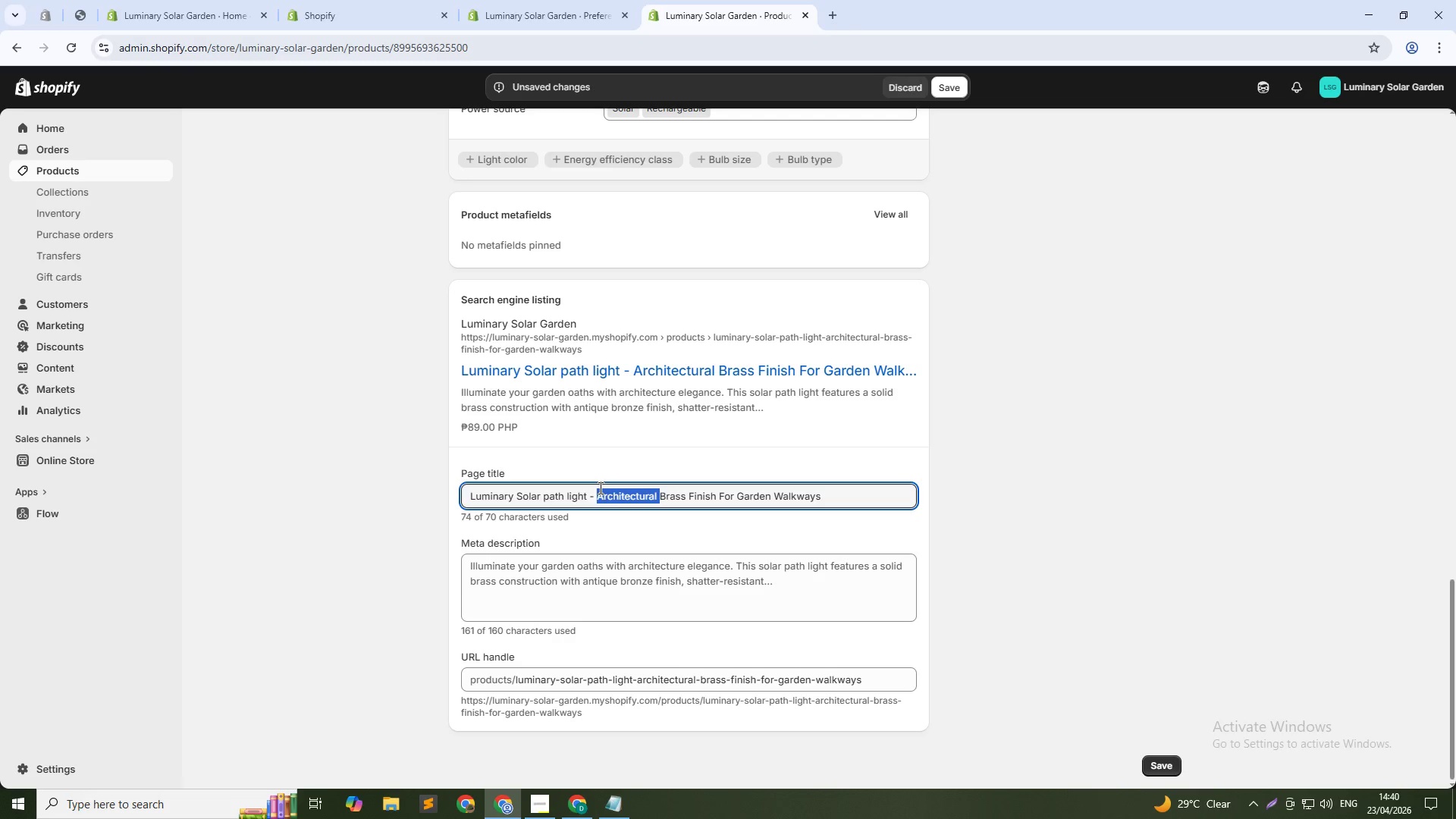 
triple_click([599, 488])
 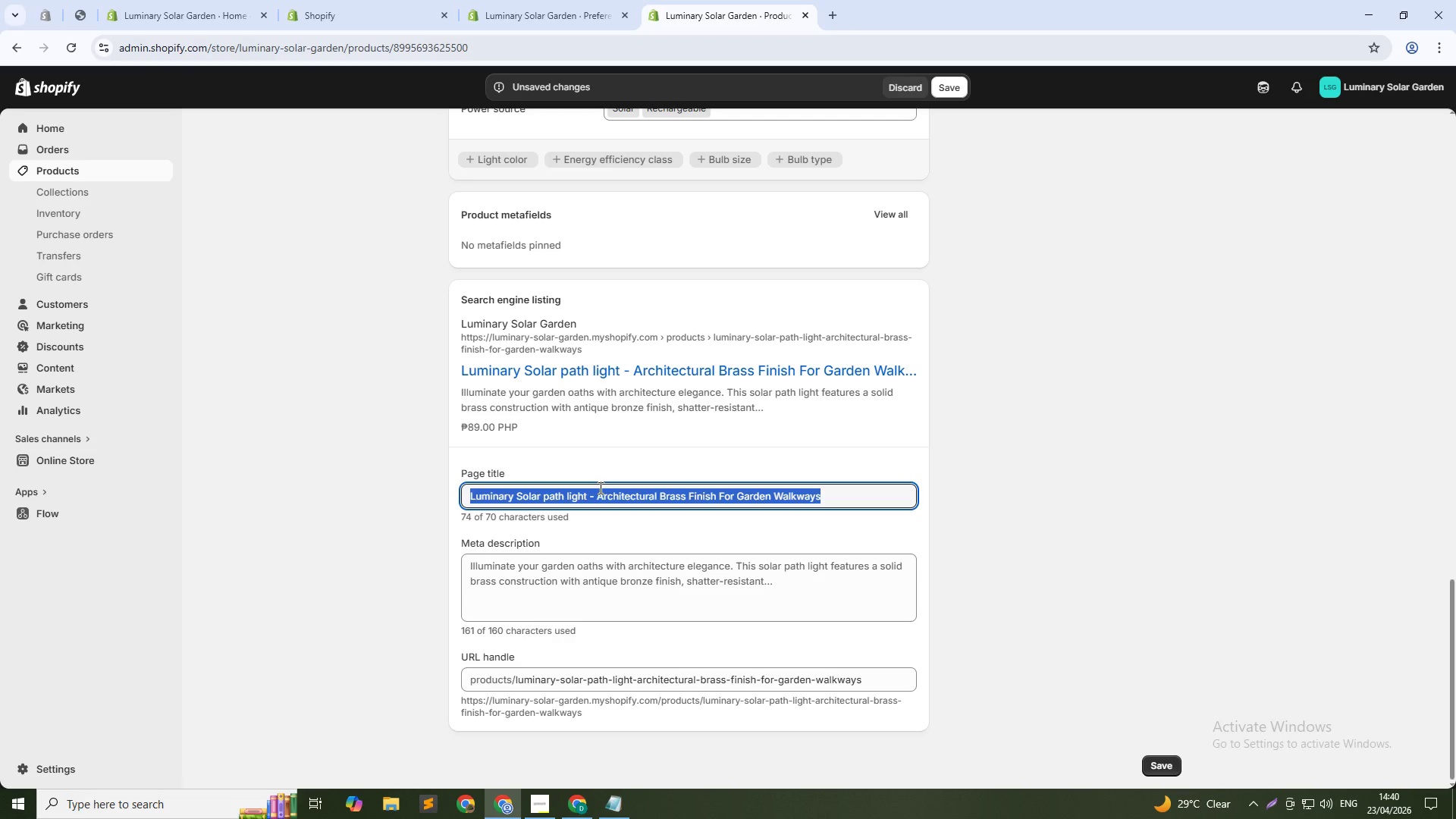 
key(Backspace)
type(Lum)
 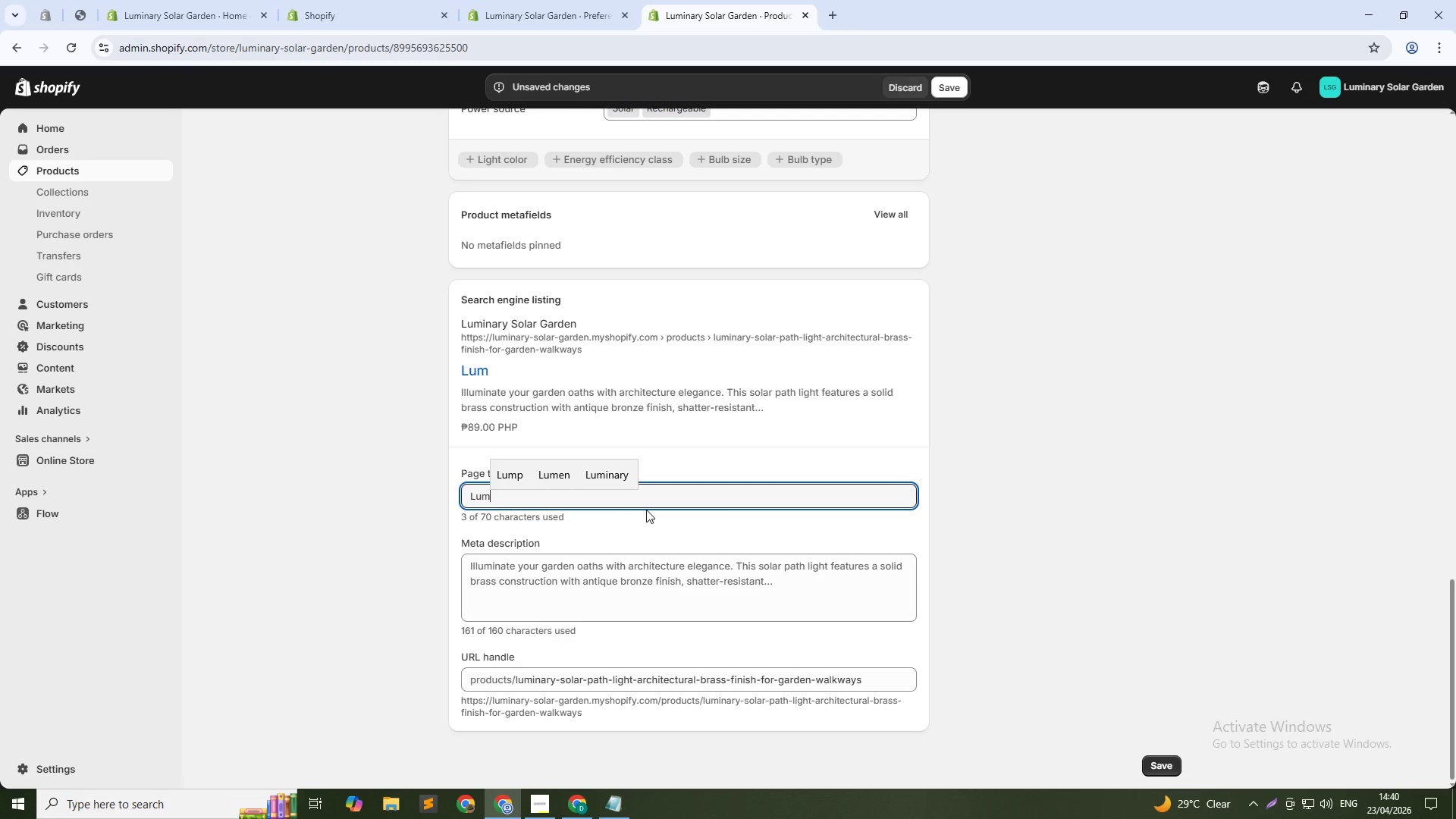 
type(ina)
 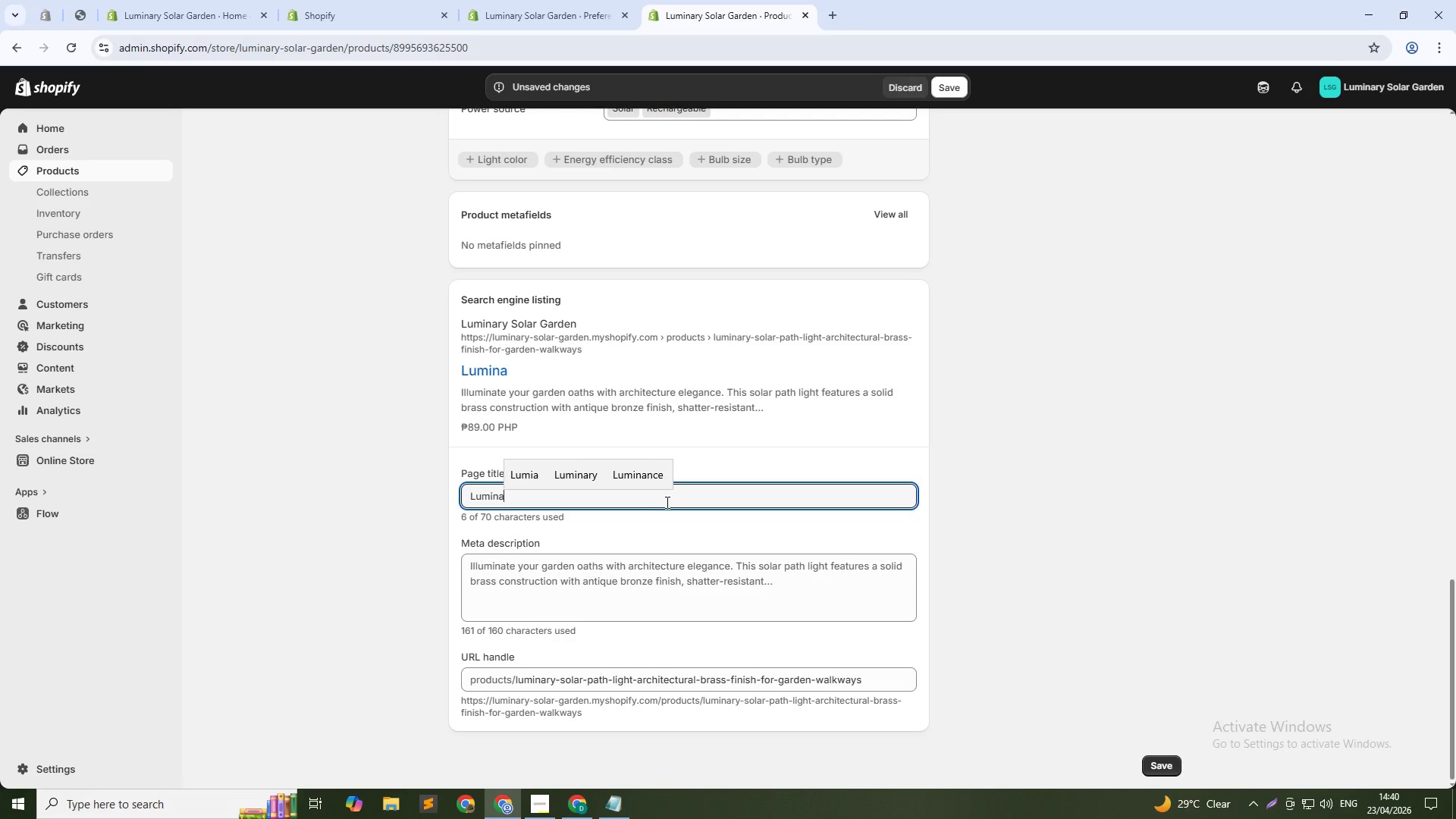 
key(Control+Z)
 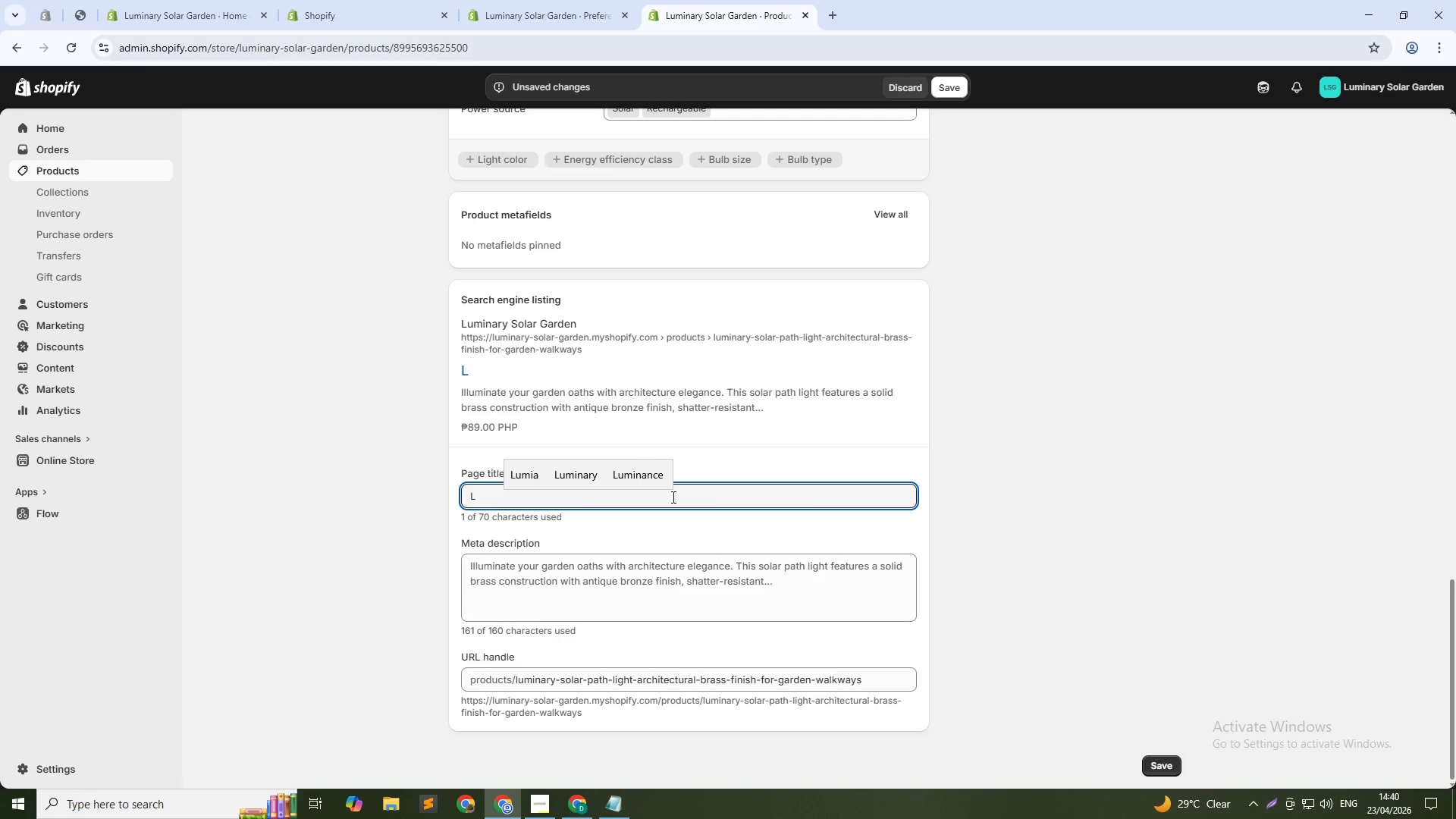 
key(Control+Z)
 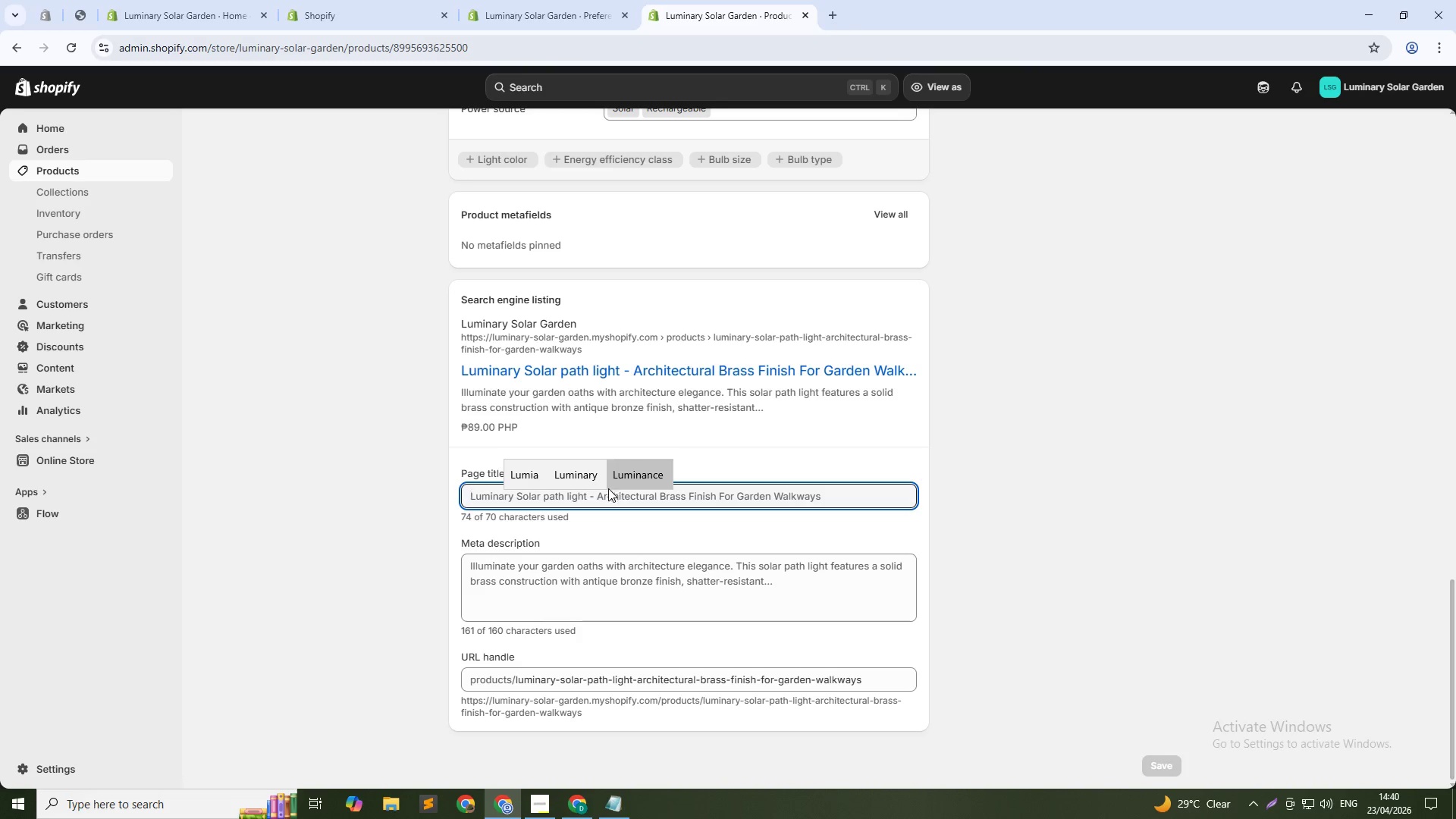 
left_click([588, 496])
 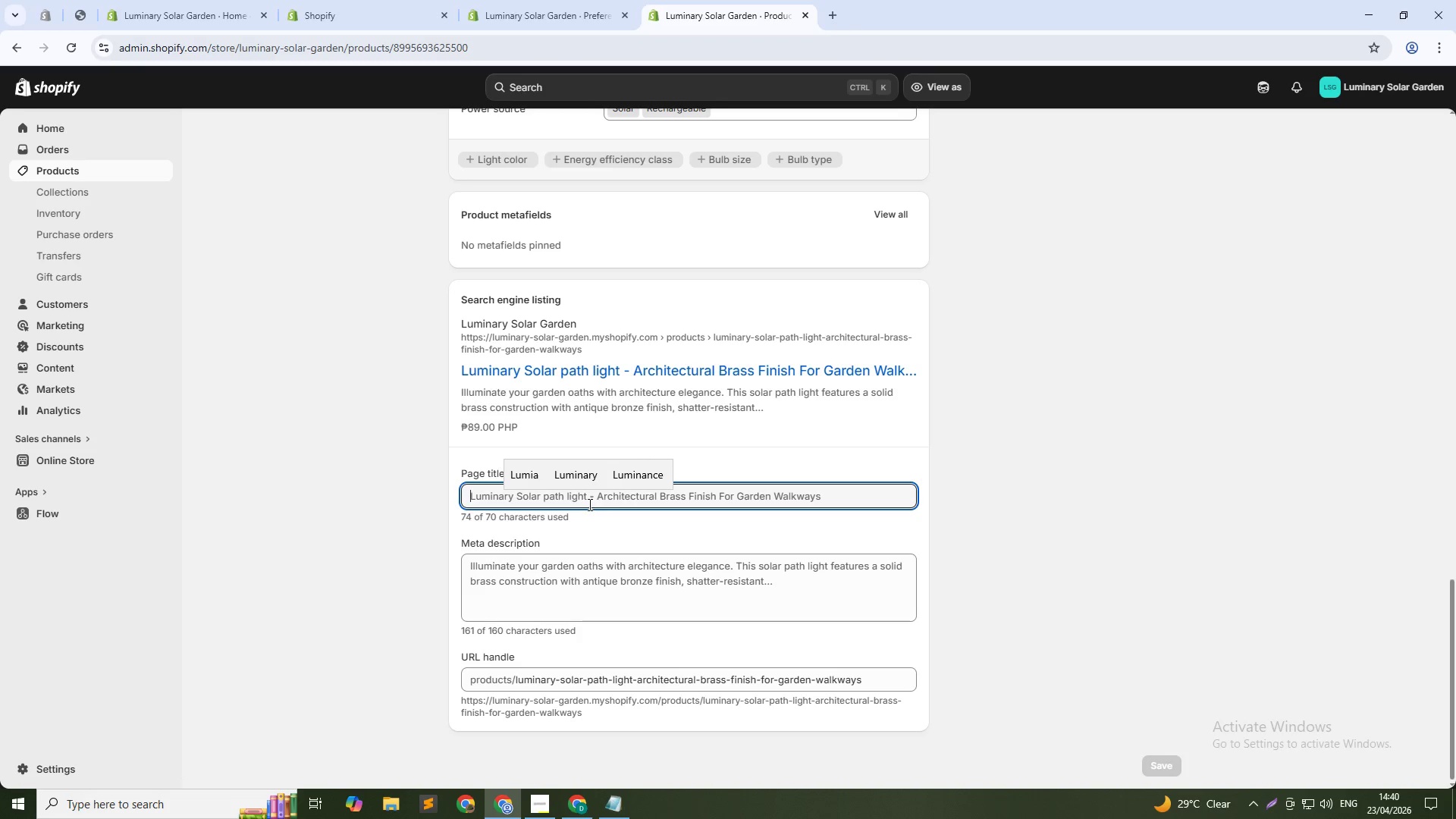 
left_click([590, 499])
 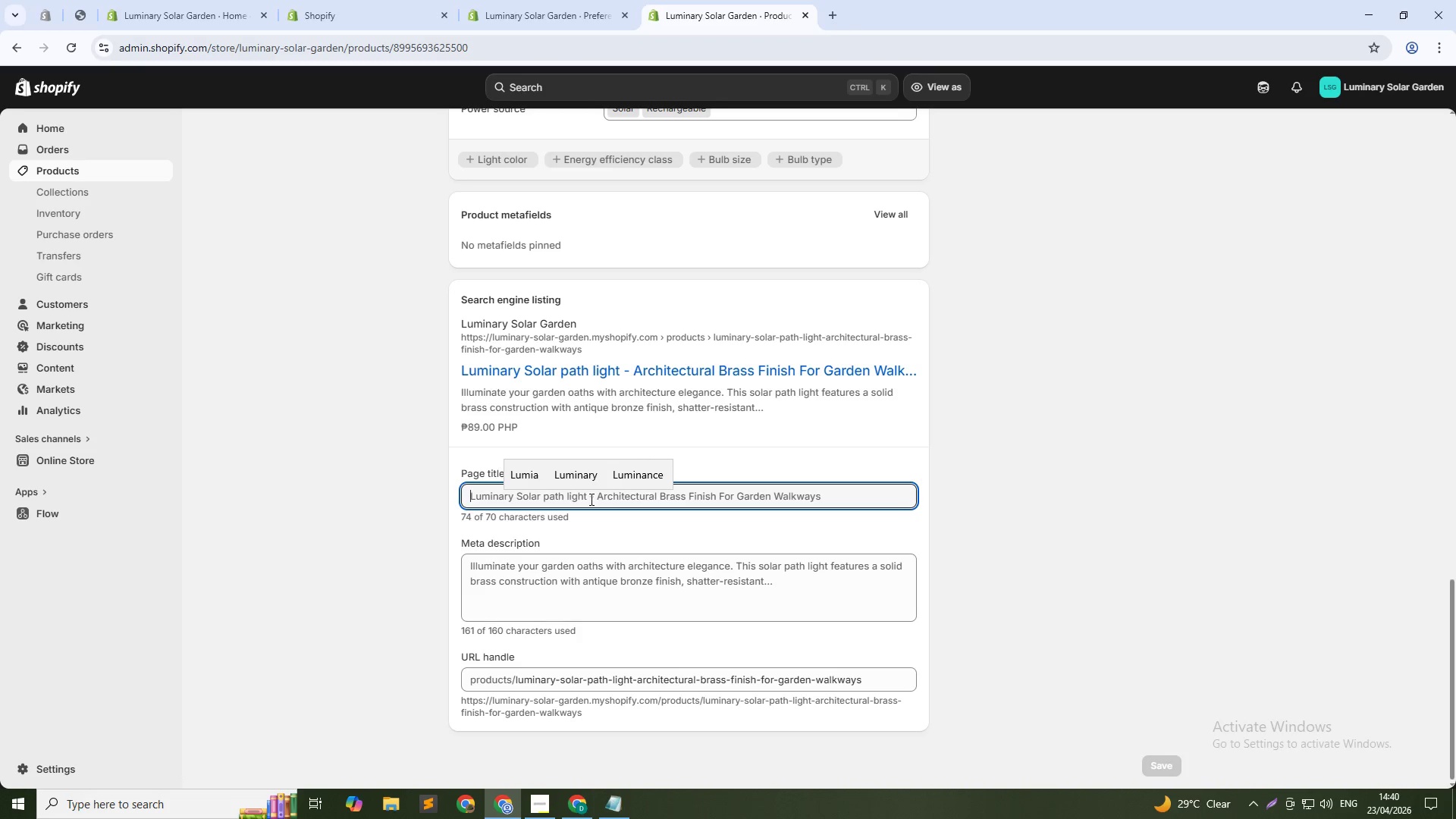 
left_click_drag(start_coordinate=[590, 499], to_coordinate=[594, 499])
 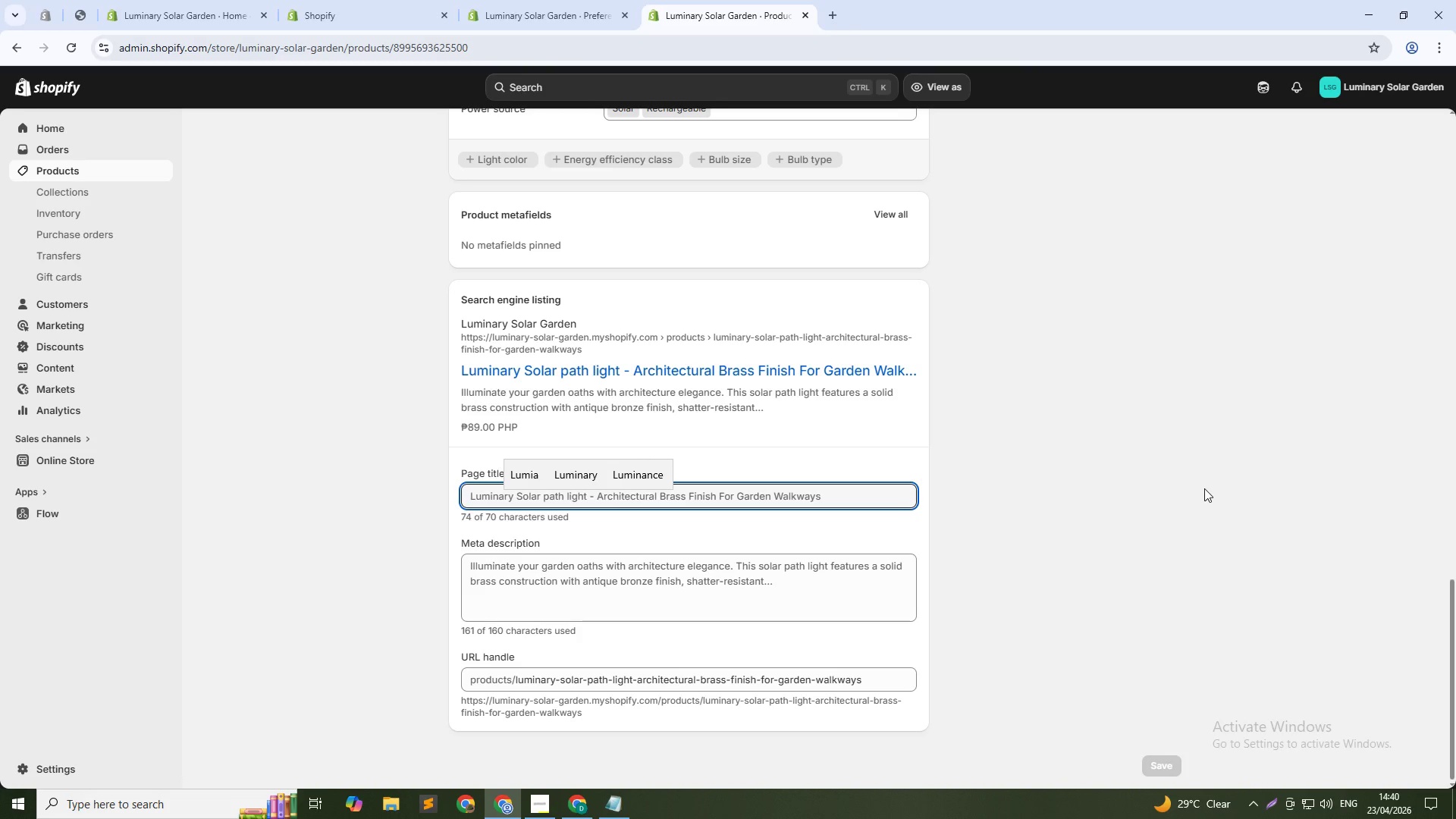 
hold_key(key=ArrowRight, duration=1.26)
 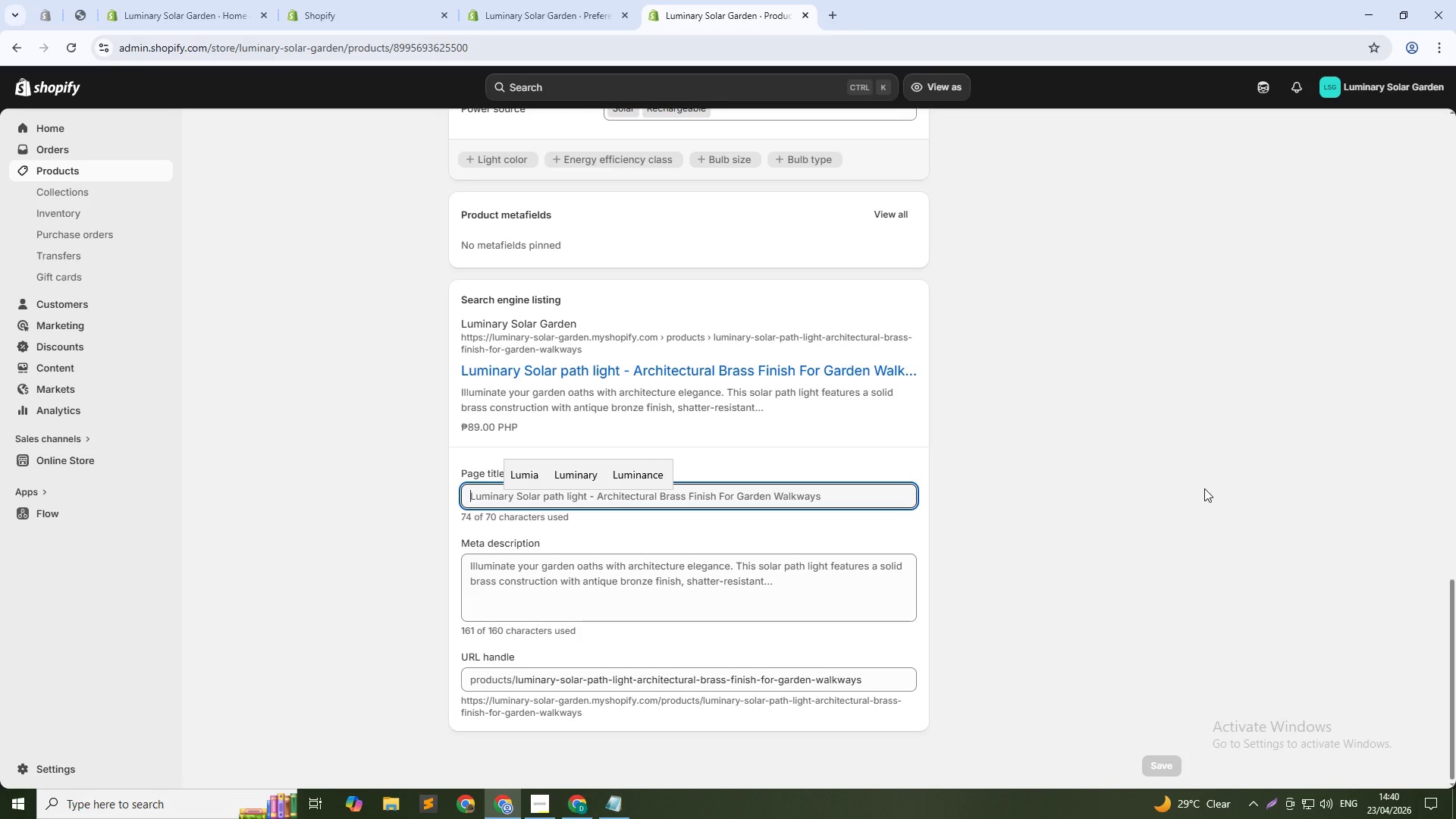 
key(ArrowRight)
 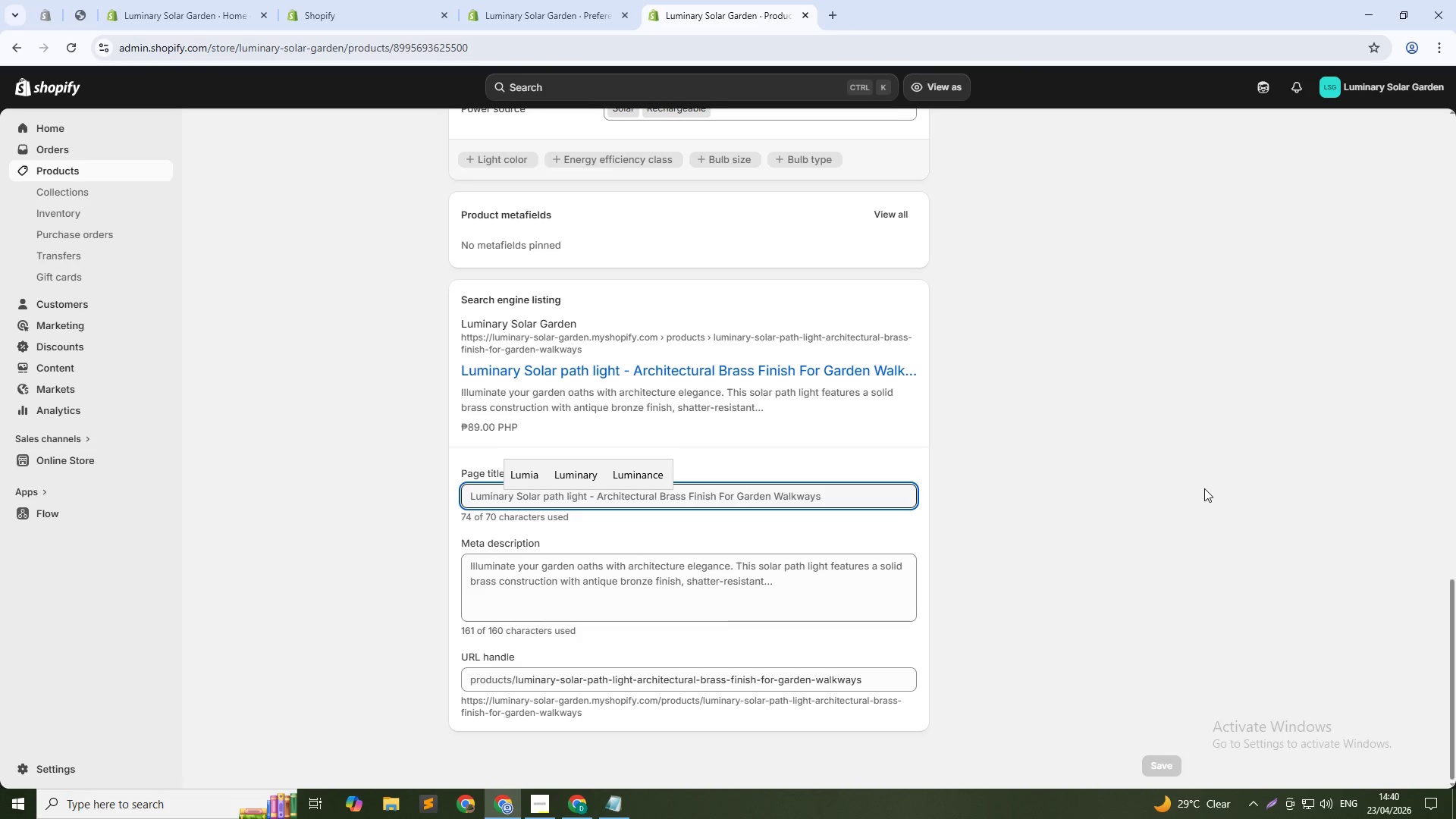 
key(ArrowRight)
 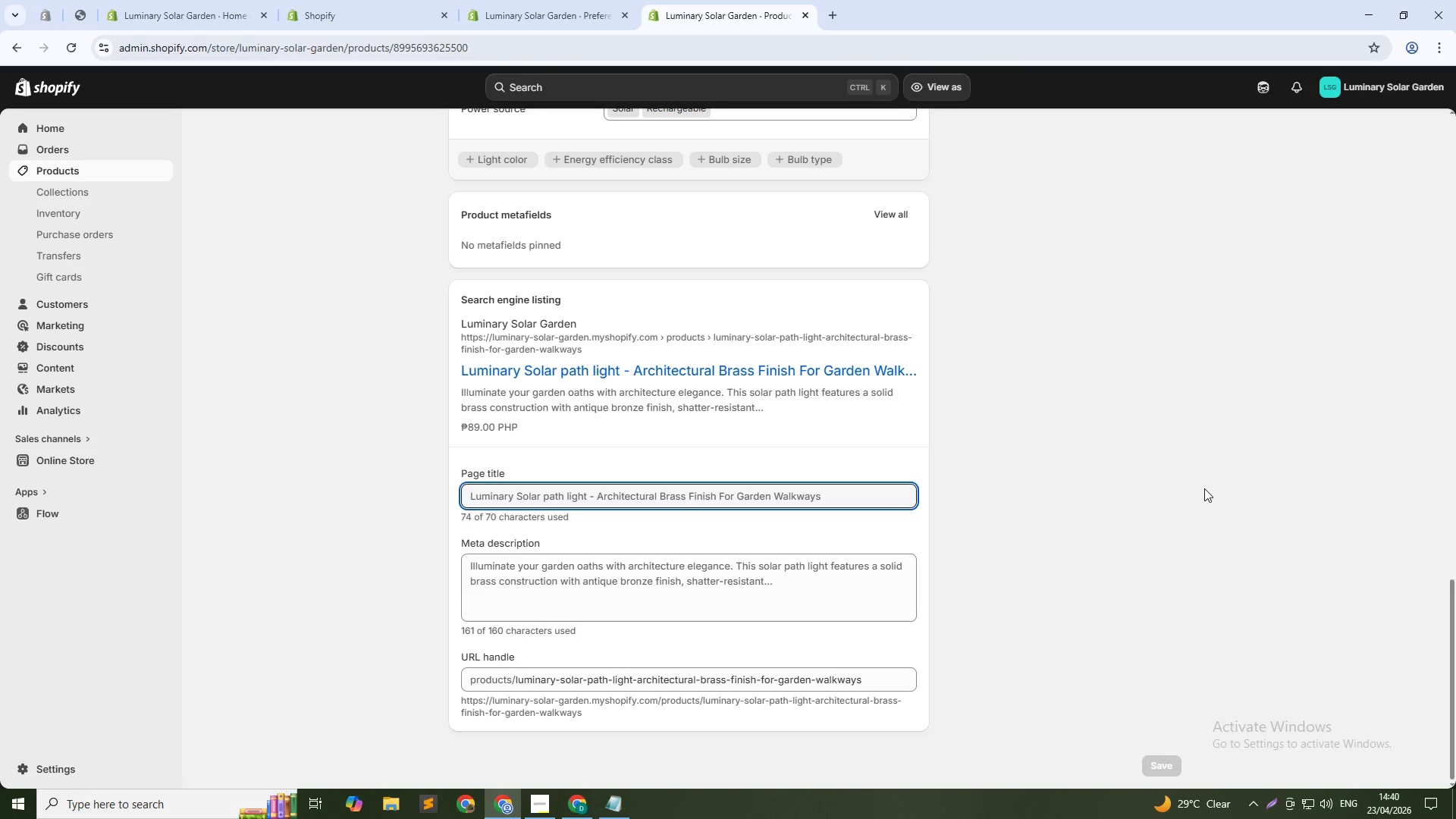 
key(ArrowDown)
 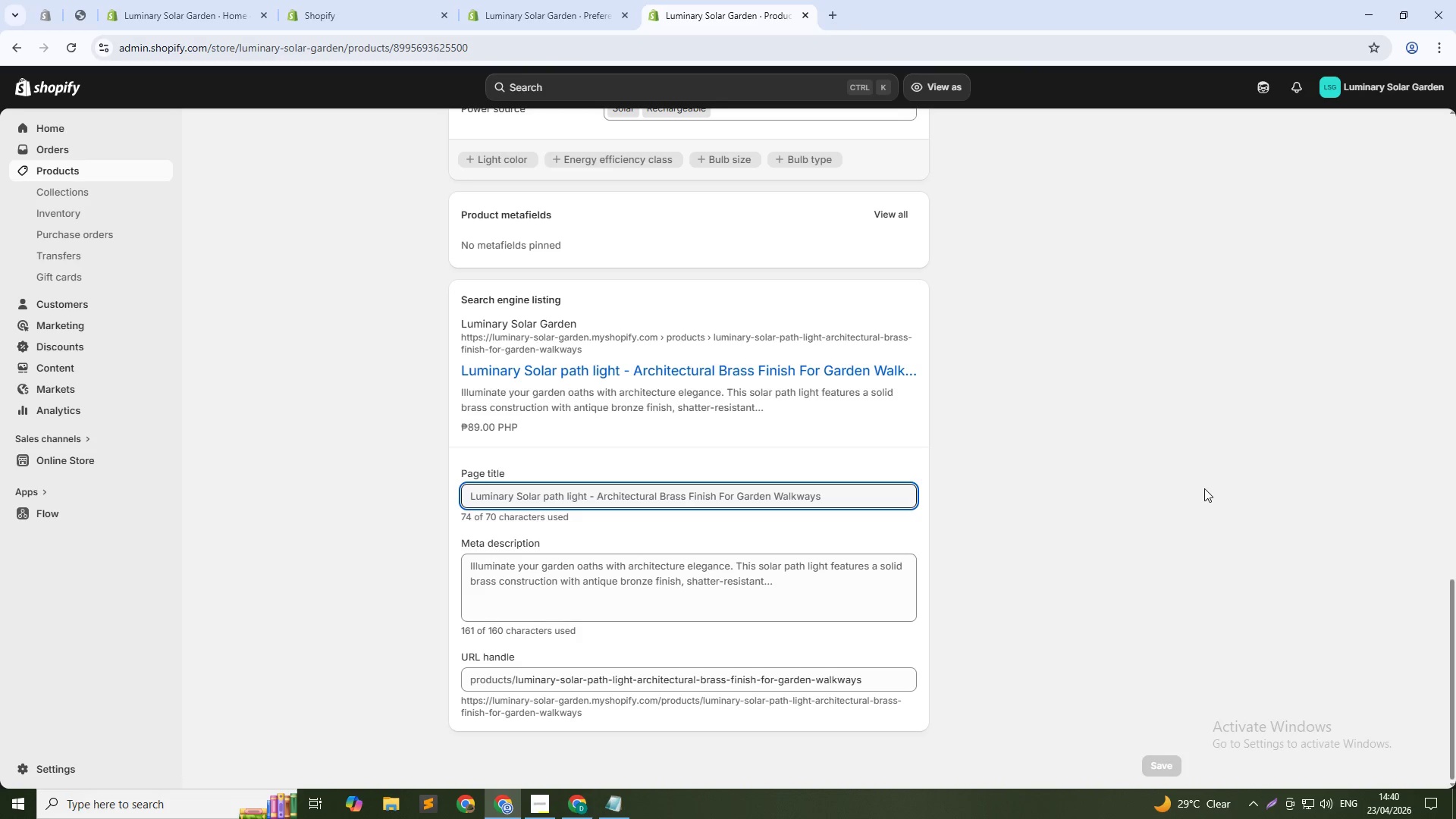 
key(ArrowDown)
 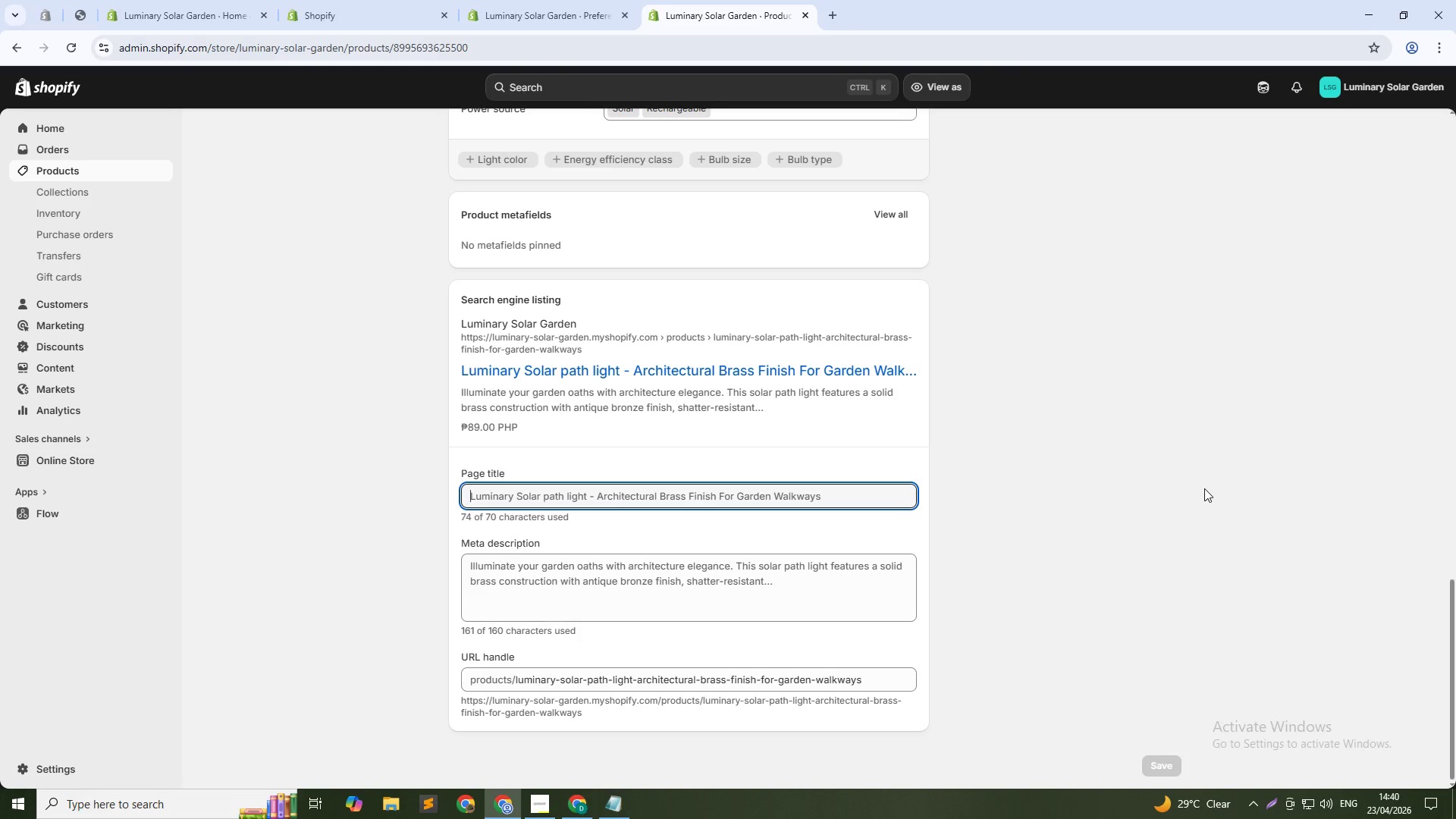 
key(ArrowDown)
 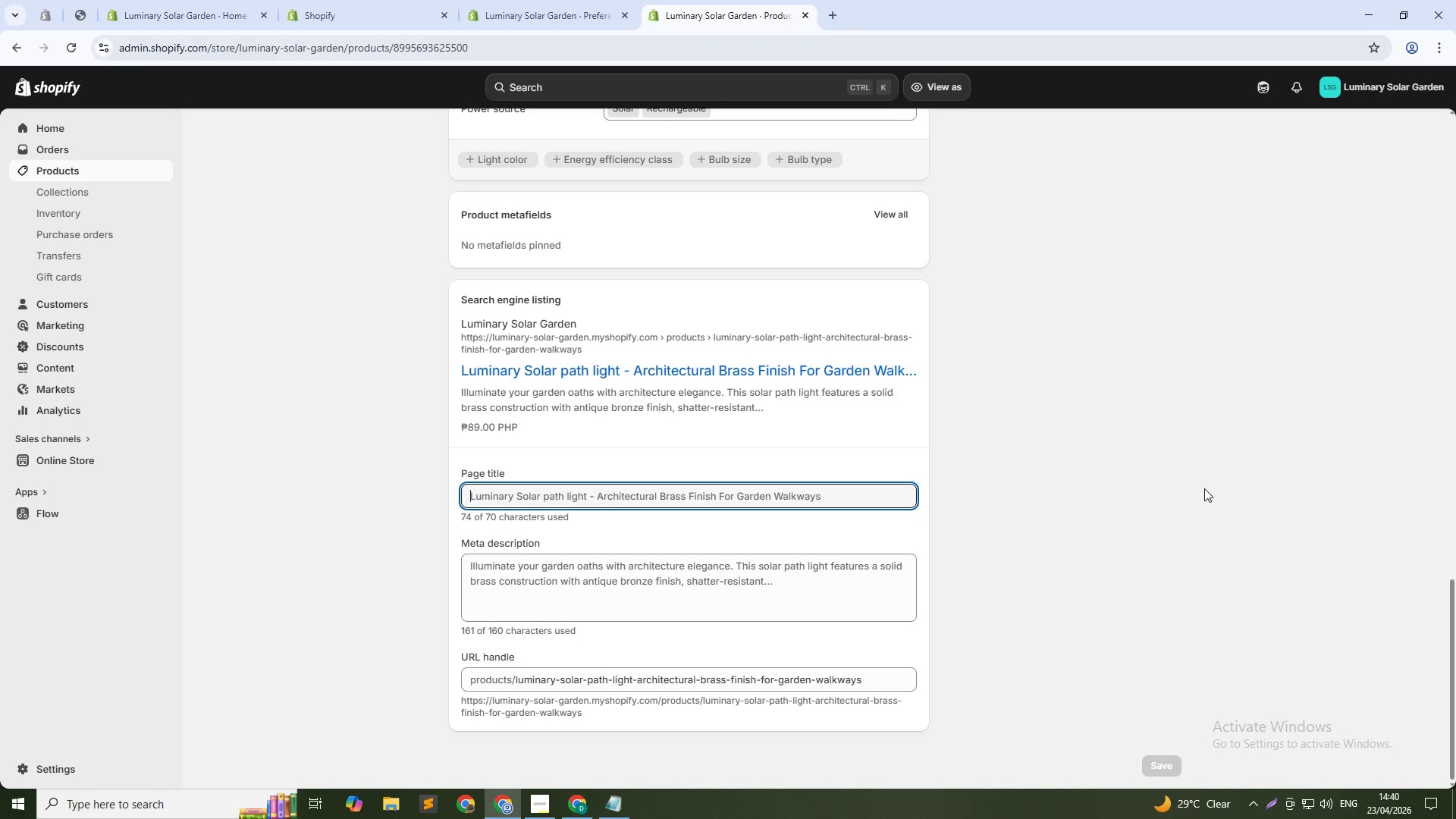 
key(ArrowRight)
 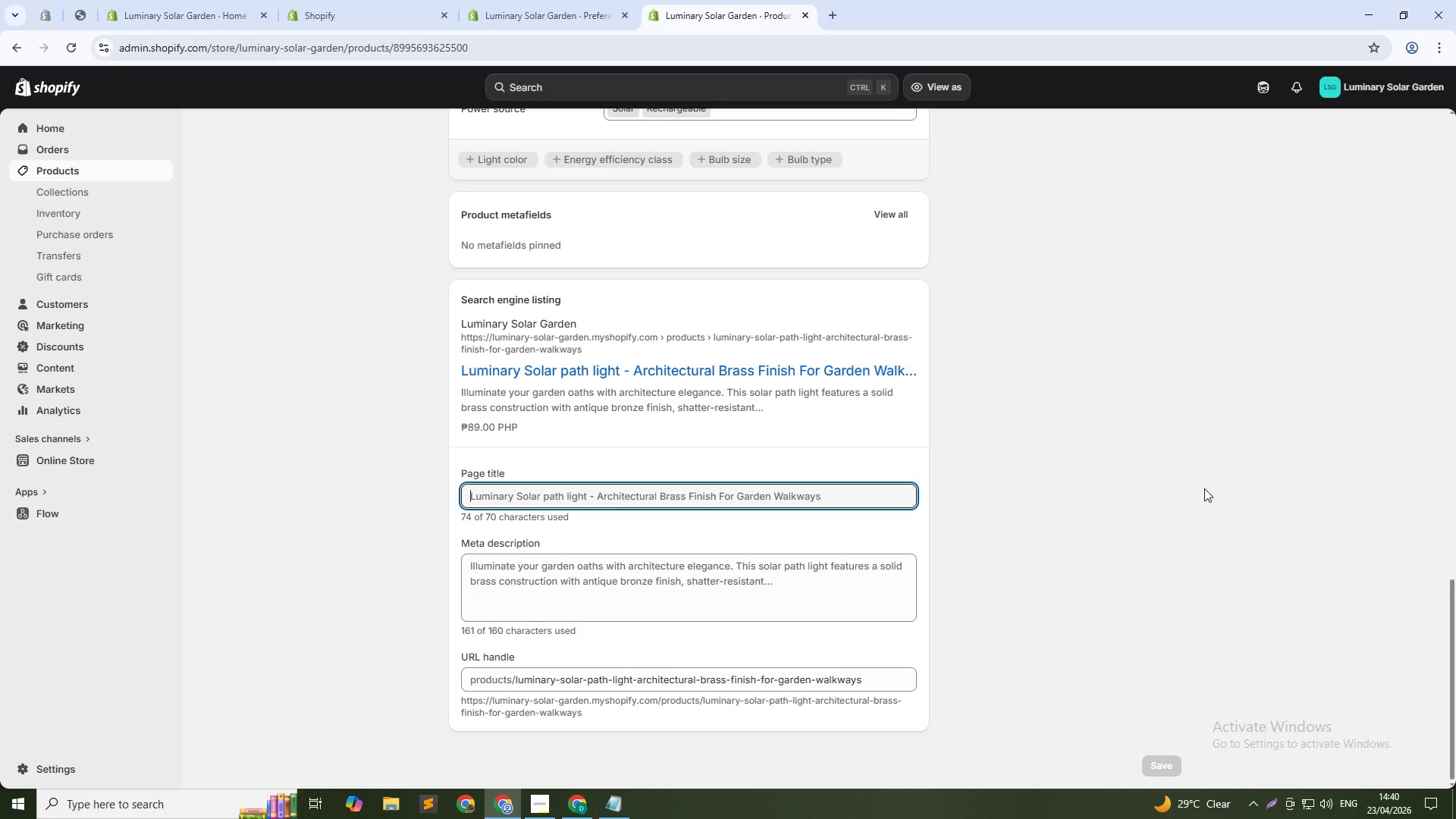 
key(ArrowRight)
 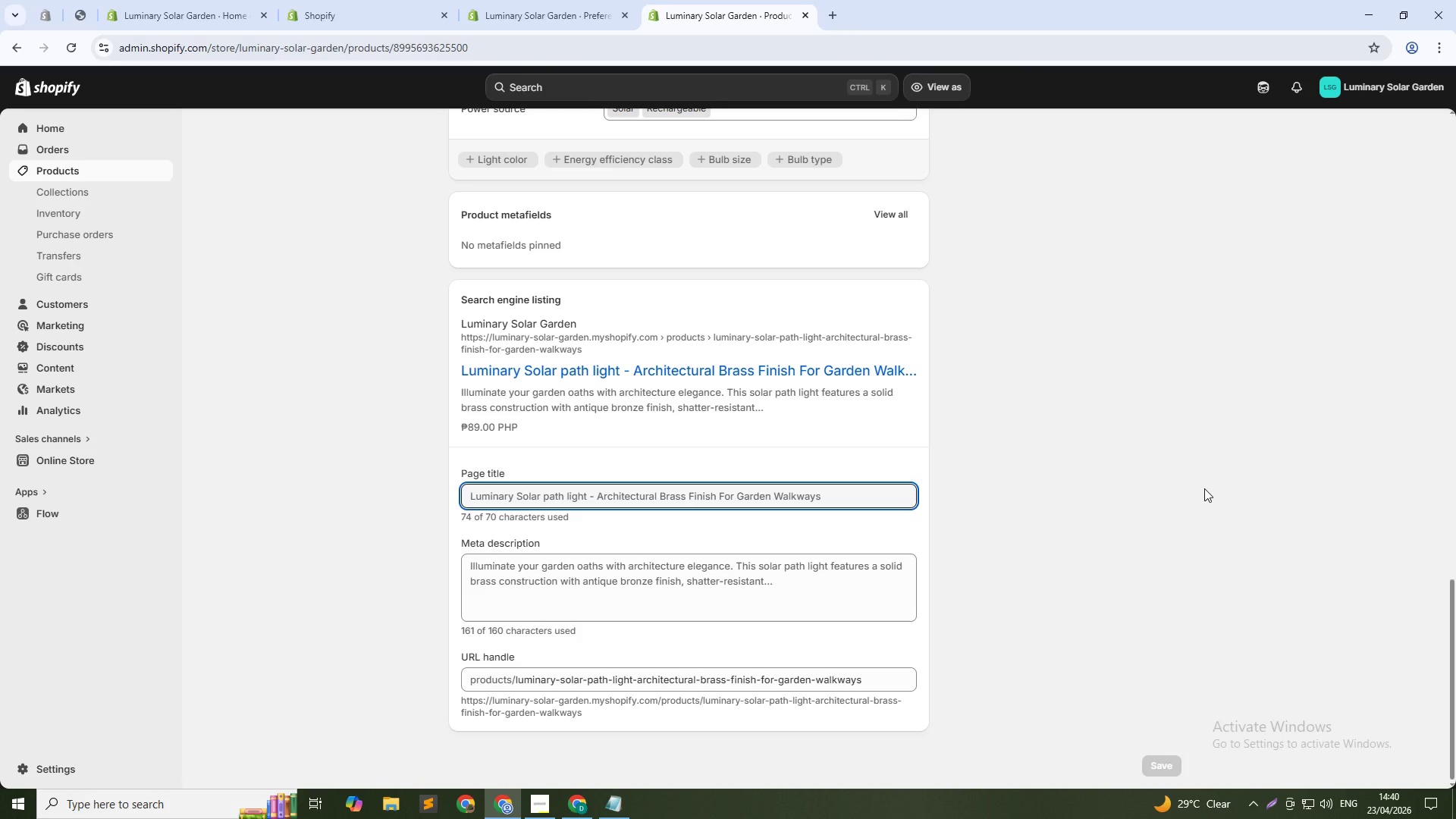 
key(ArrowRight)
 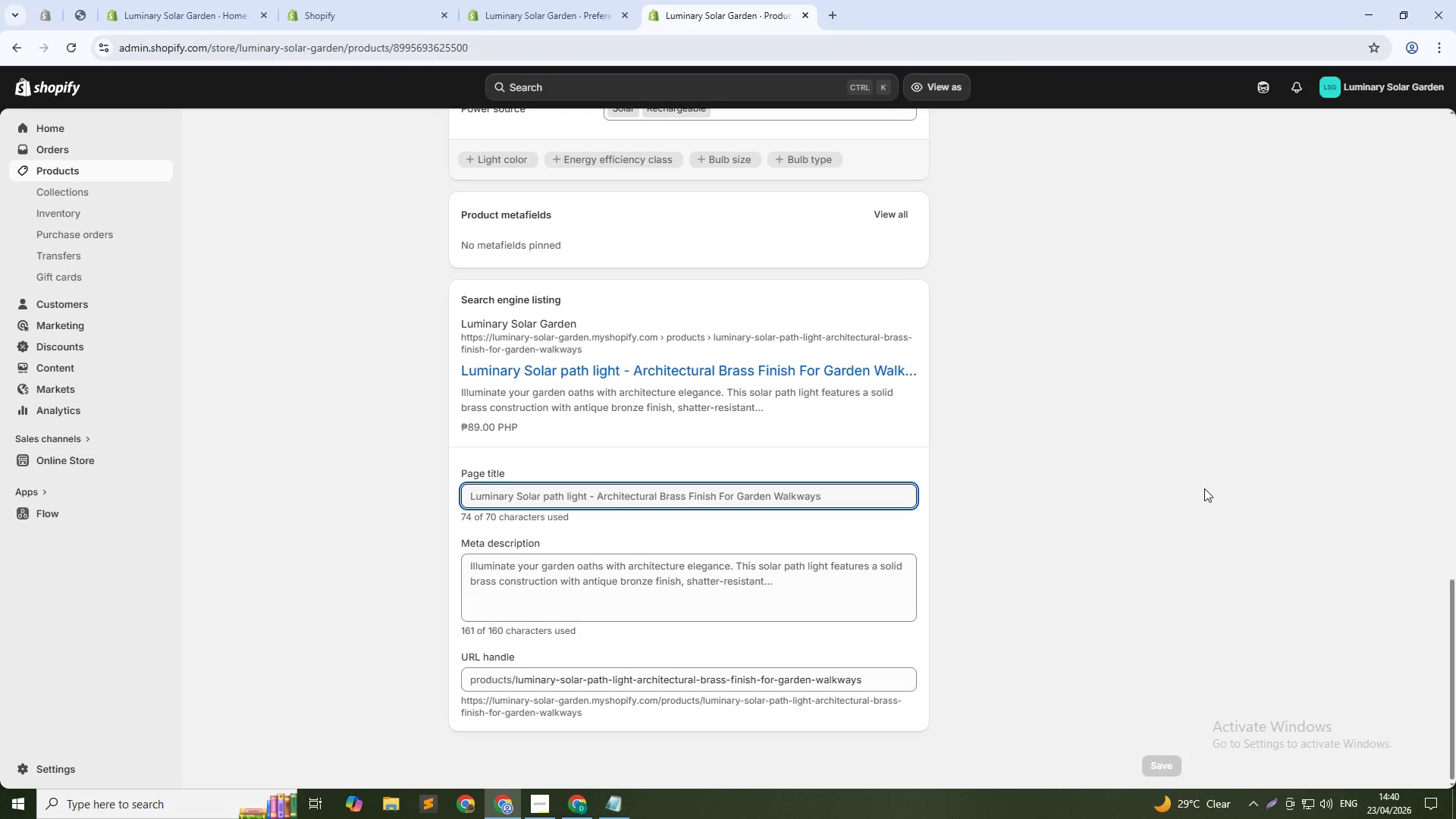 
key(ArrowRight)
 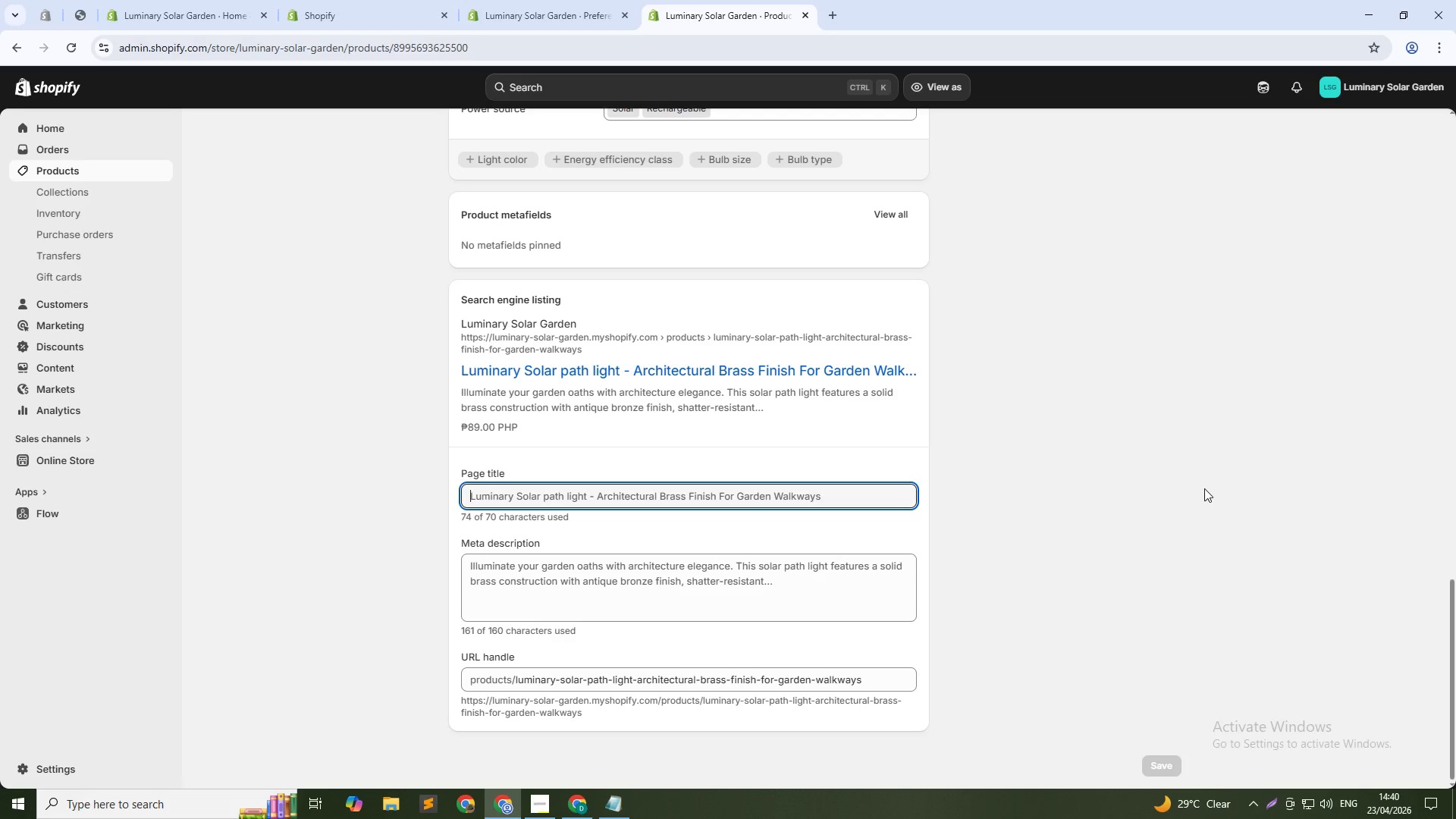 
key(ArrowRight)
 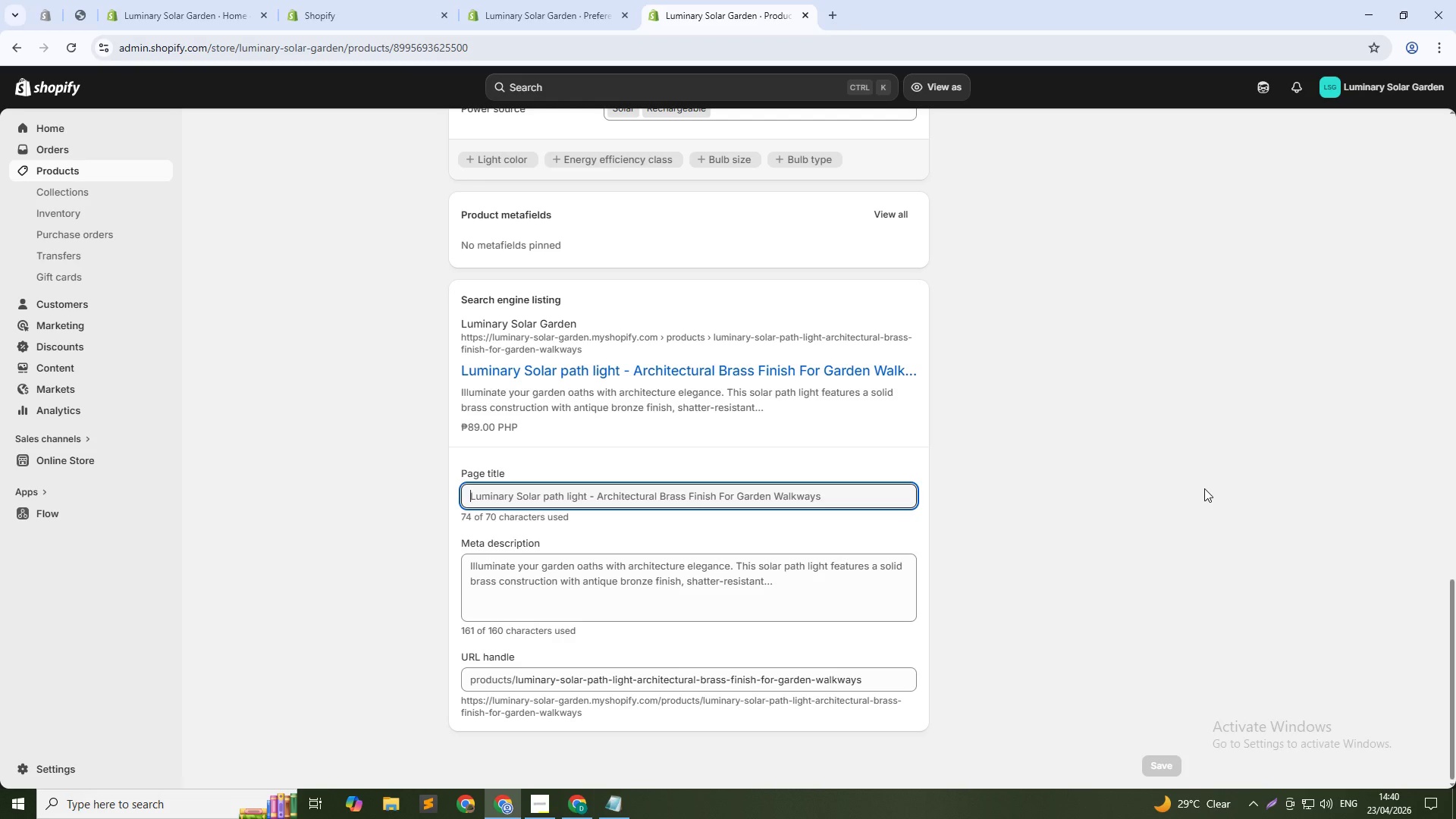 
key(ArrowRight)
 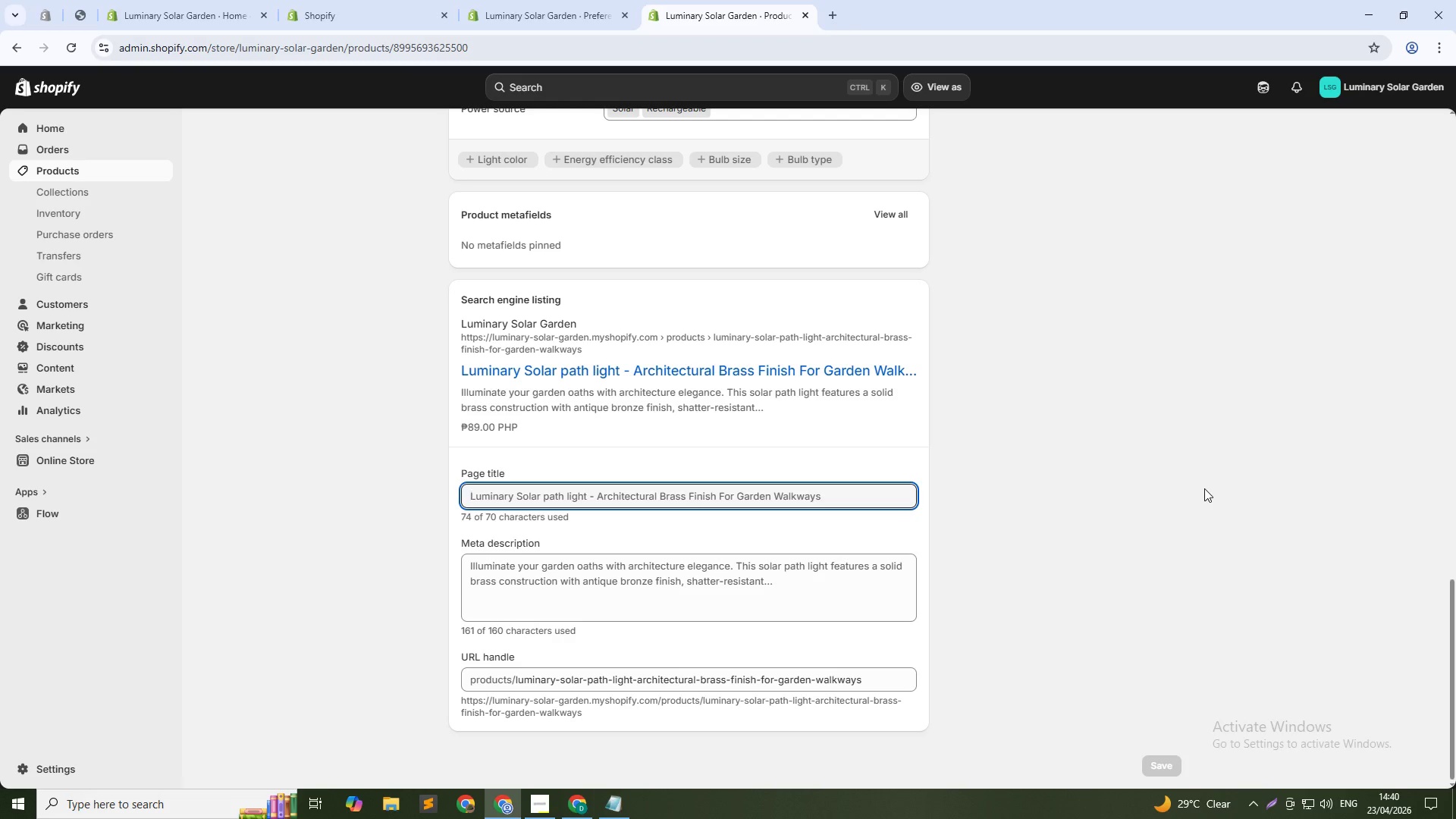 
key(ArrowRight)
 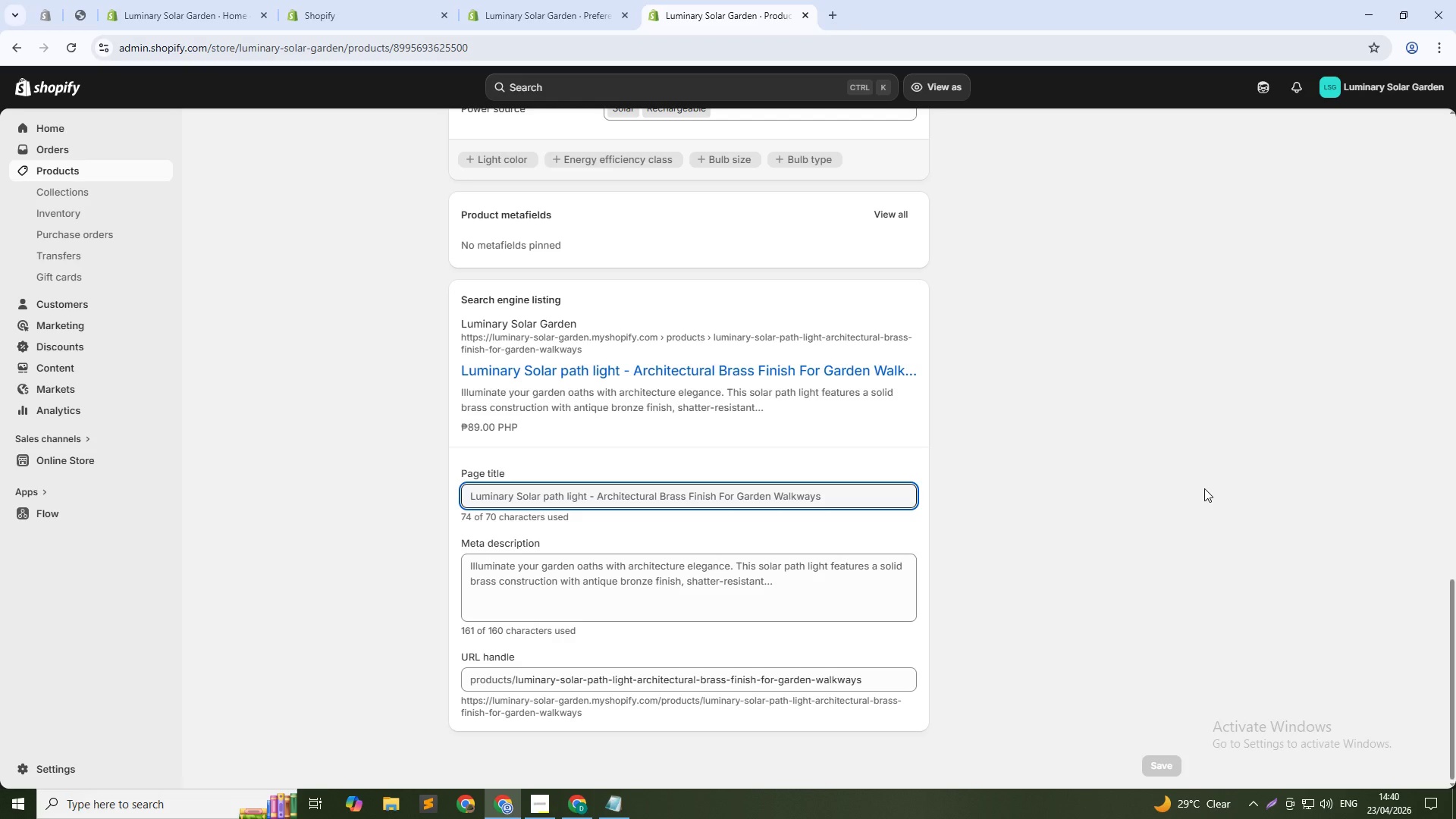 
key(ArrowRight)
 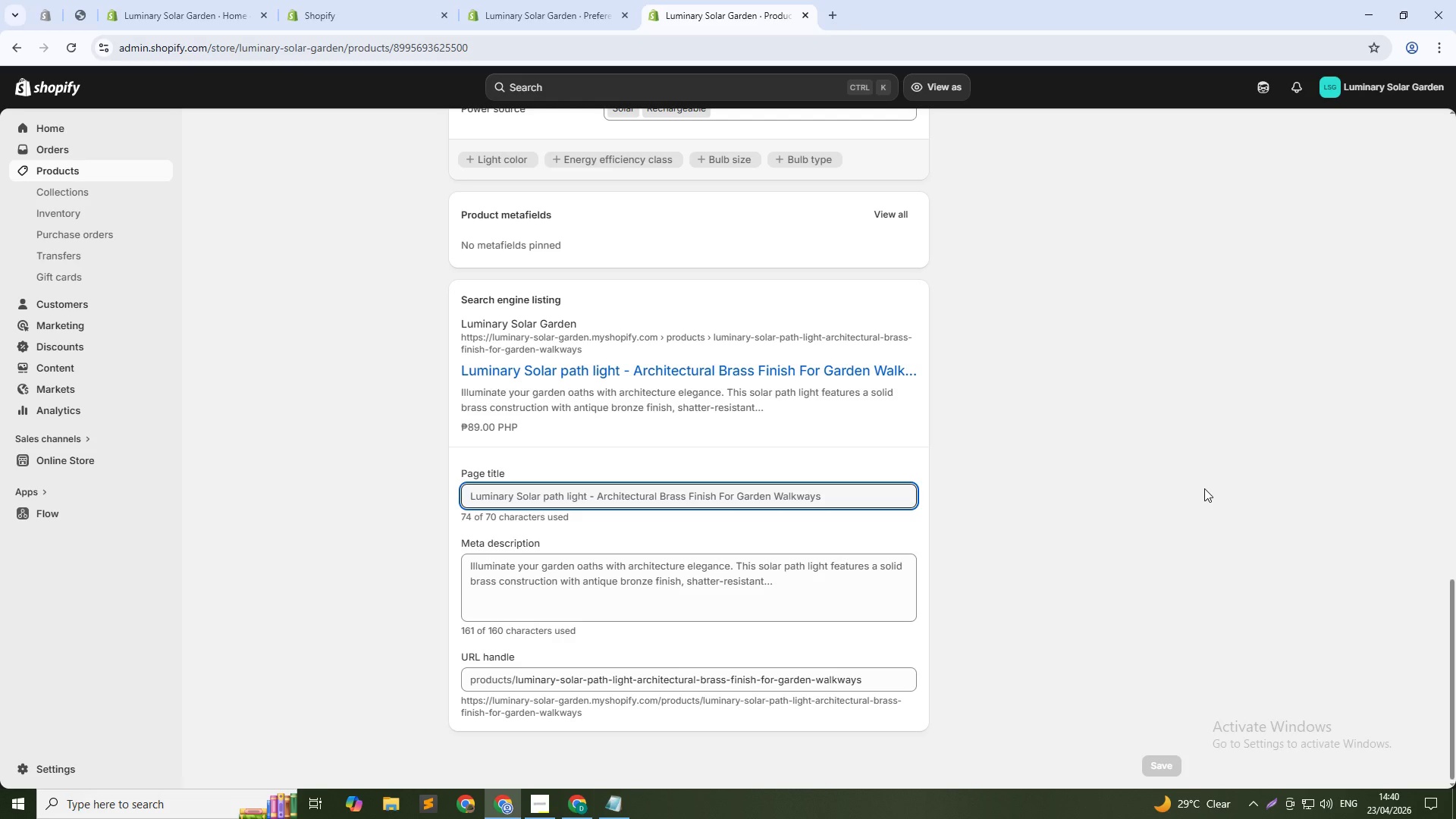 
key(ArrowRight)
 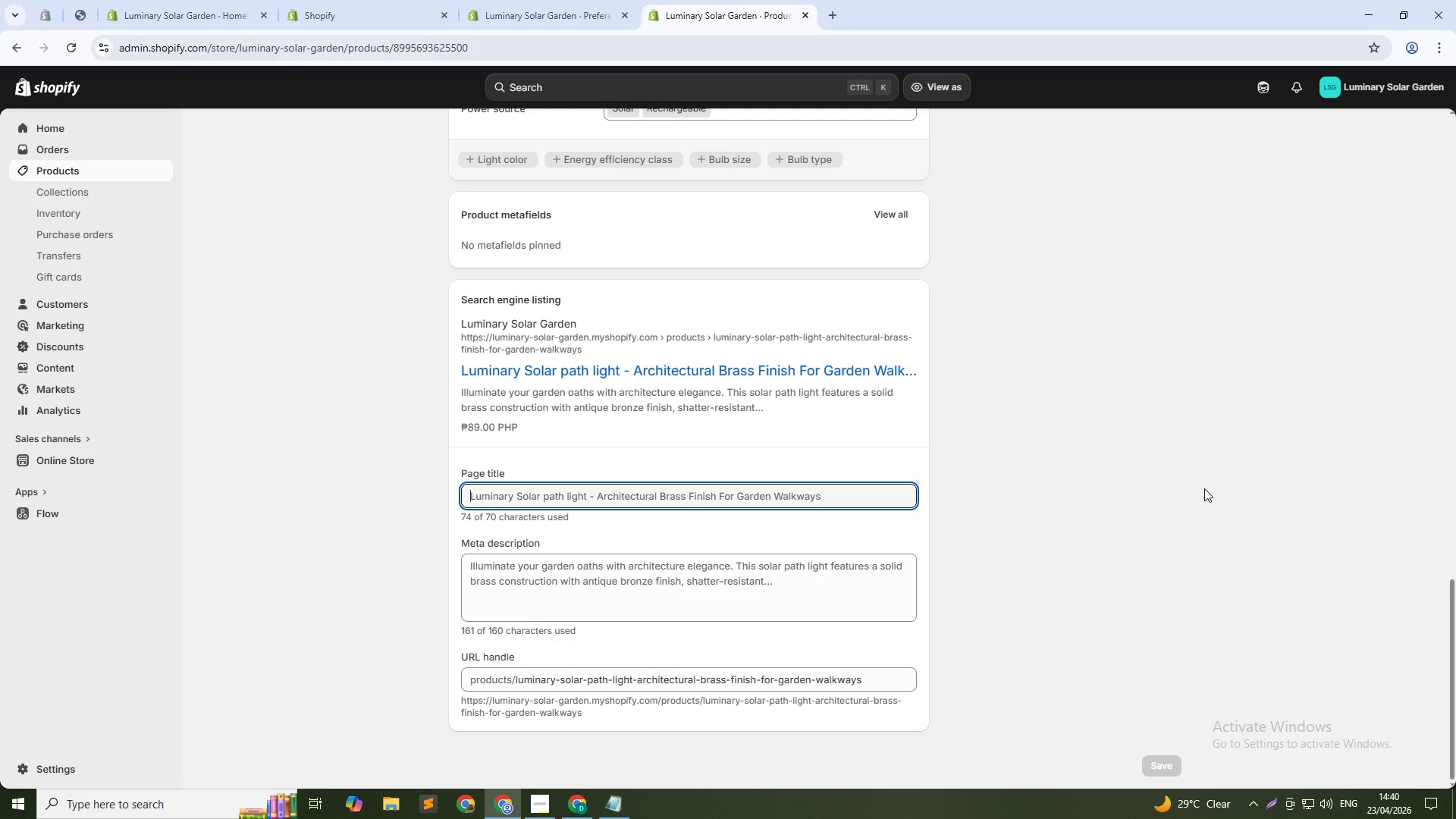 
key(ArrowRight)
 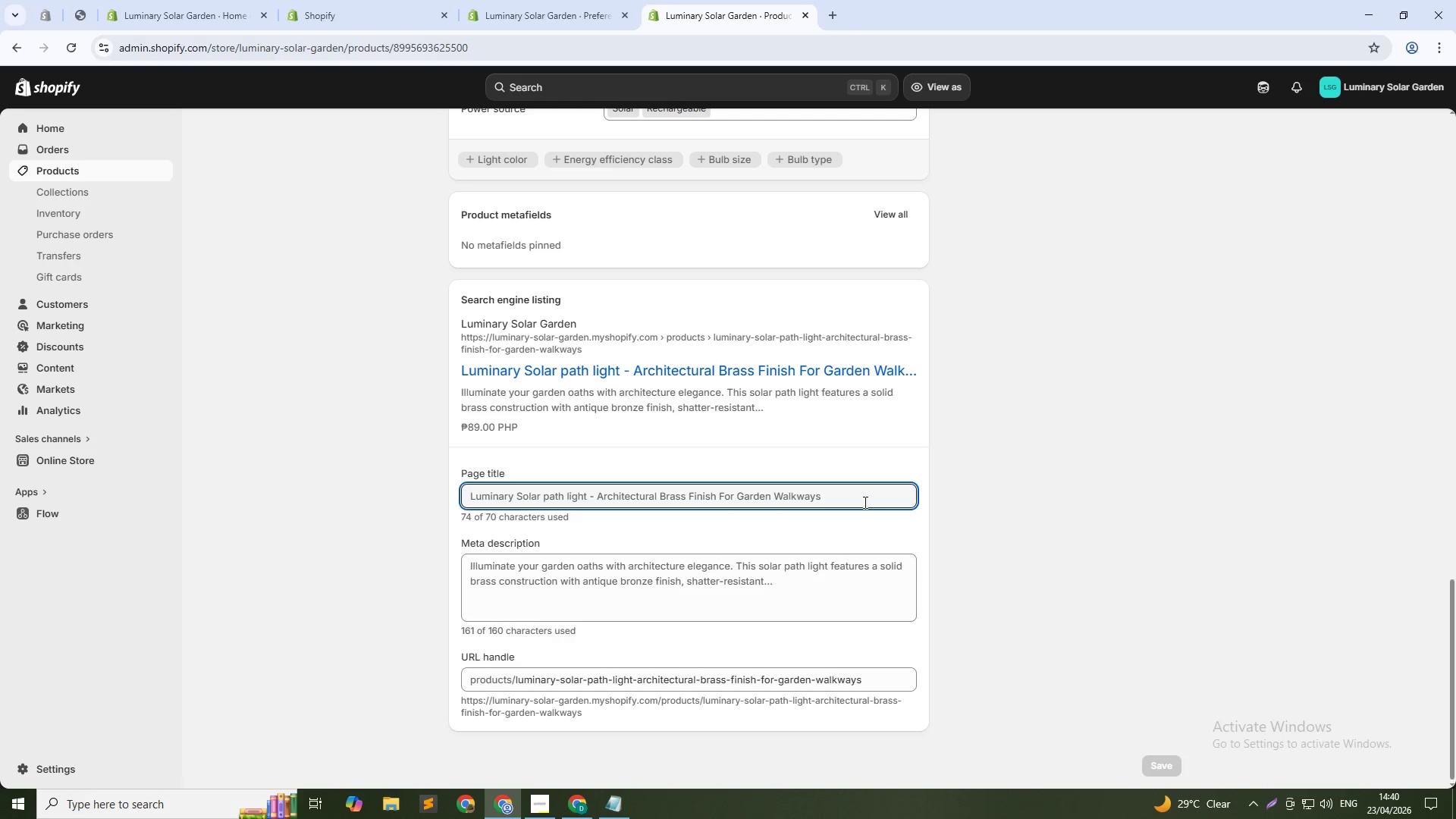 
left_click([856, 494])
 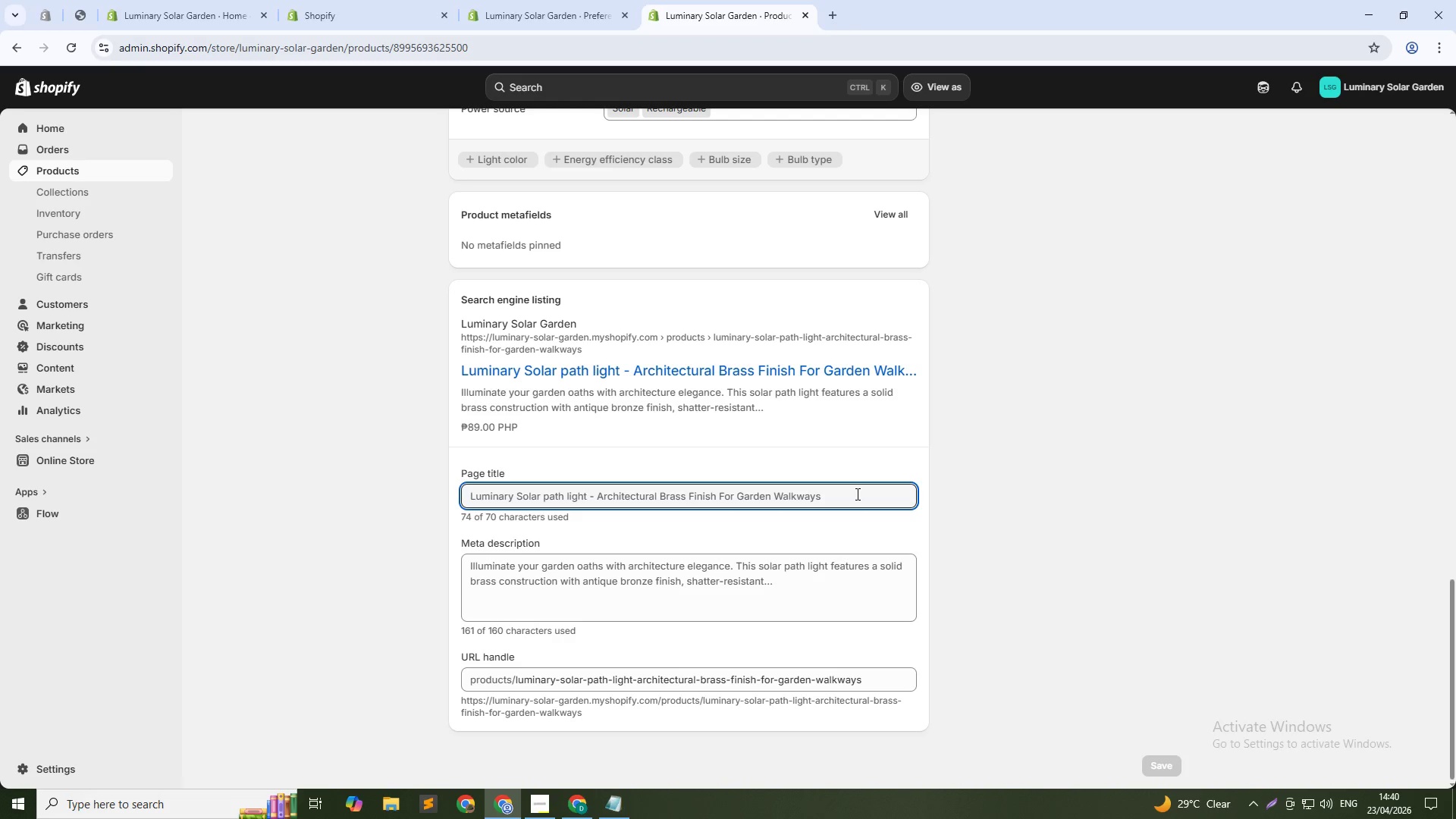 
double_click([856, 494])
 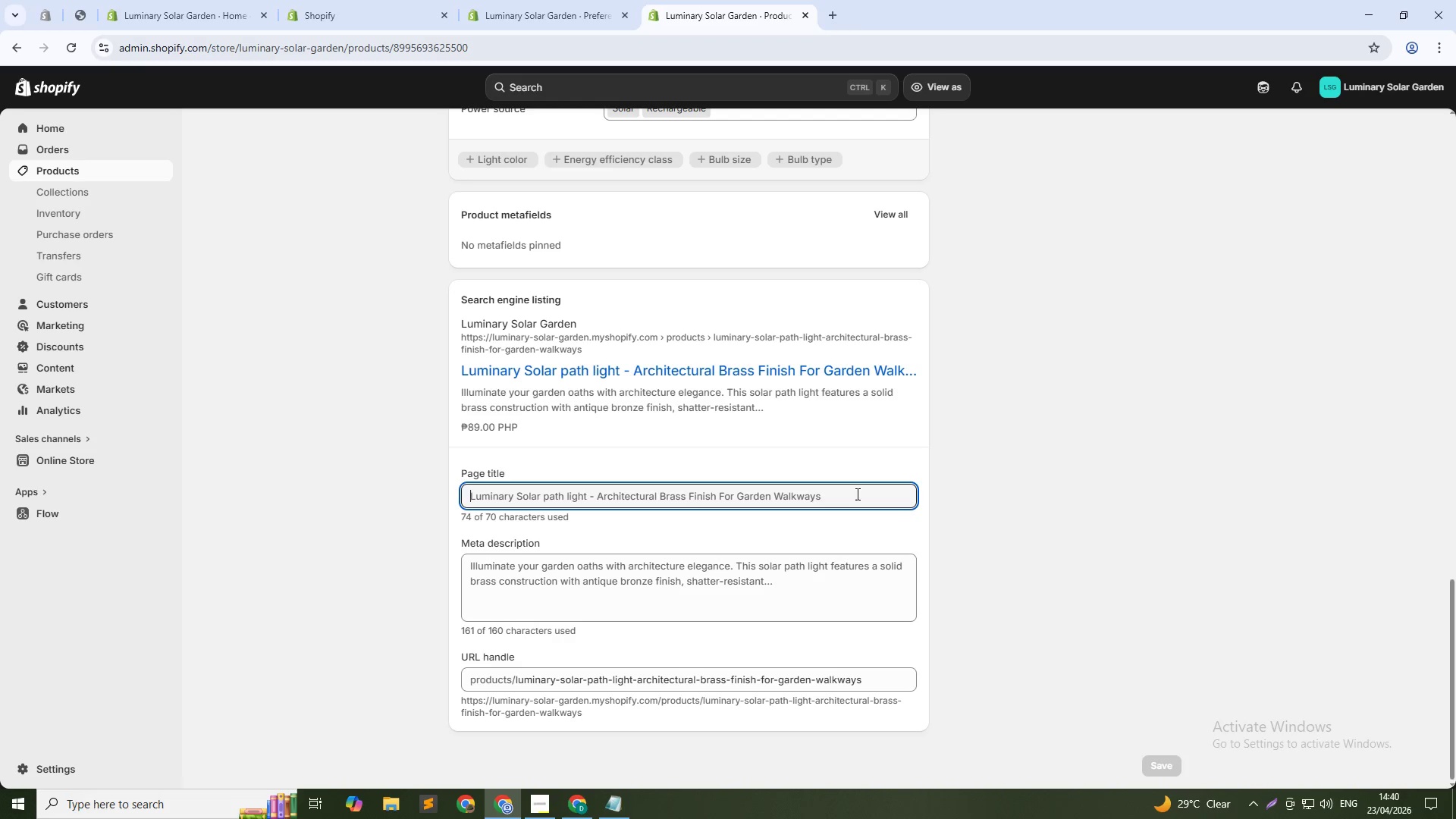 
left_click([856, 494])
 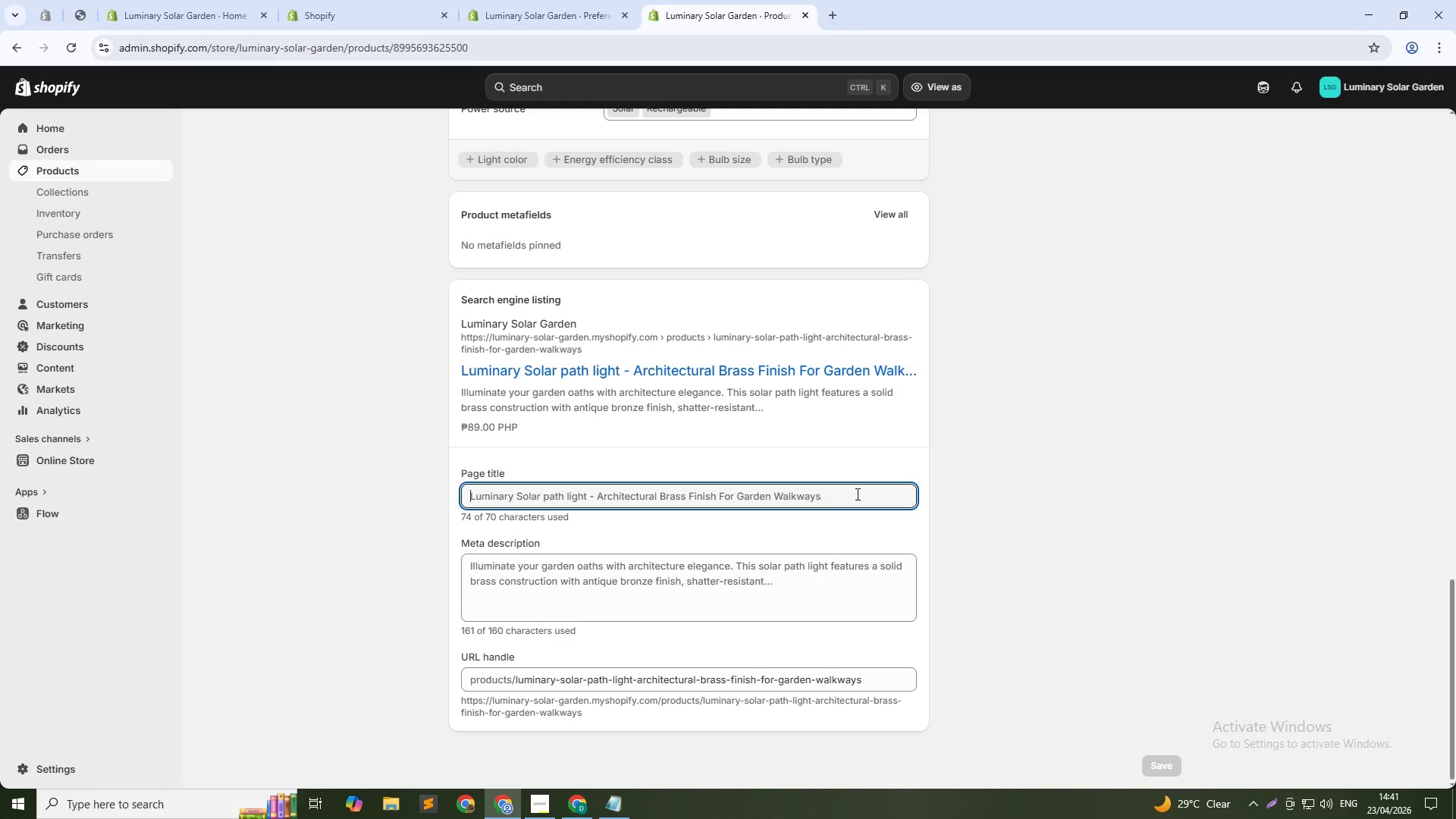 
type(ff)
key(Backspace)
 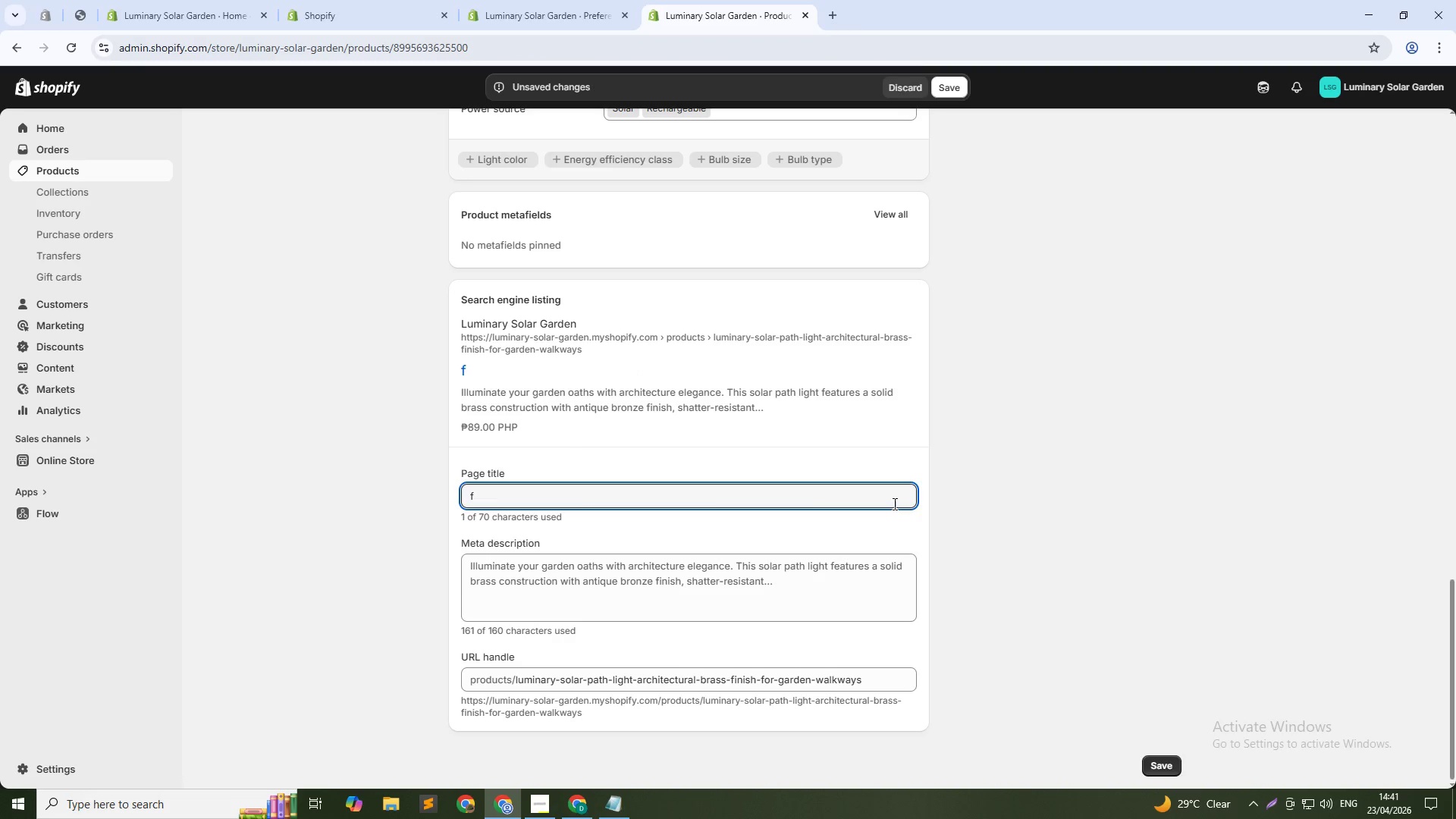 
key(Backspace)
 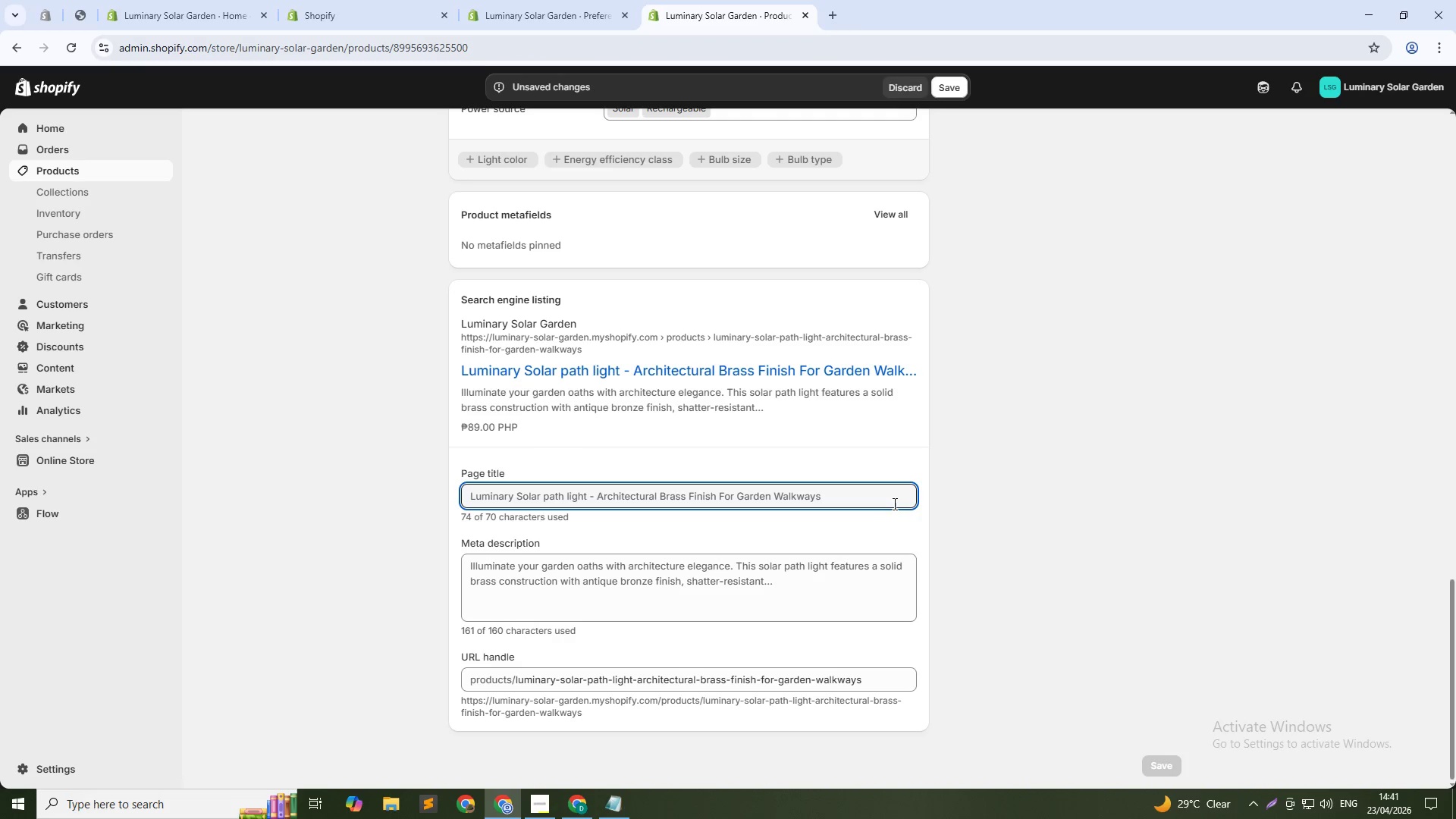 
key(Backspace)
 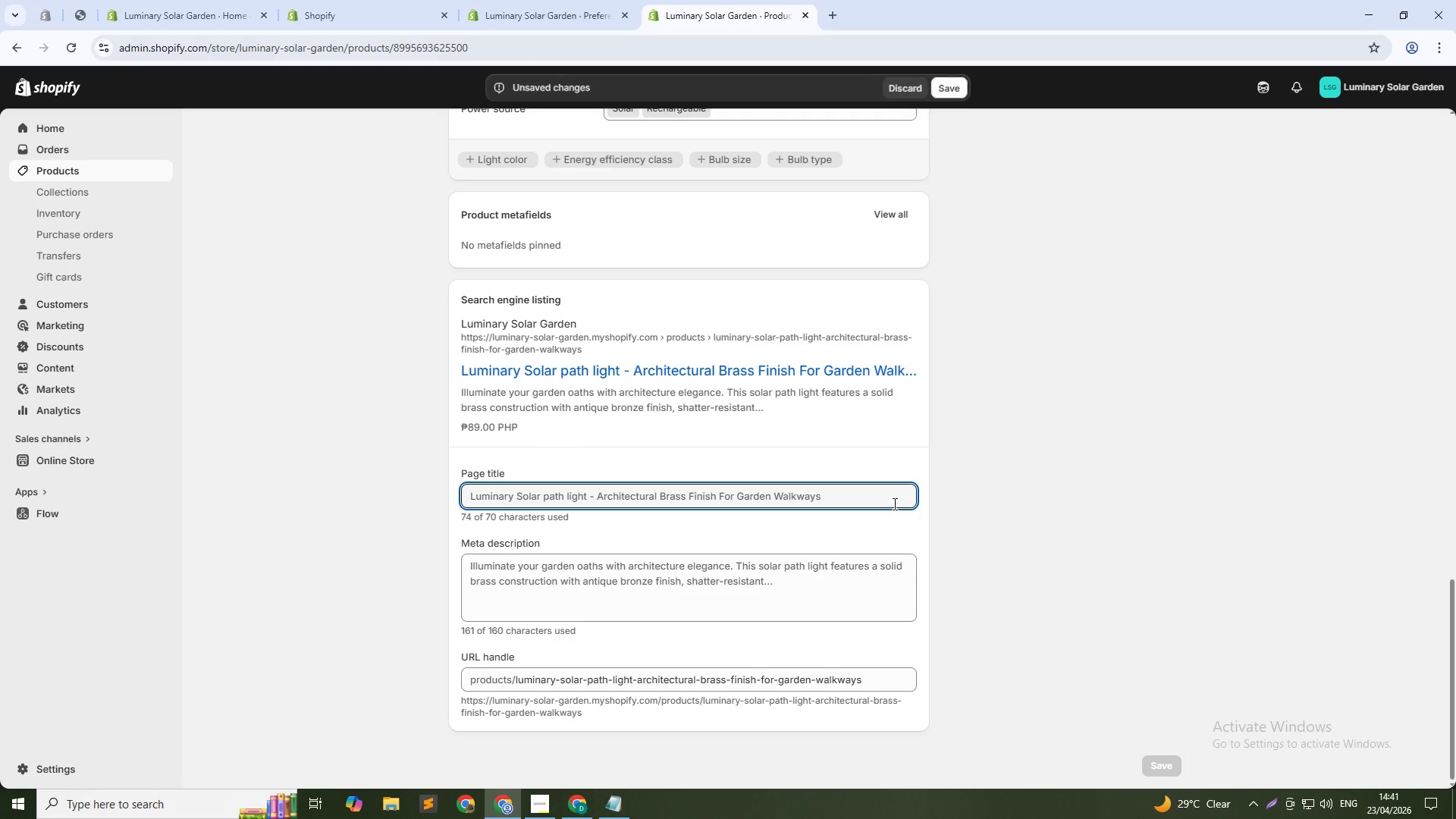 
key(Backspace)
 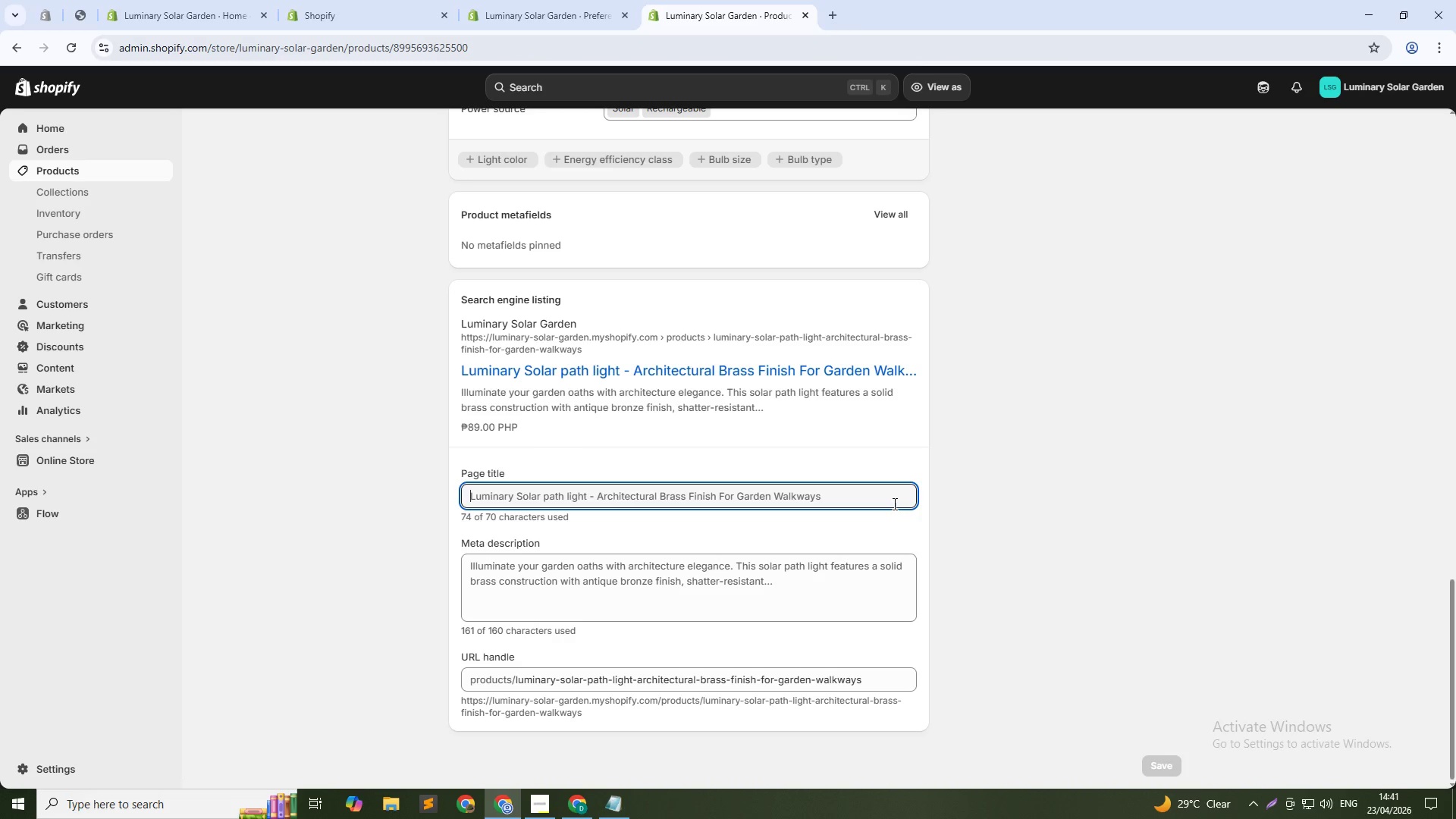 
key(Control+Z)
 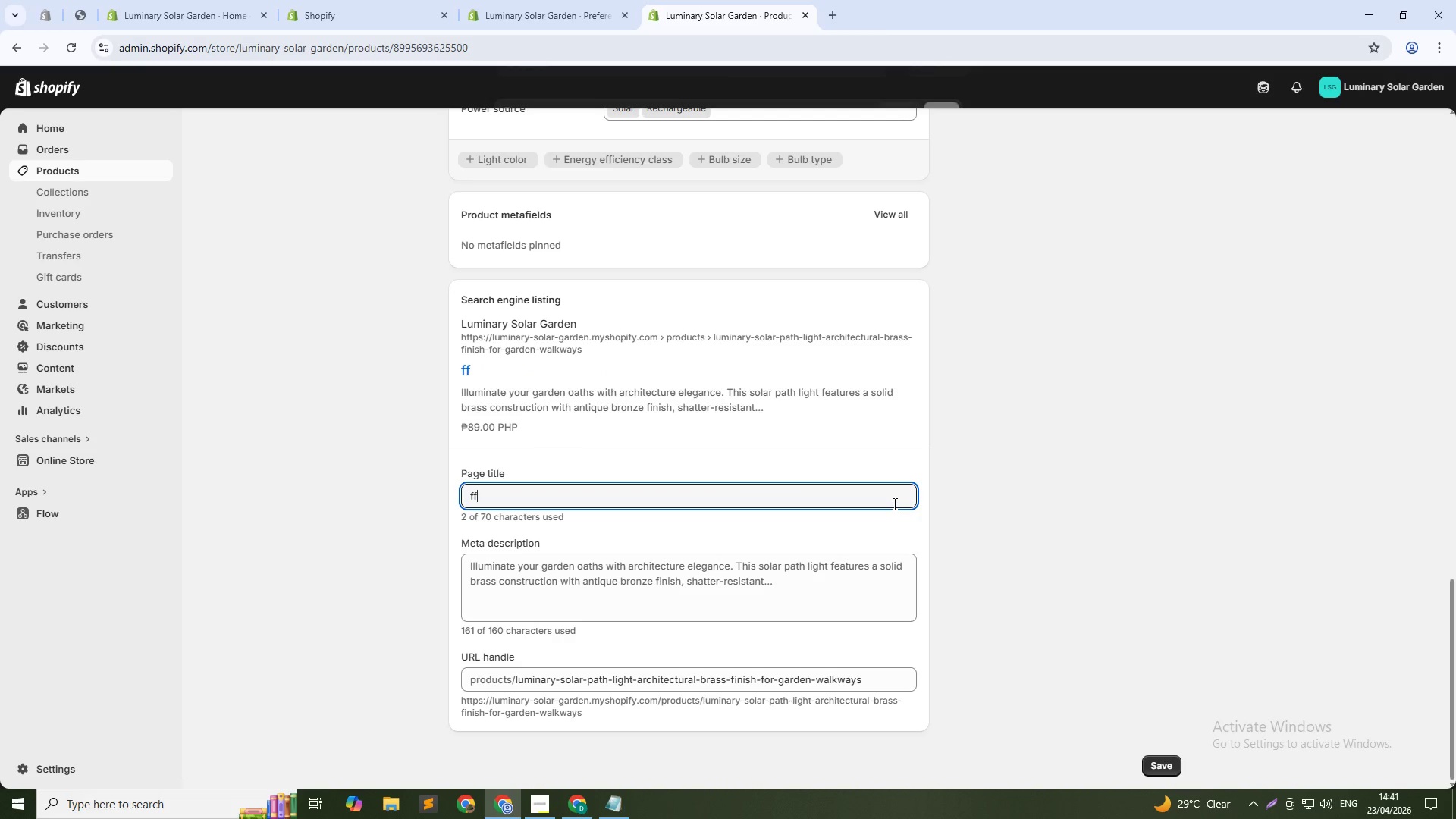 
key(Control+Z)
 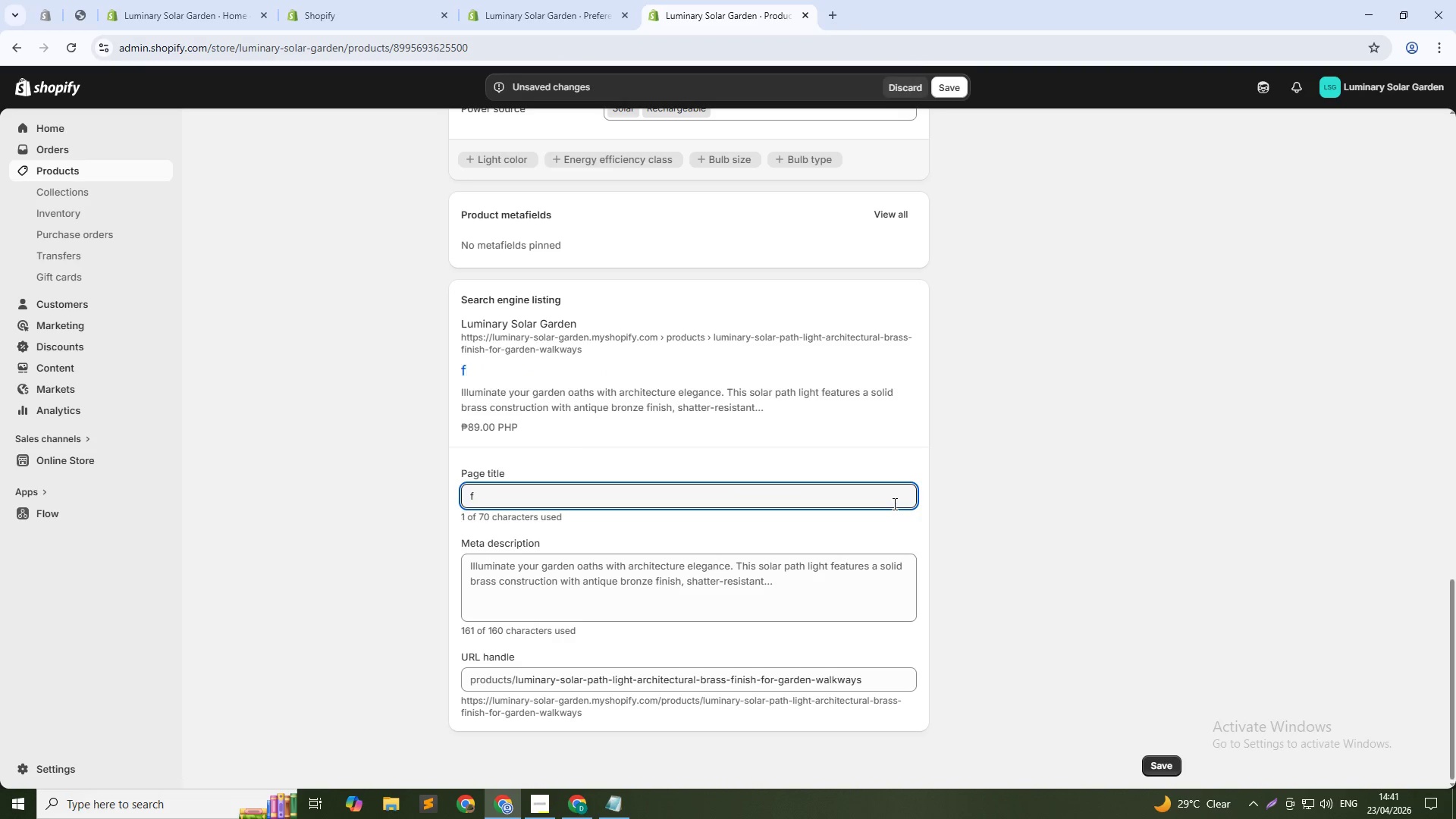 
key(Control+ArrowRight)
 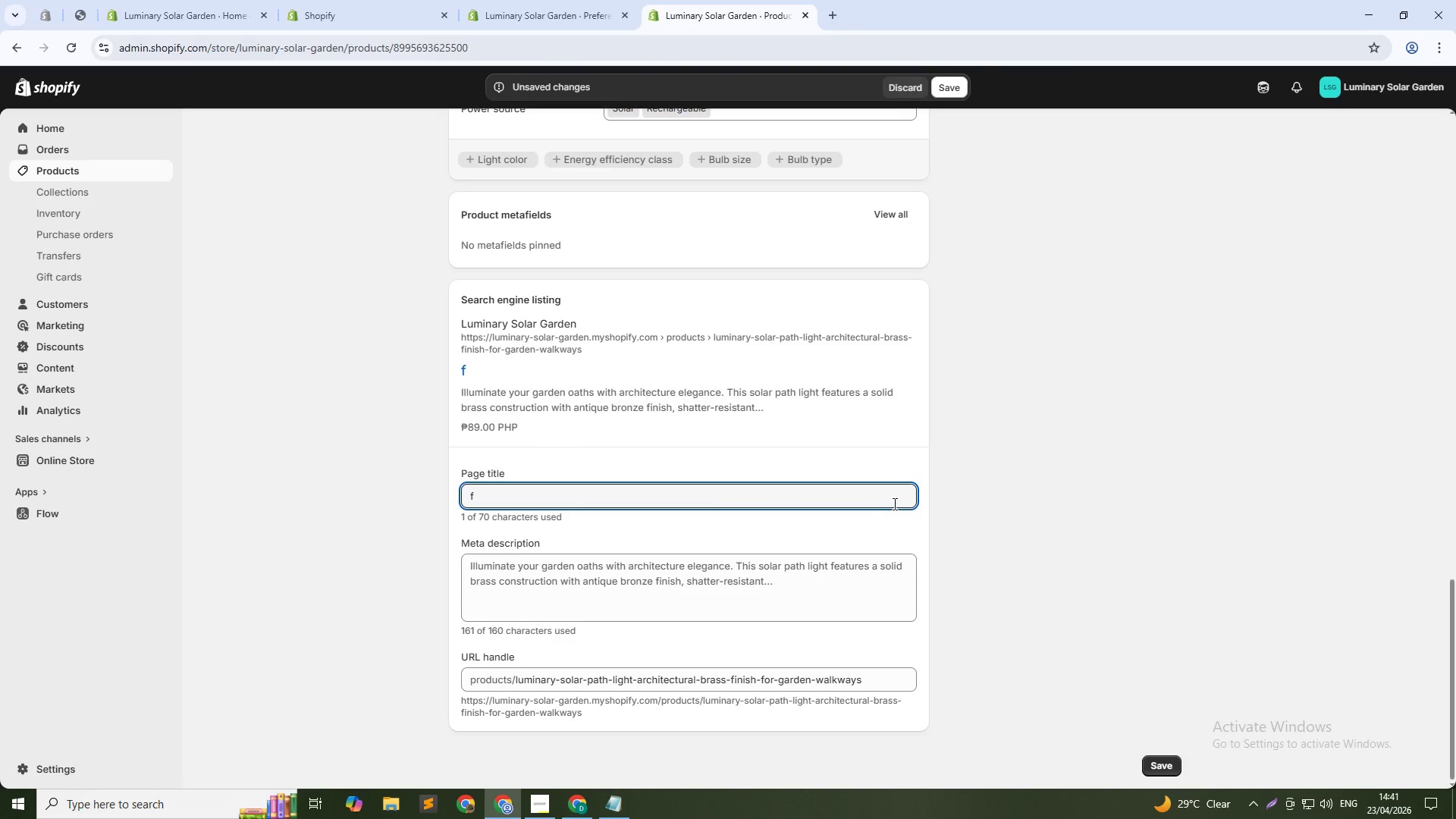 
key(Control+Z)
 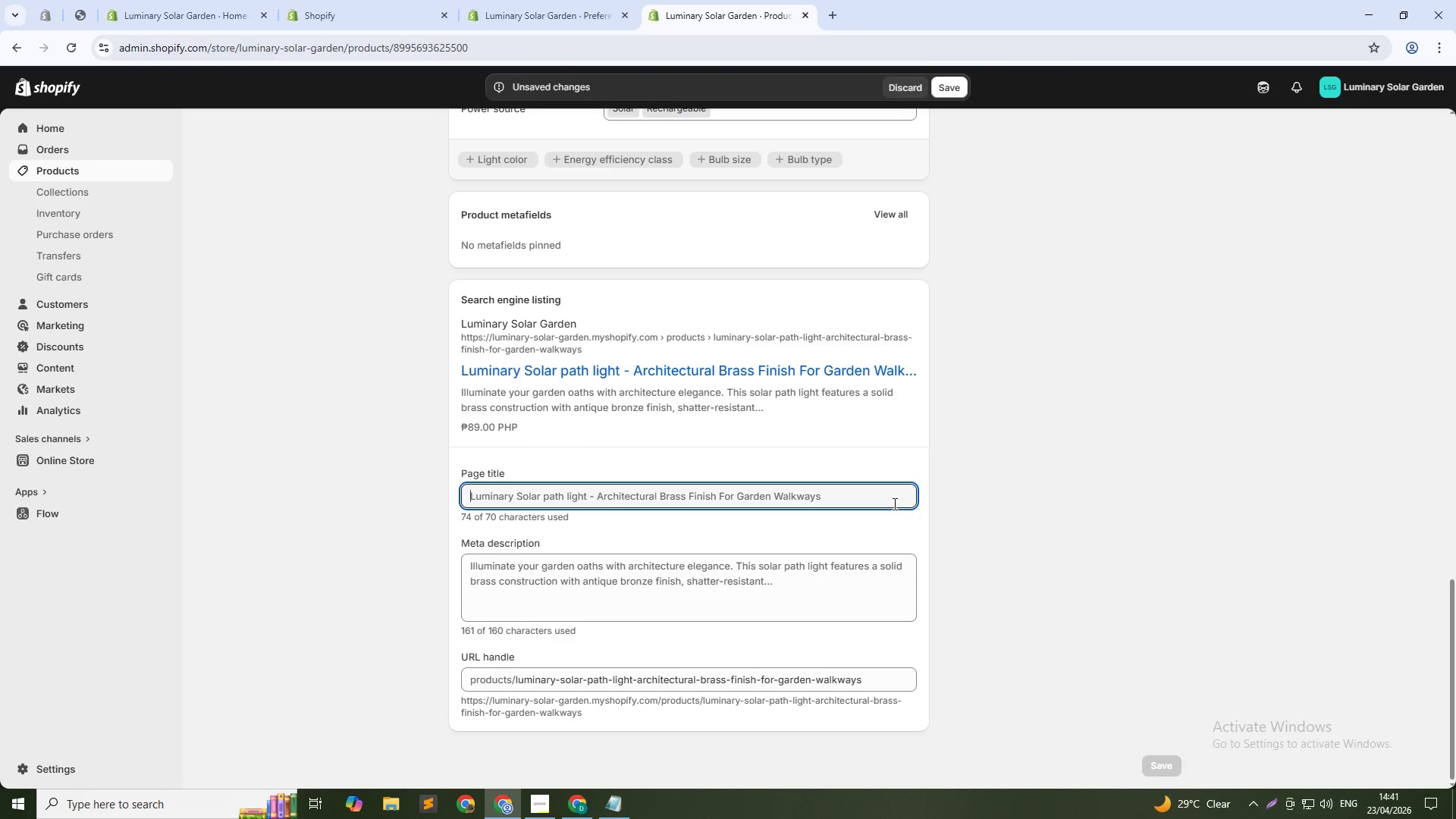 
key(Control+ArrowRight)
 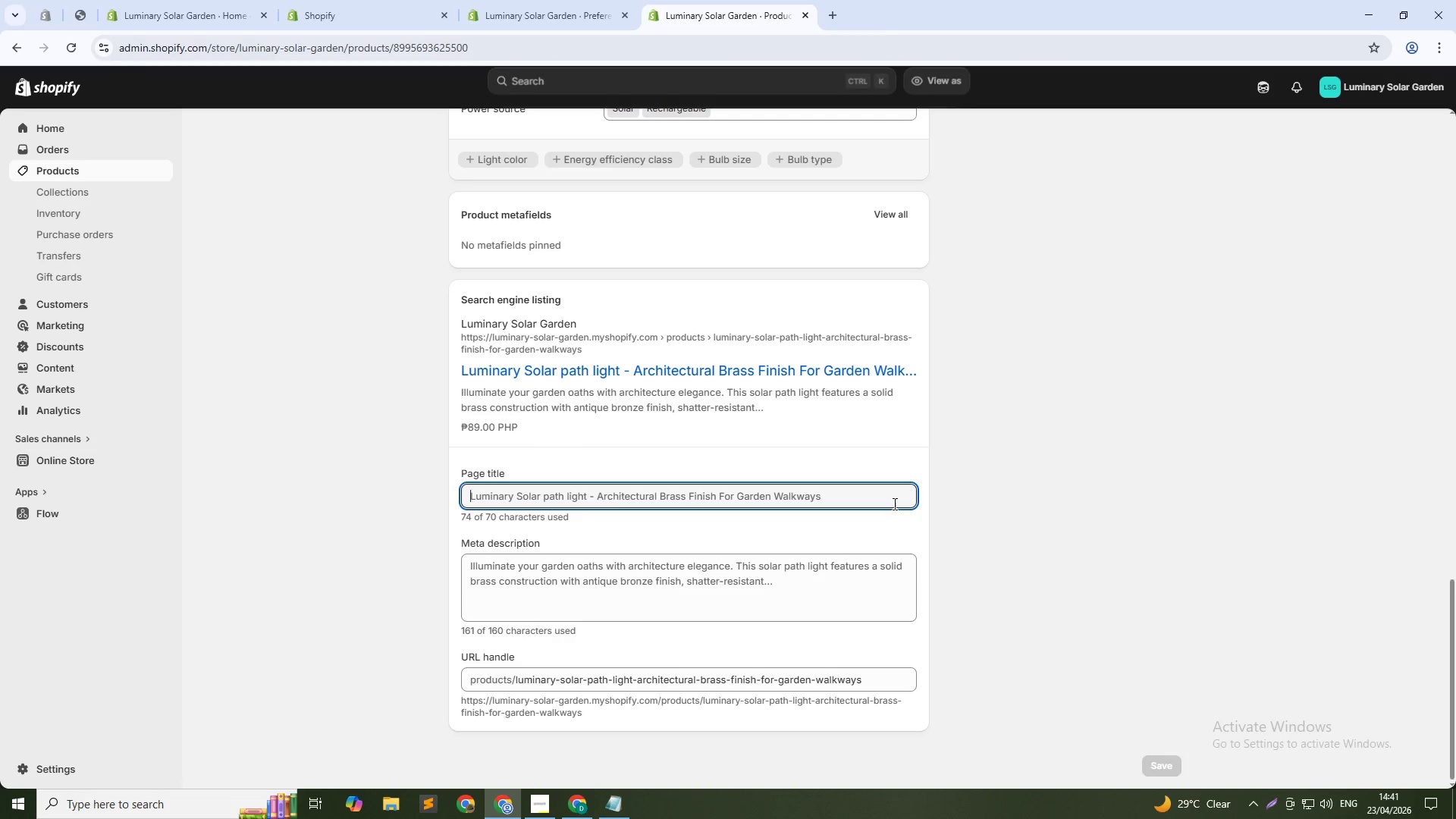 
key(Control+Z)
 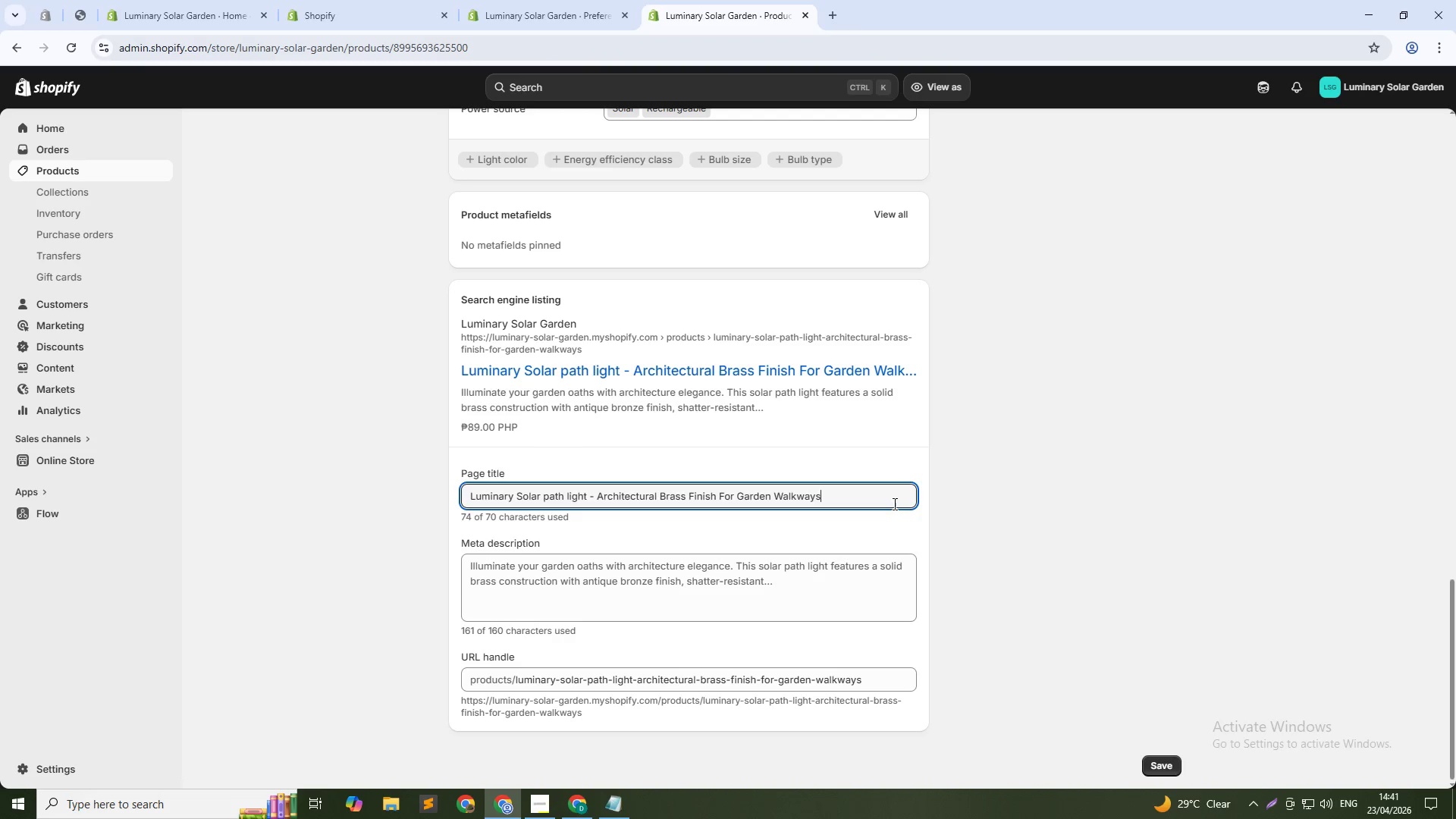 
key(Control+ArrowRight)
 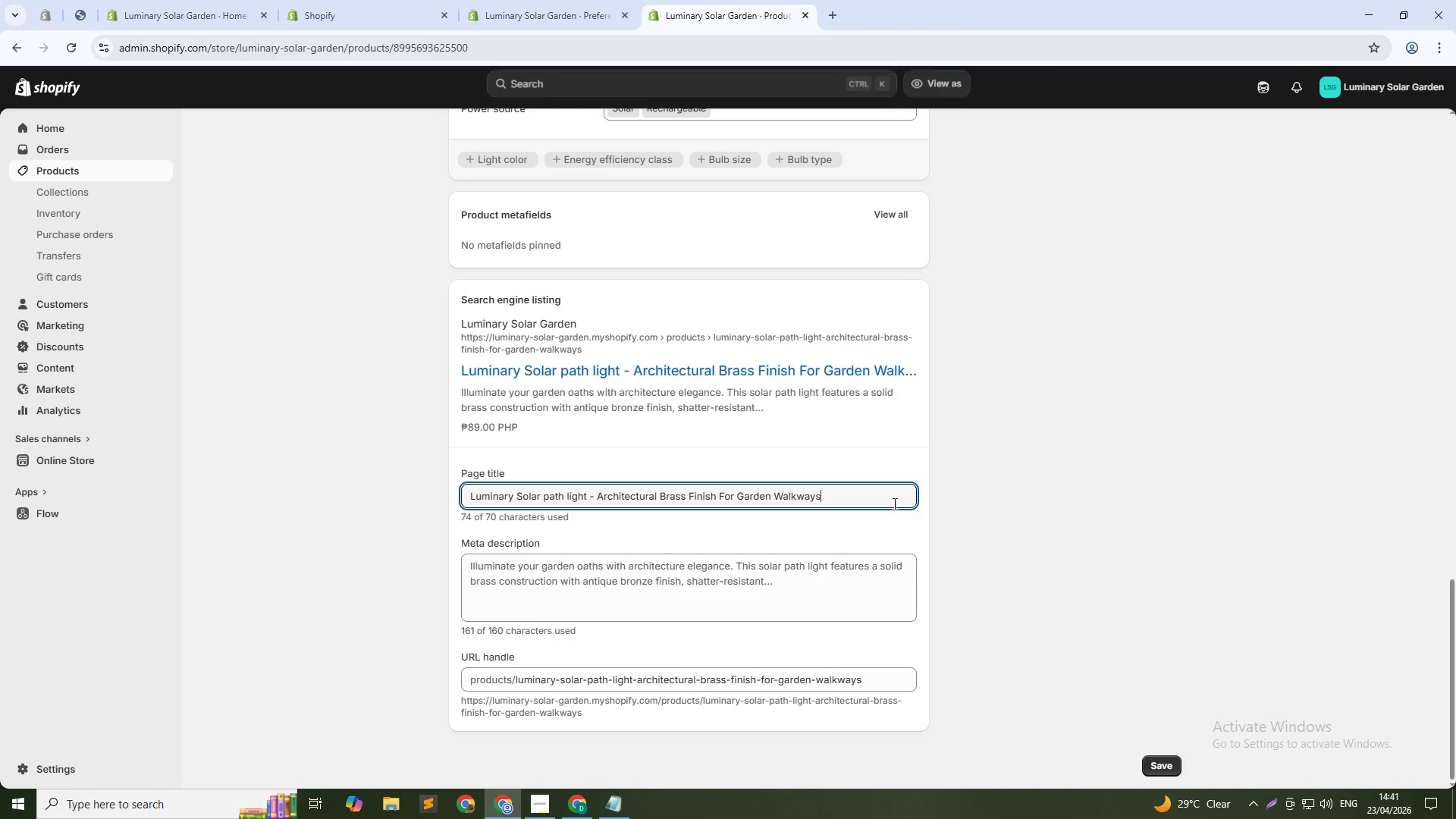 
key(ArrowRight)
 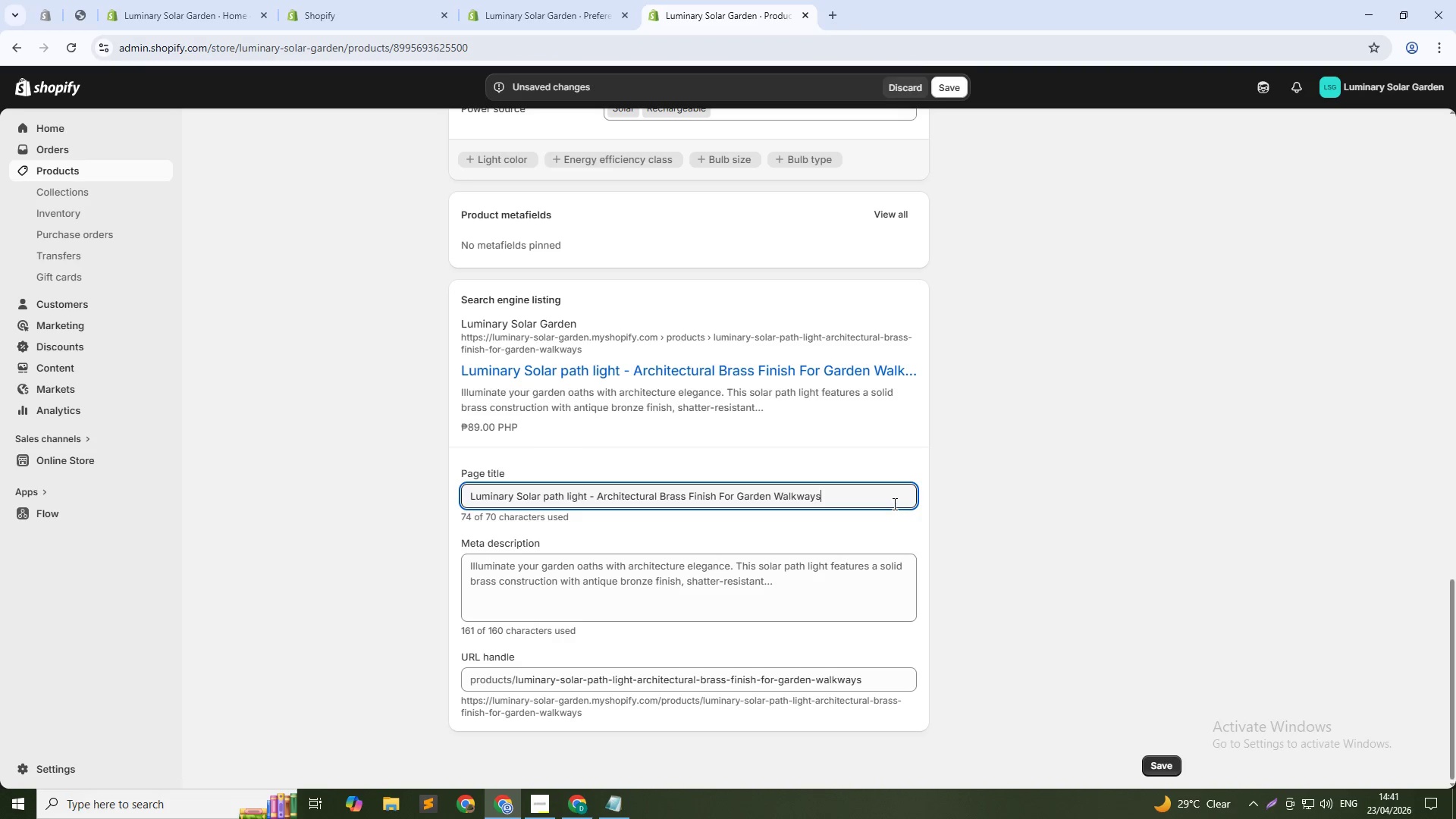 
key(ArrowRight)
 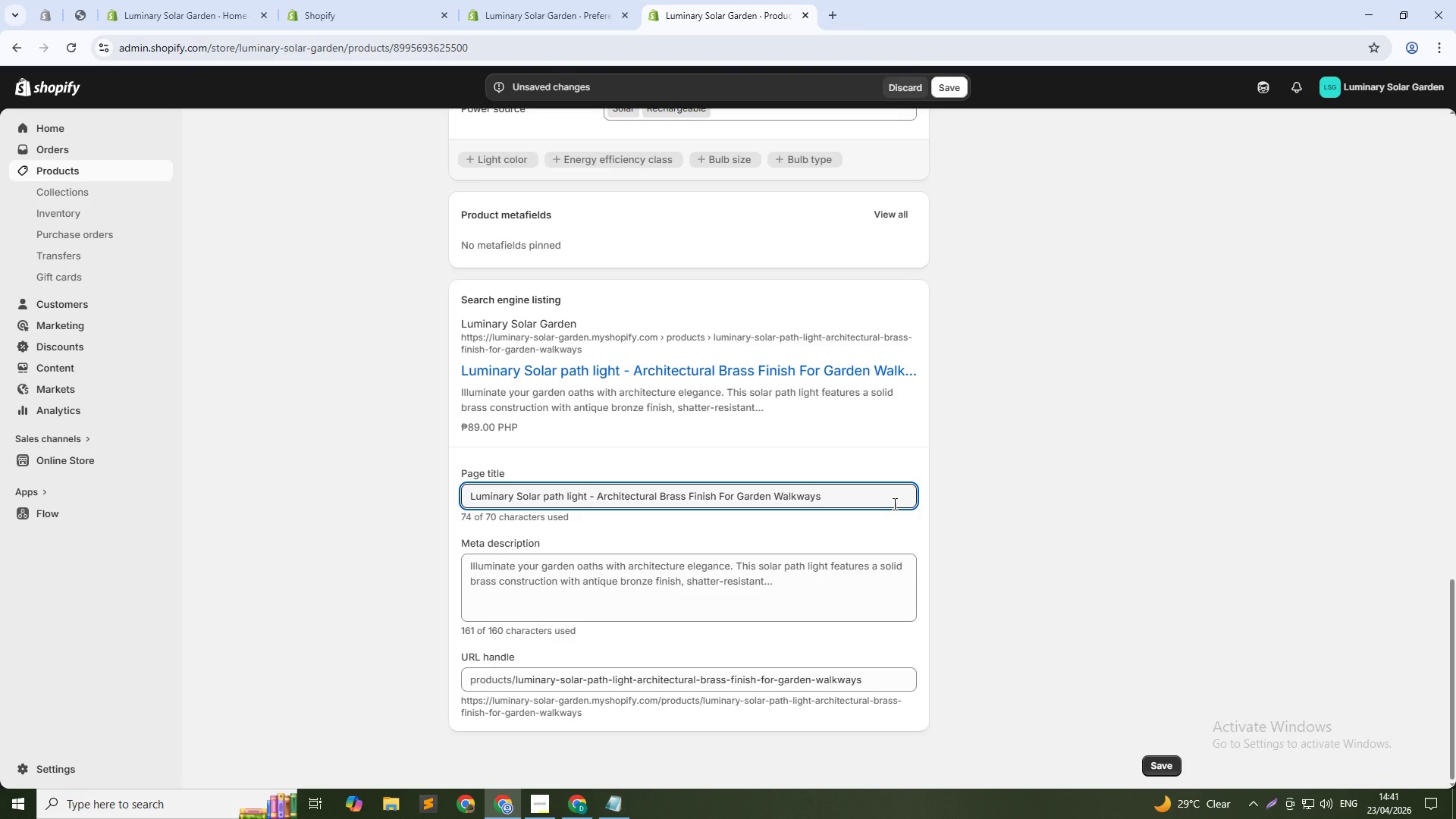 
key(ArrowRight)
 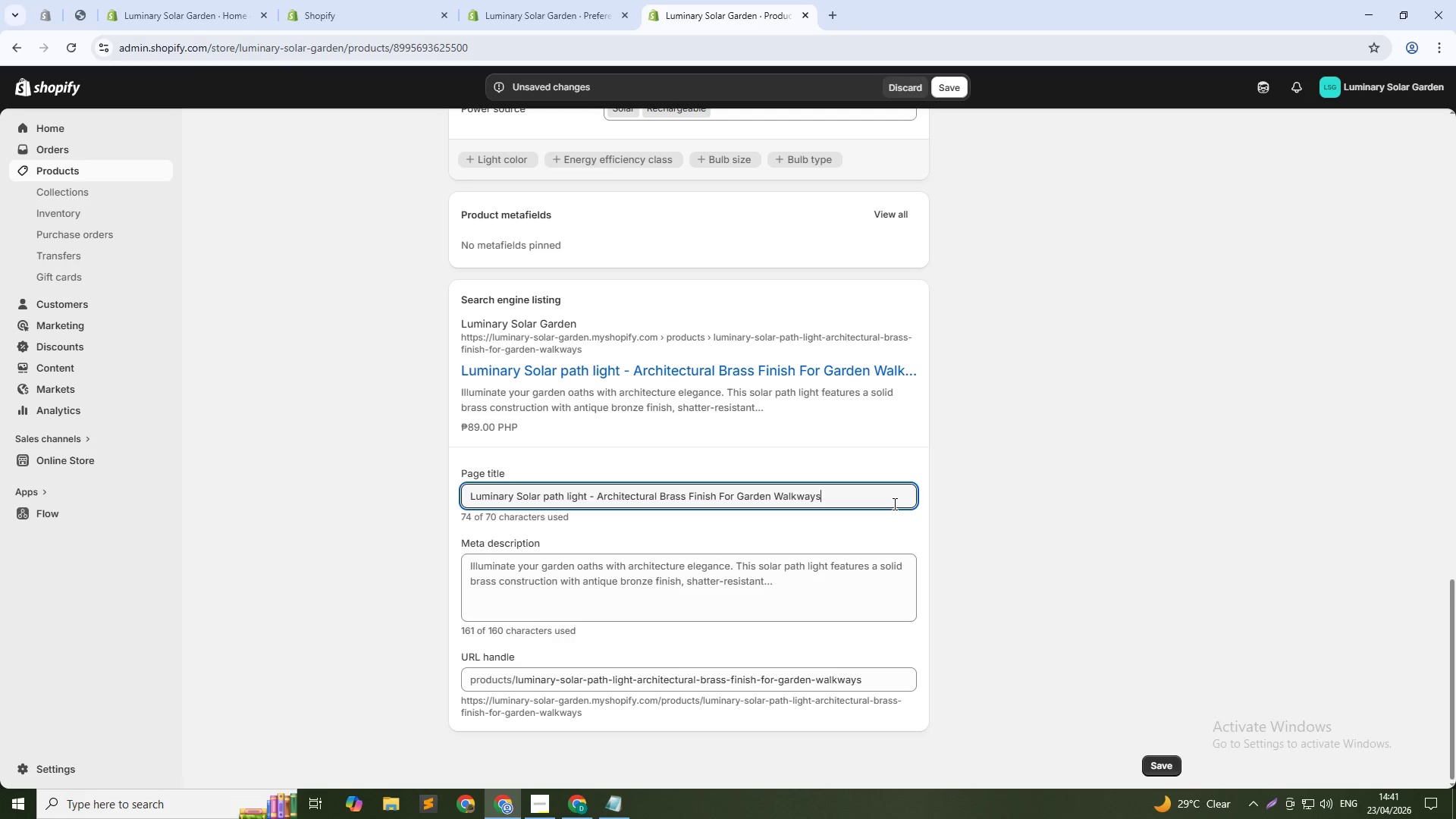 
hold_key(key=ArrowLeft, duration=1.5)
 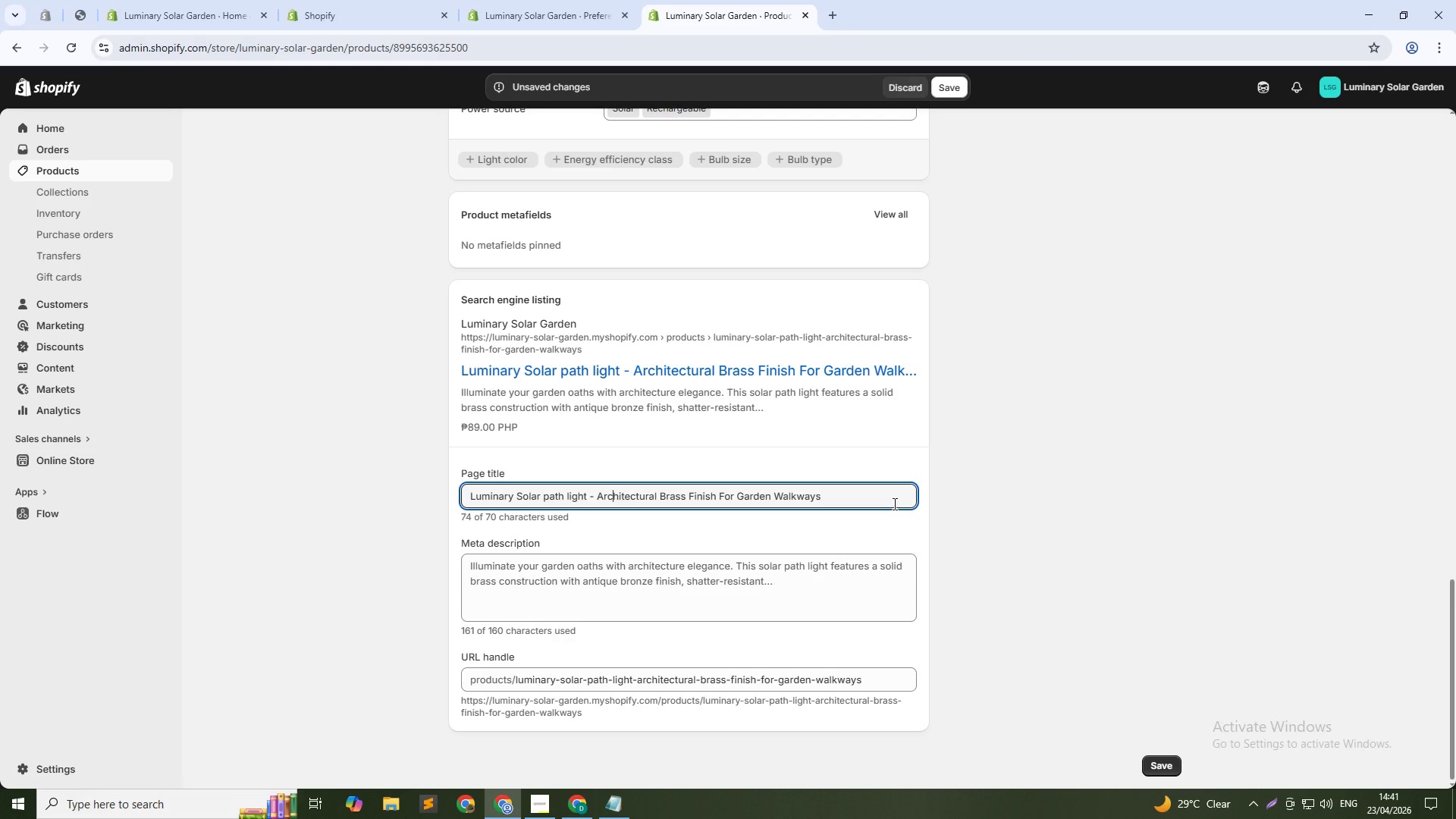 
hold_key(key=ArrowLeft, duration=0.39)
 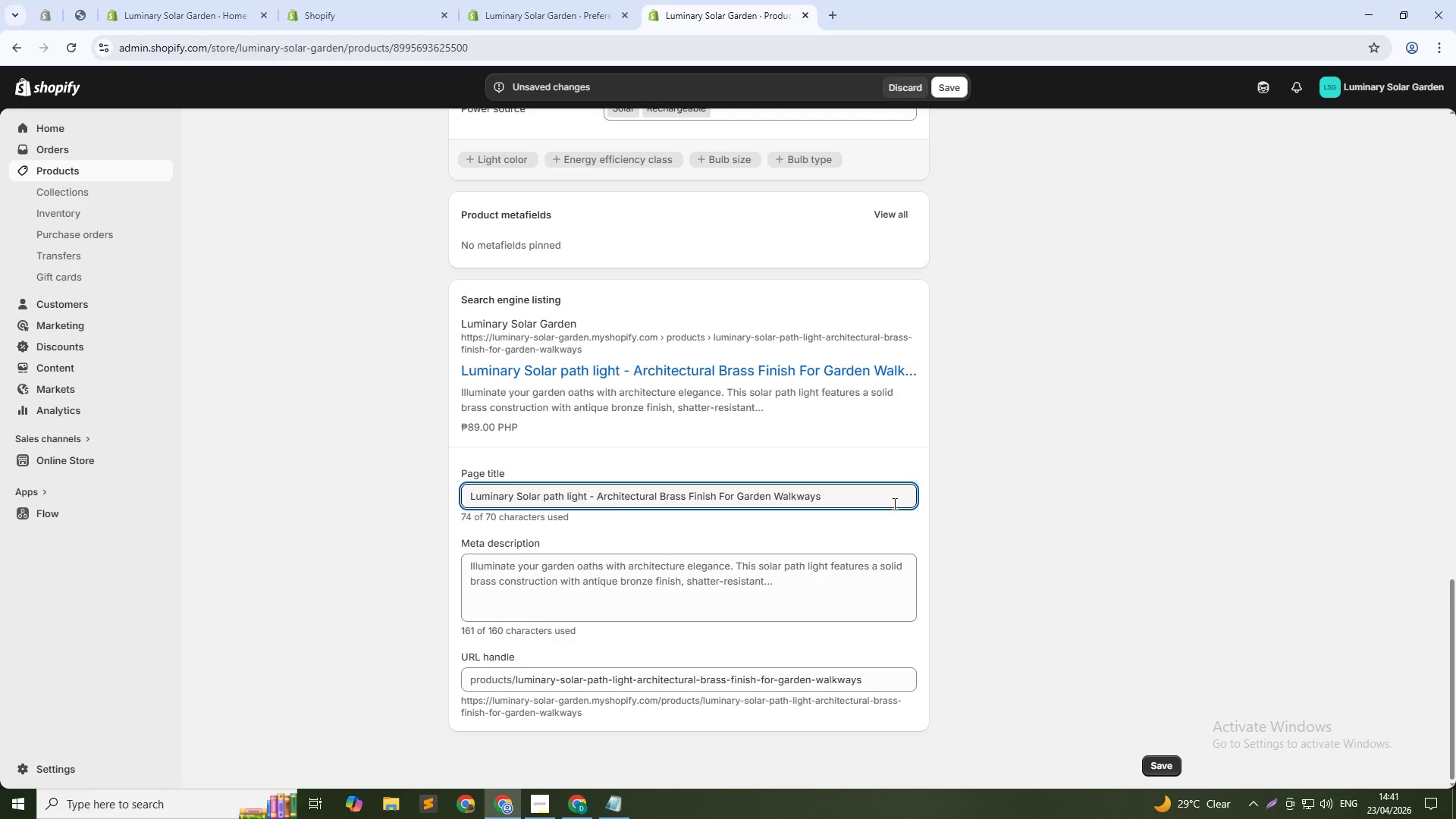 
key(ArrowLeft)
 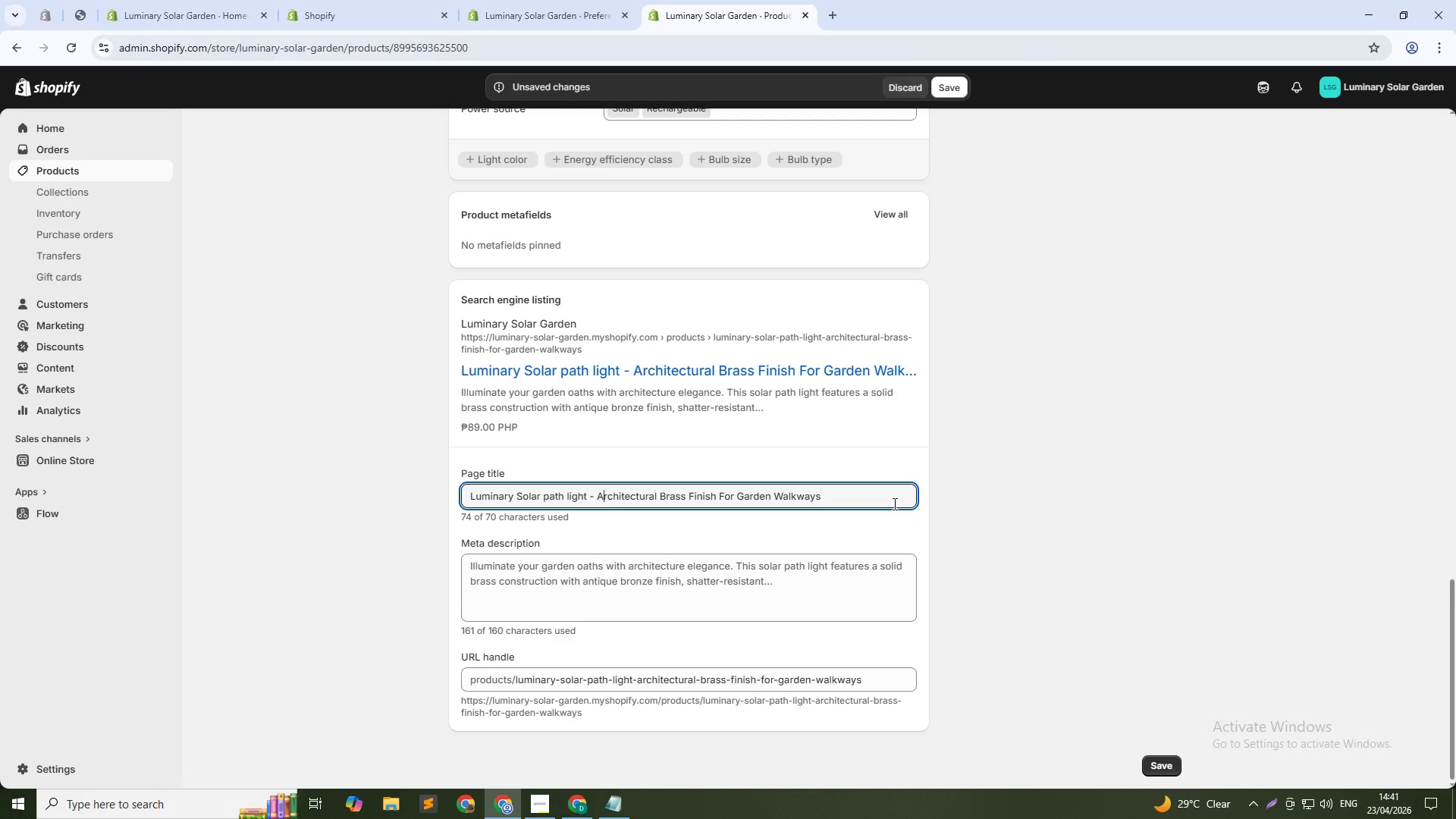 
key(ArrowLeft)
 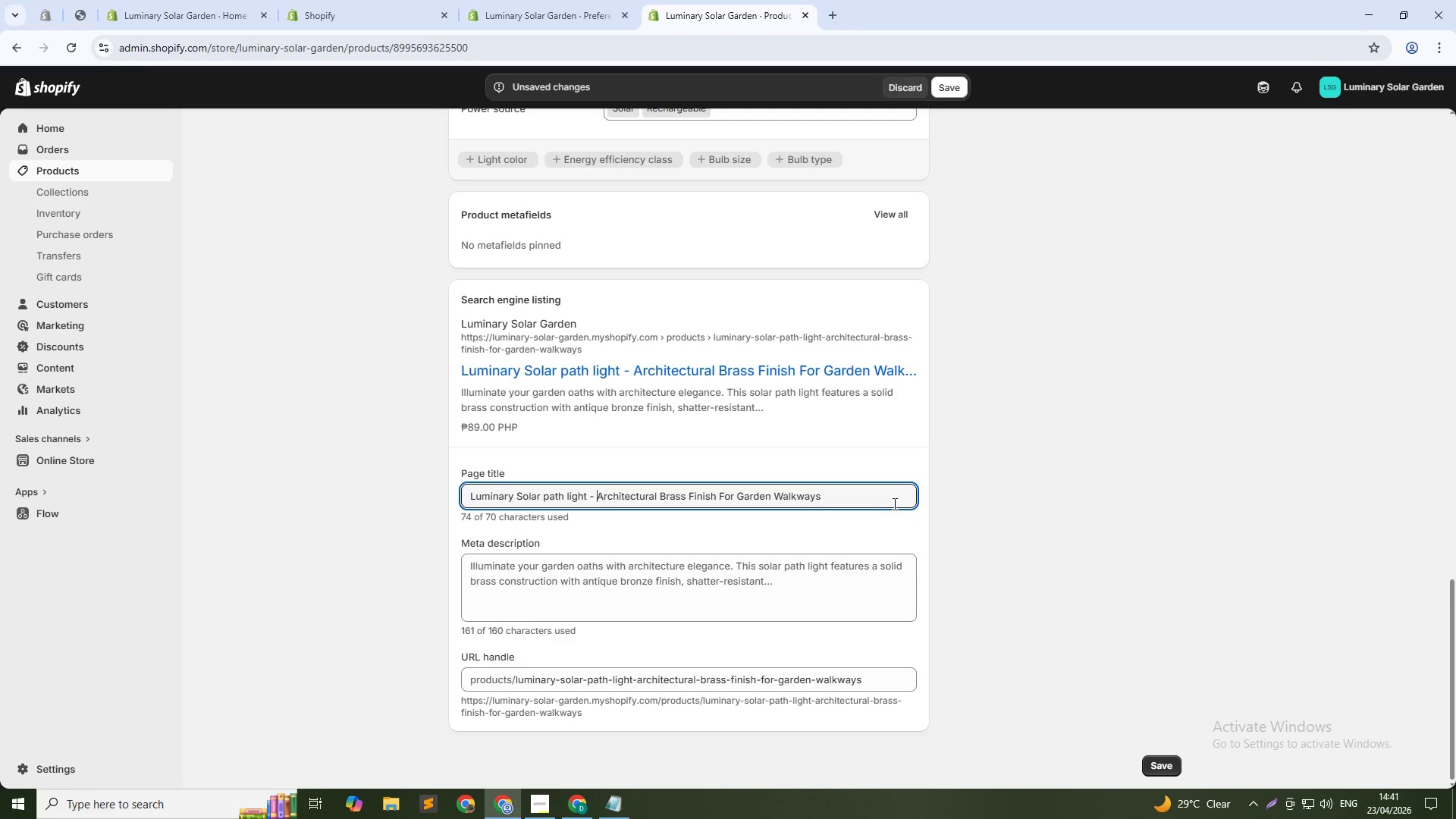 
key(ArrowLeft)
 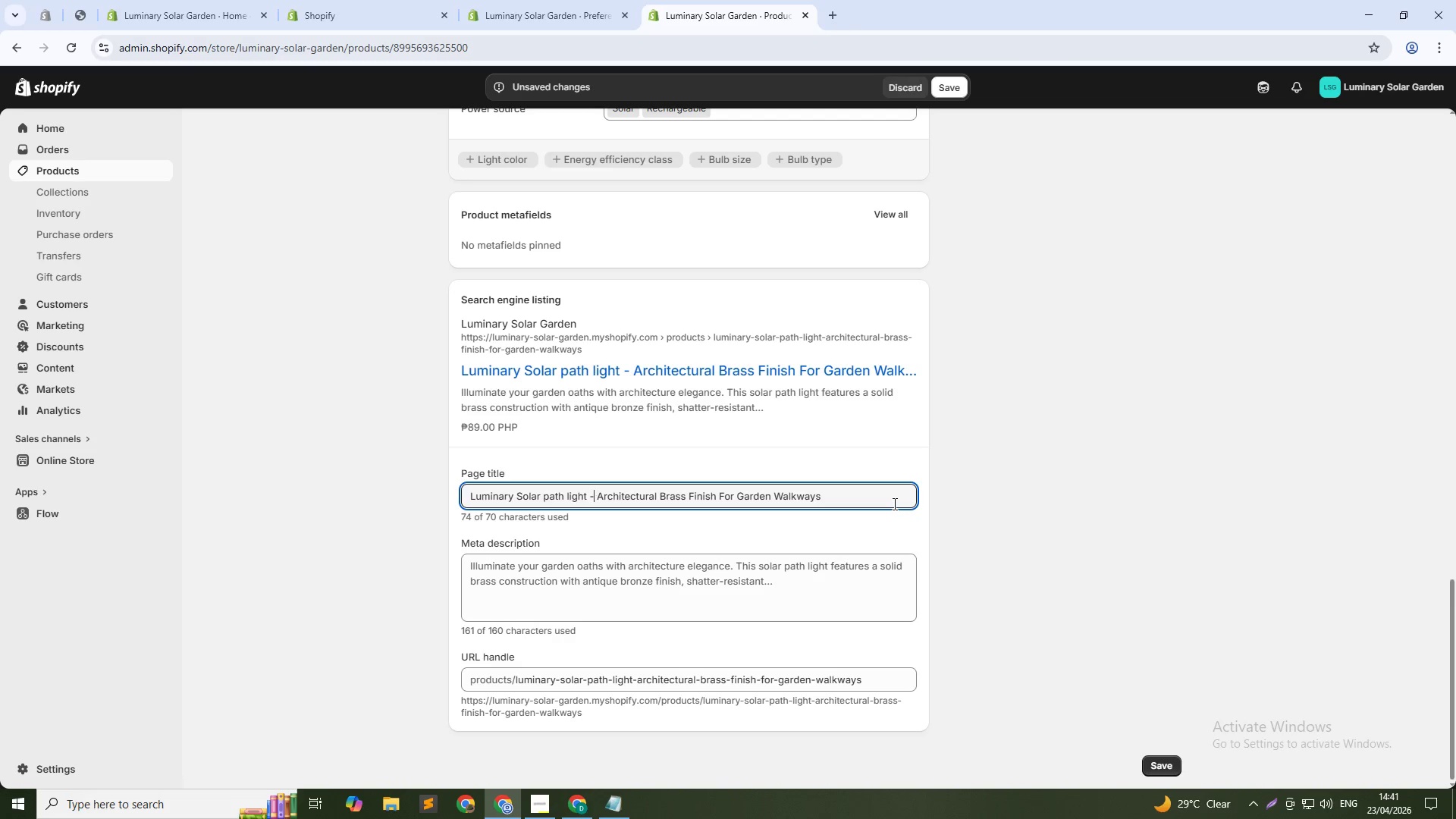 
key(ArrowLeft)
 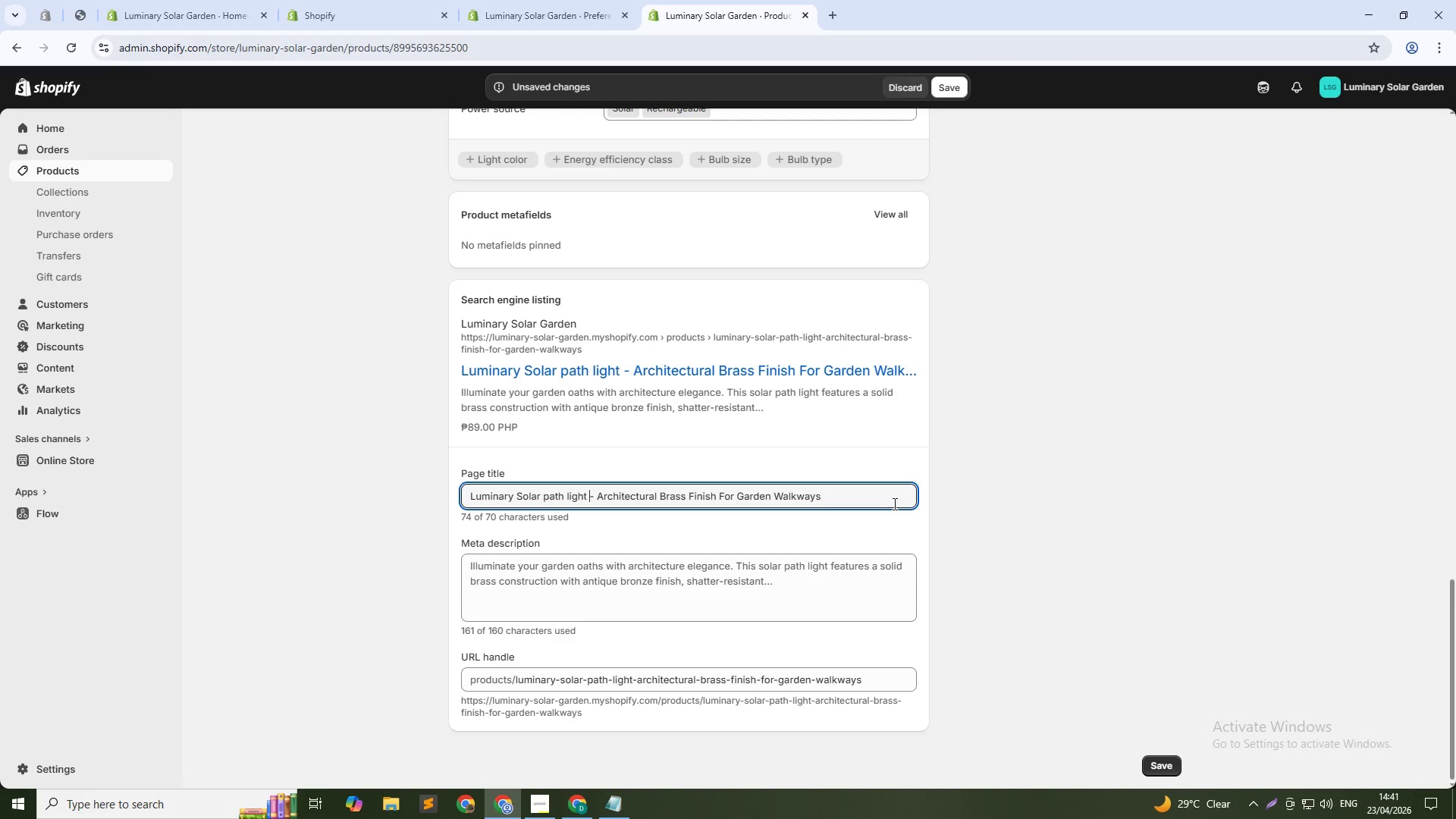 
key(ArrowLeft)
 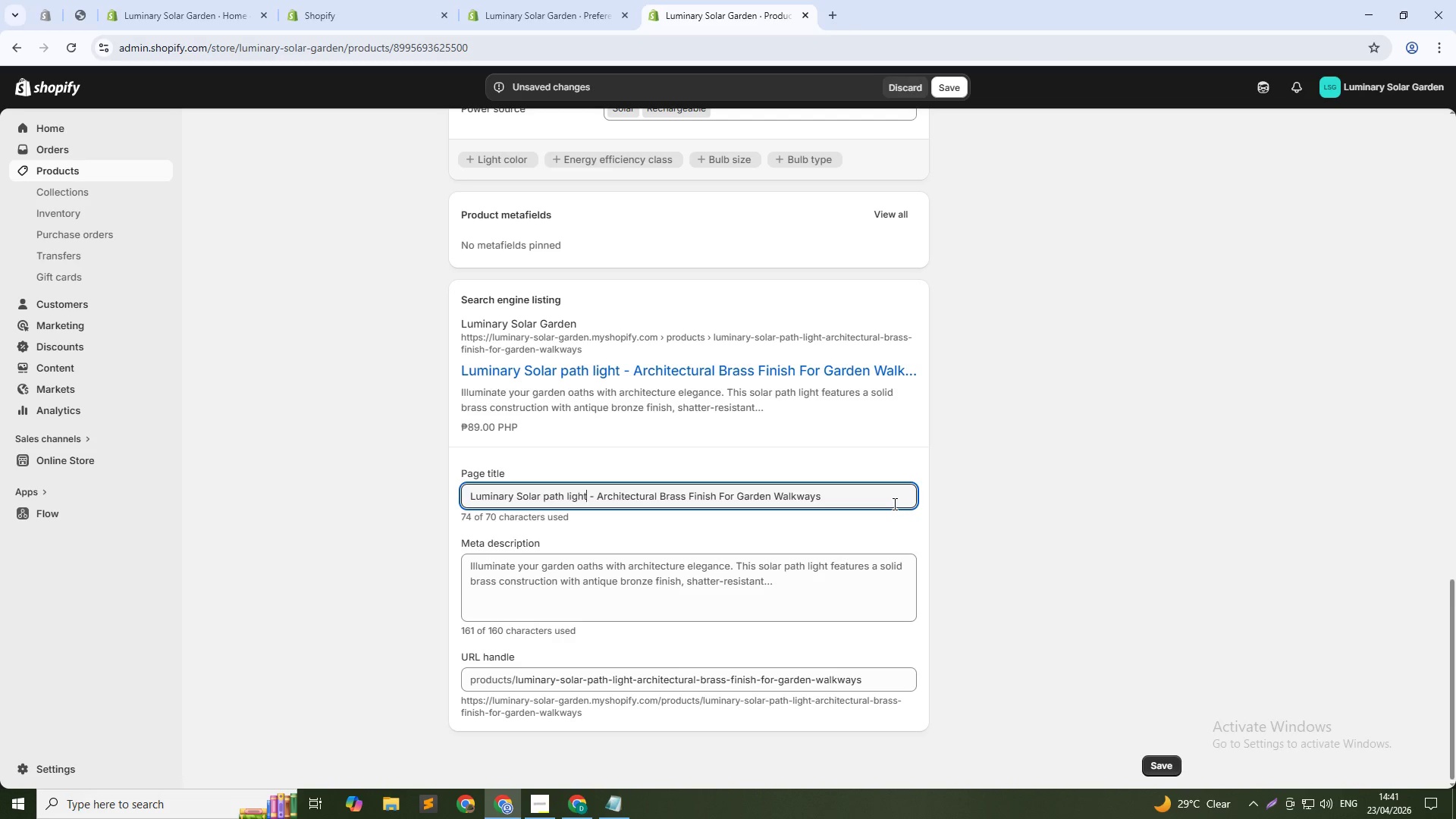 
key(ArrowLeft)
 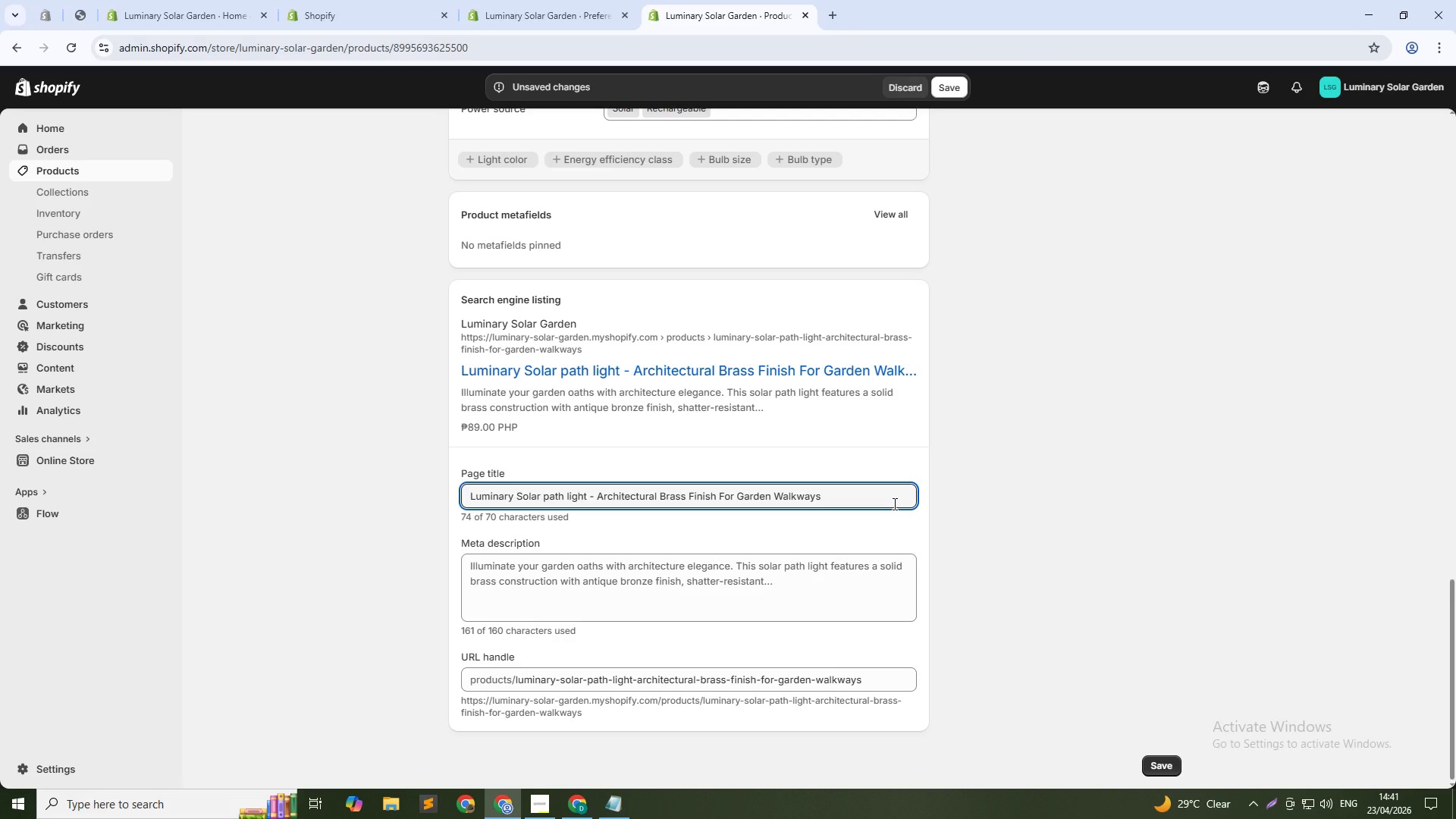 
key(Shift+ArrowDown)
 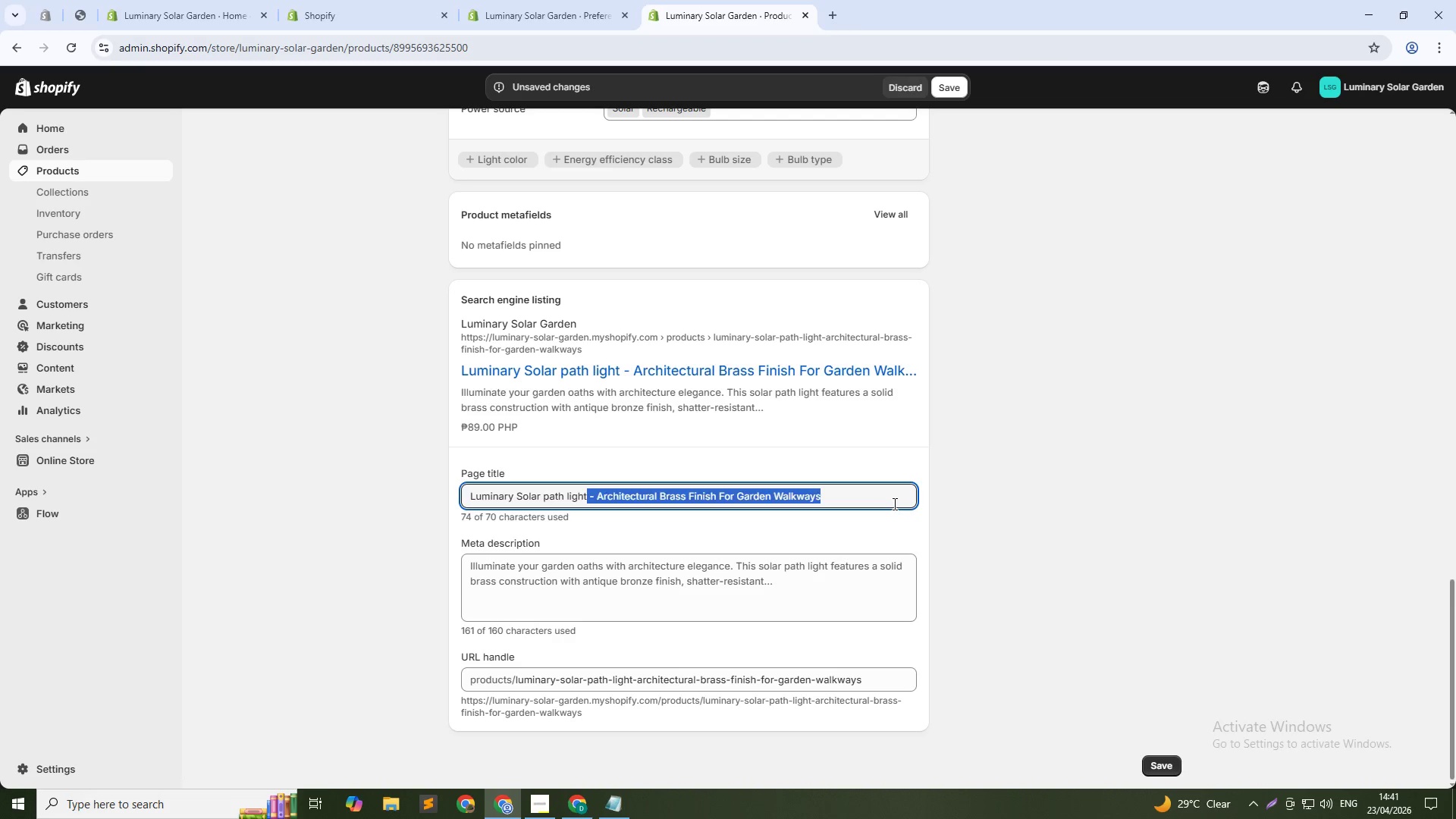 
key(Backspace)
 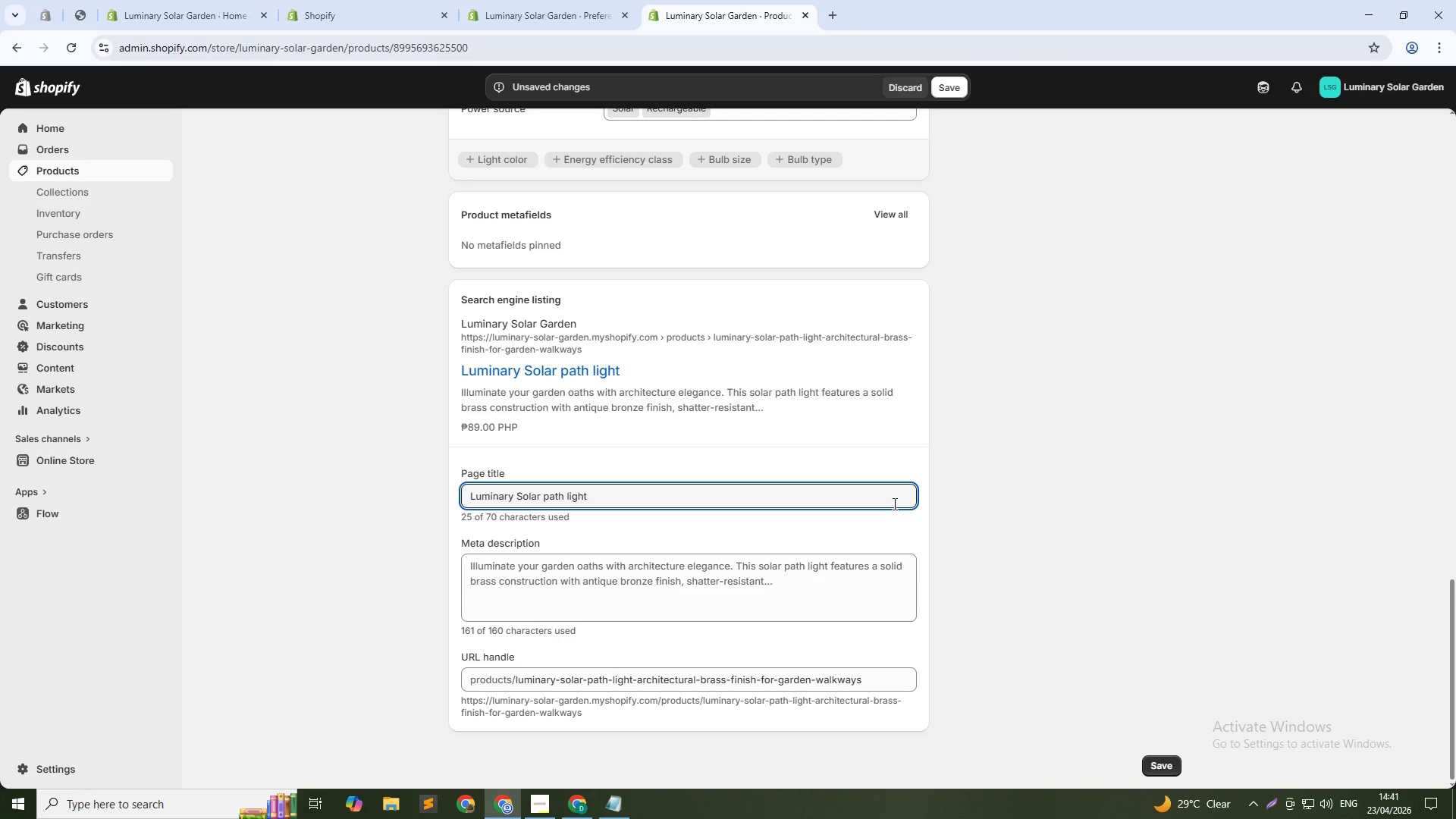 
scroll: coordinate [999, 526], scroll_direction: down, amount: 2.0
 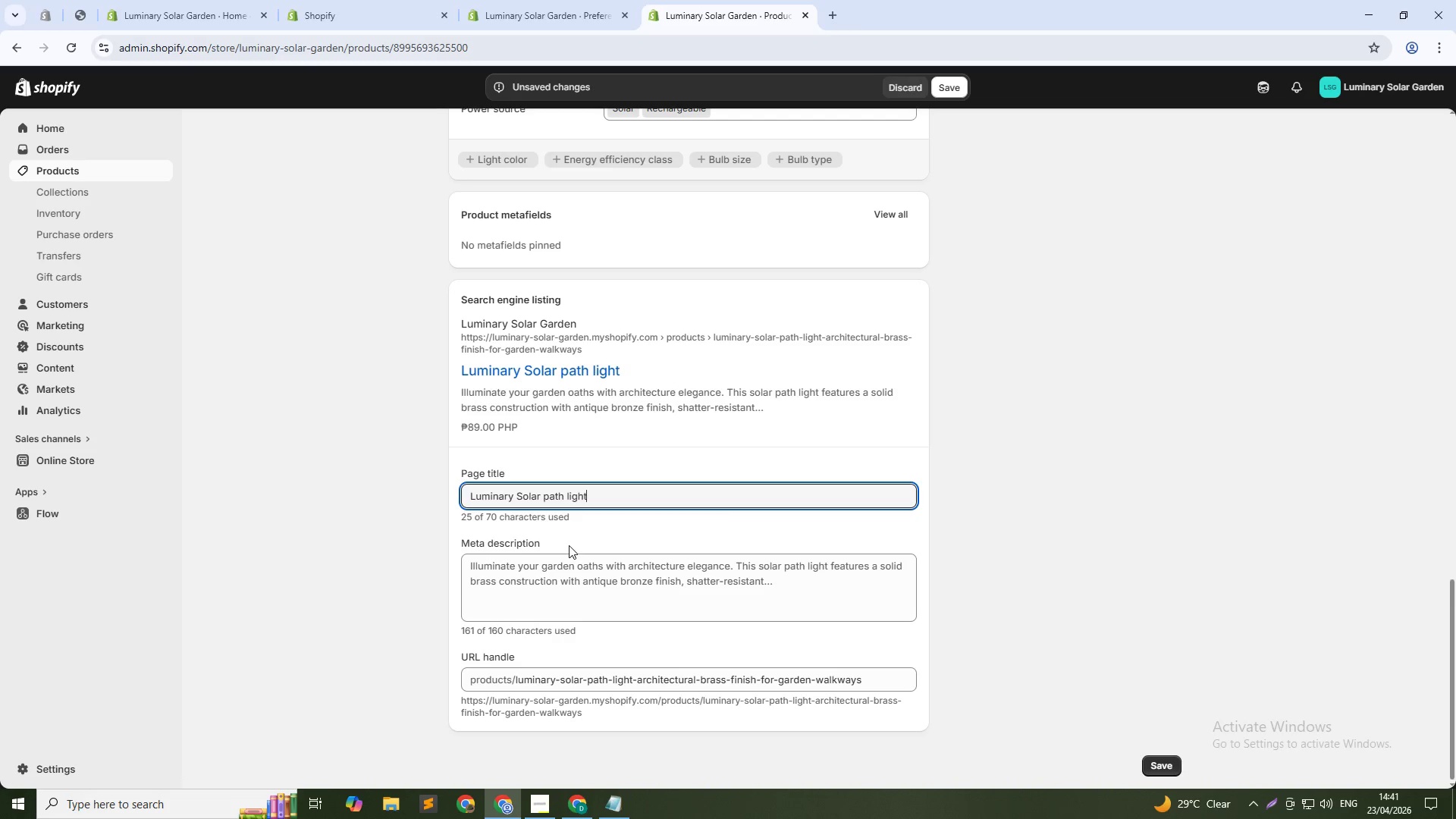 
left_click([548, 496])
 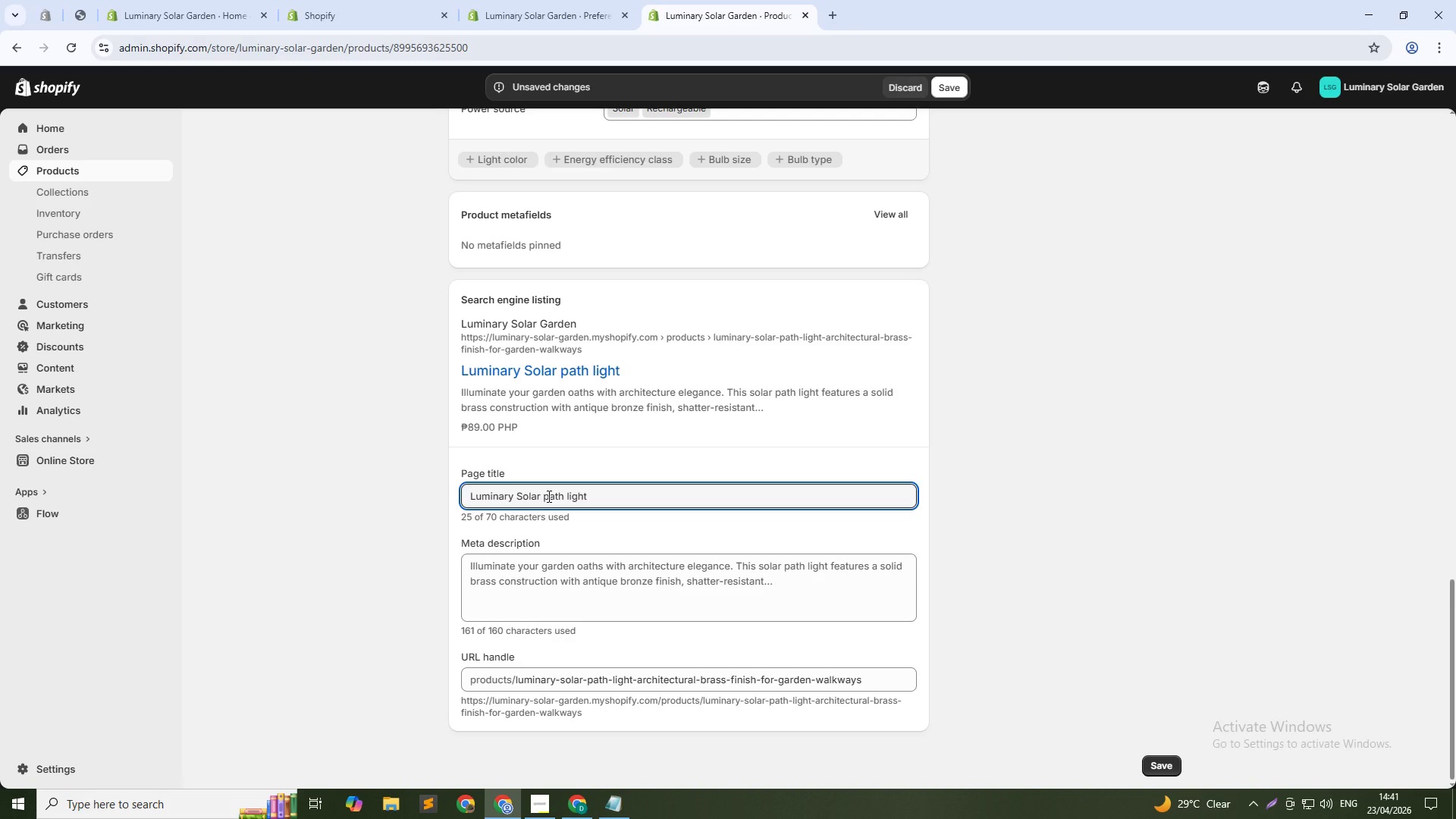 
key(Backspace)
 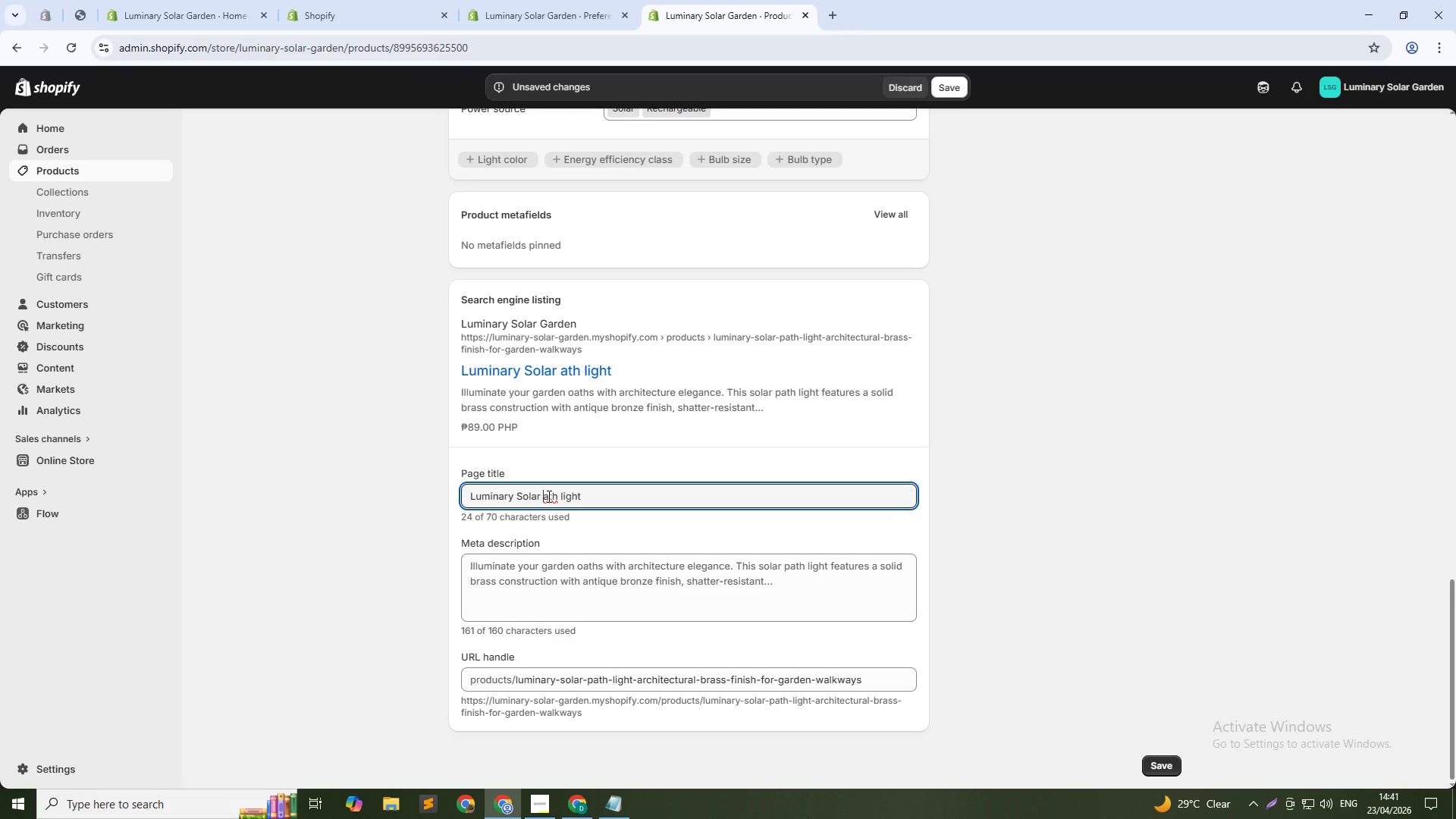 
key(Shift+ShiftLeft)
 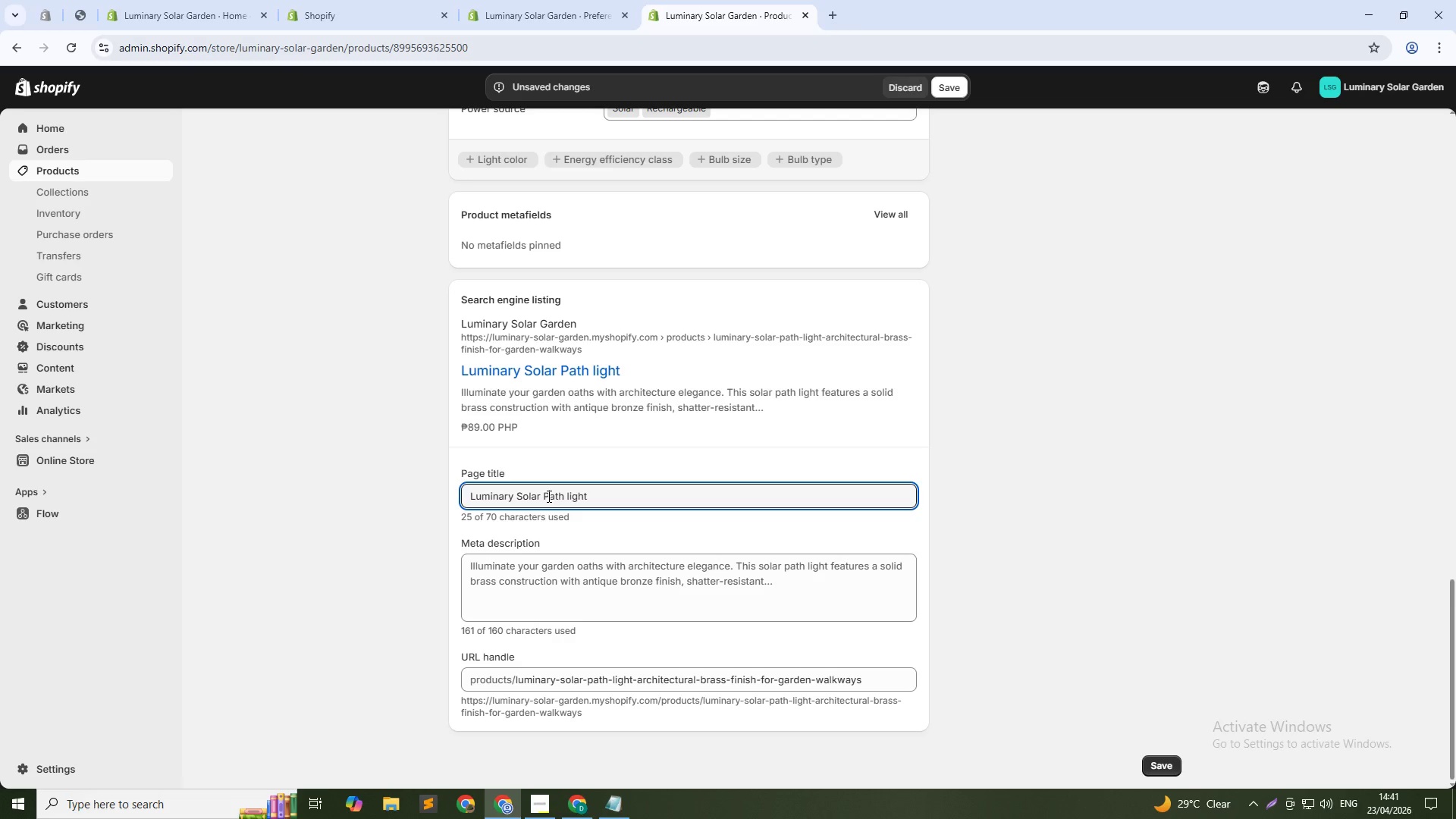 
key(Shift+P)
 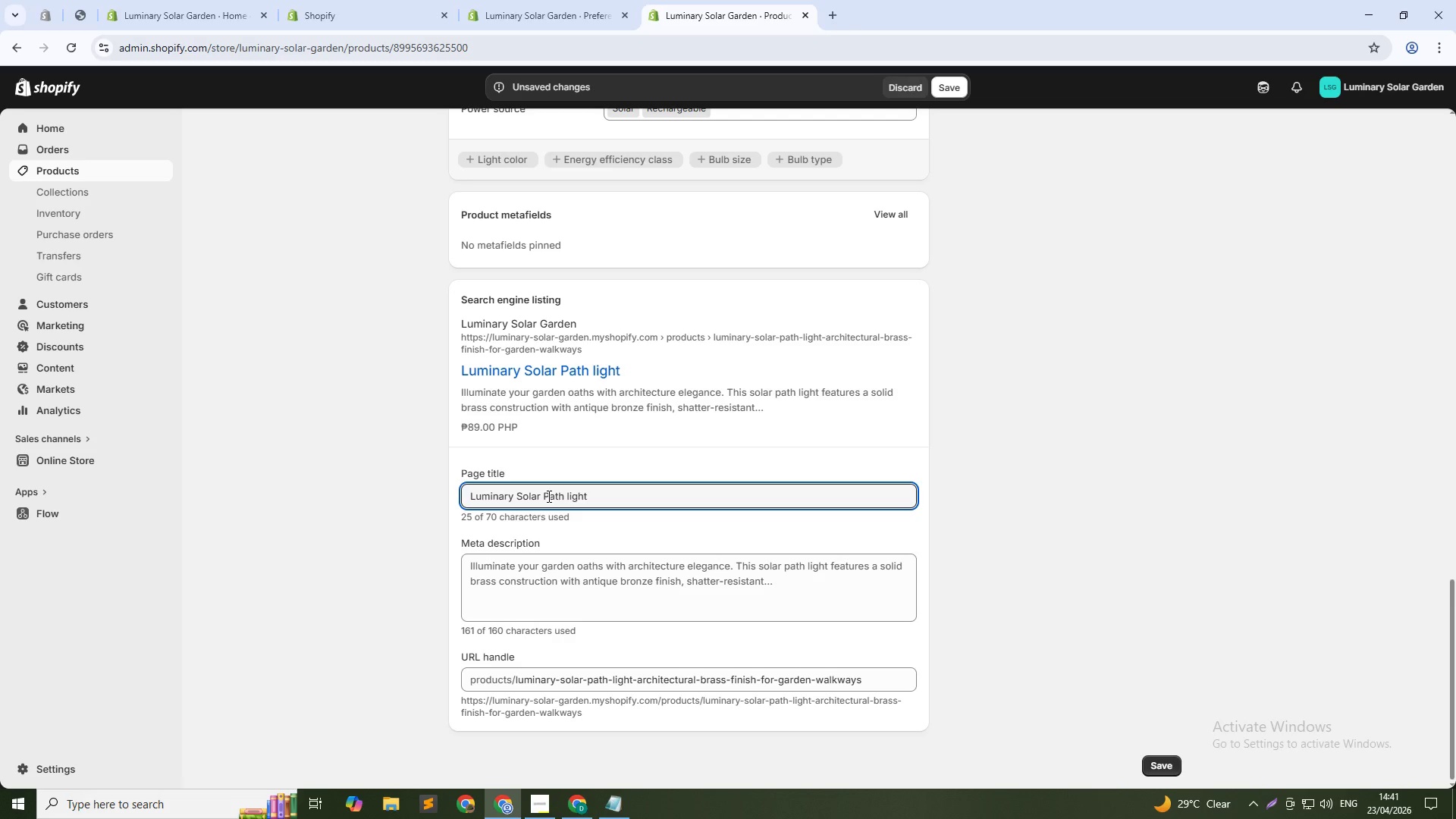 
key(ArrowRight)
 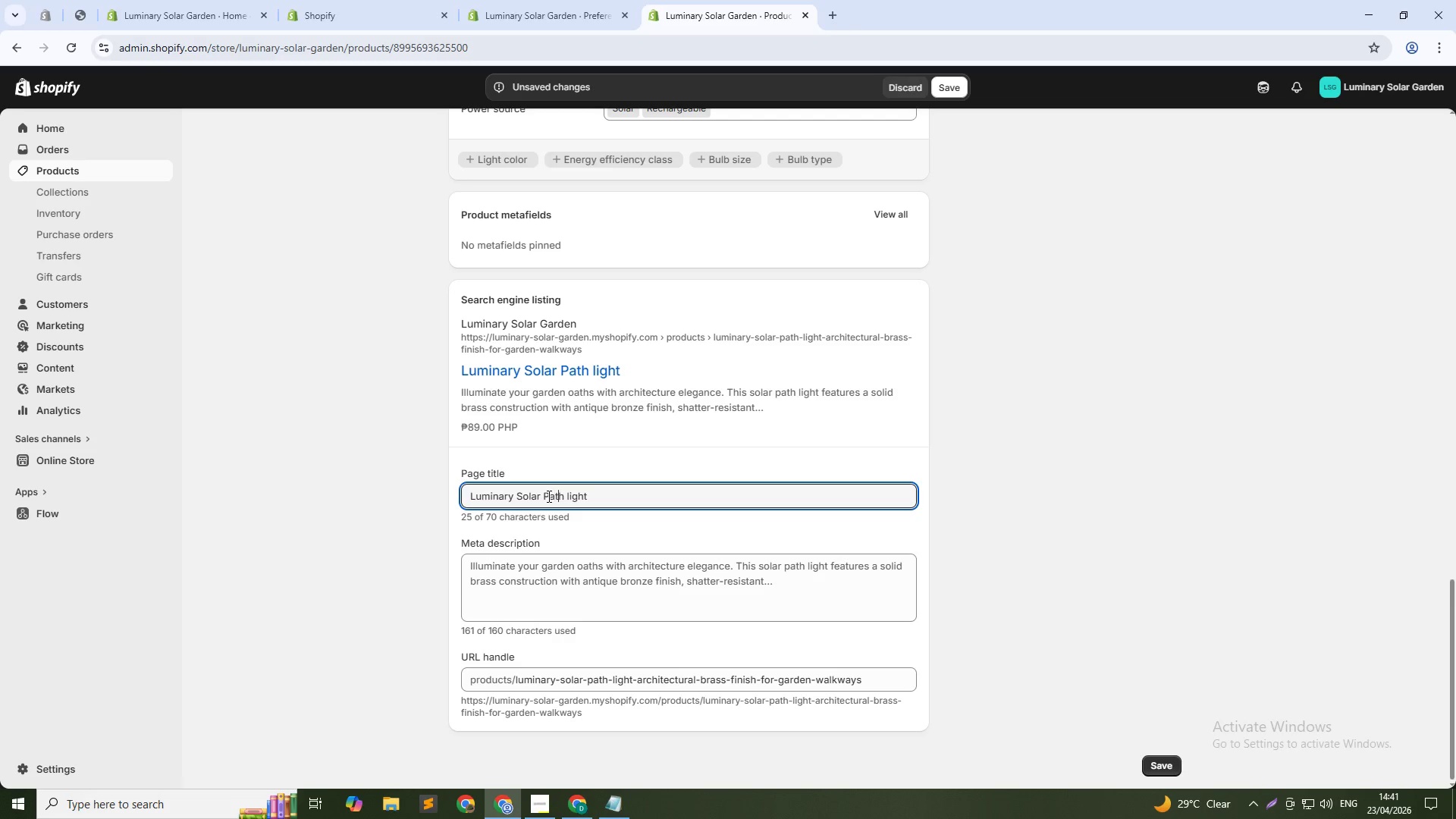 
key(ArrowRight)
 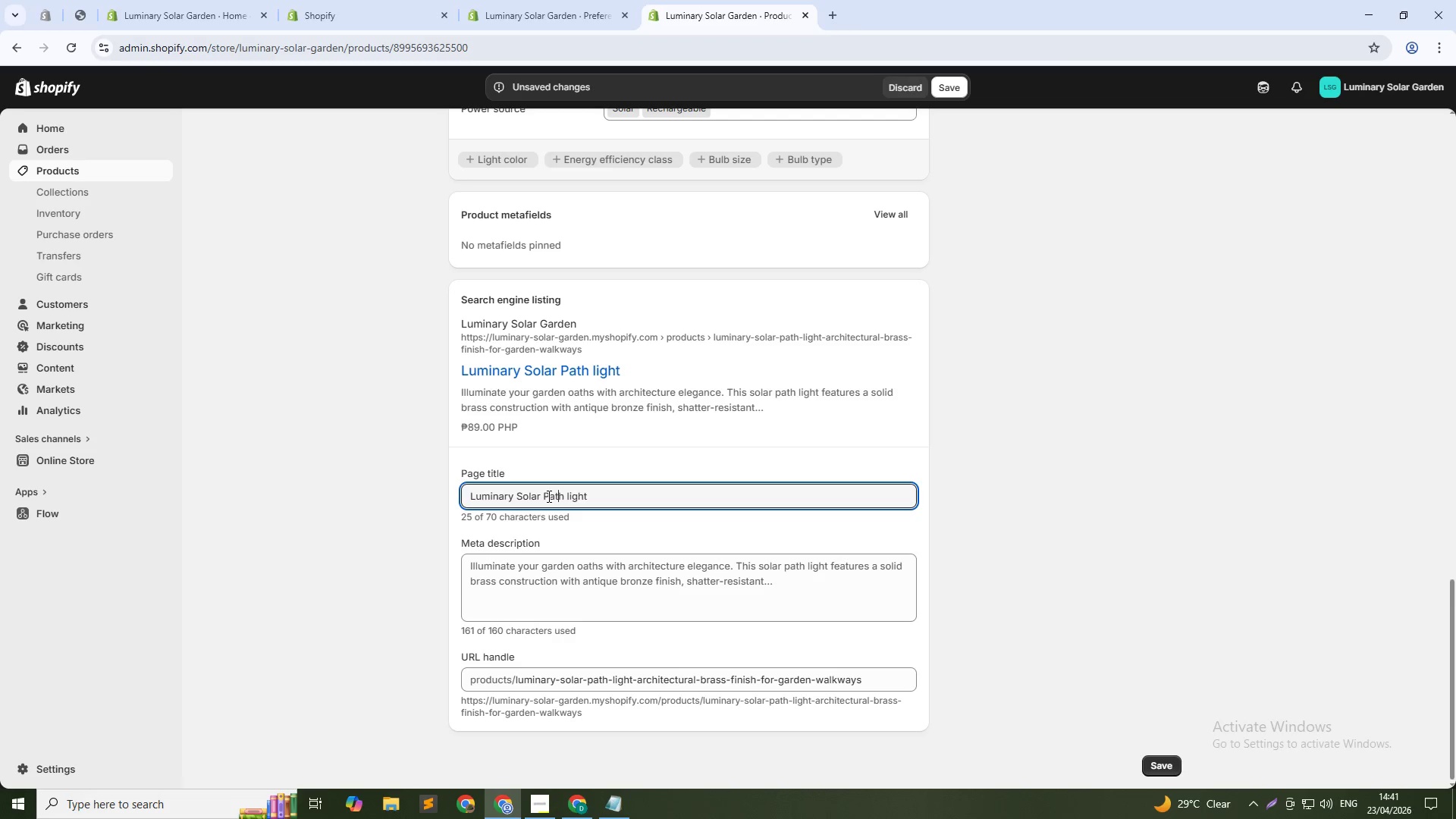 
key(ArrowRight)
 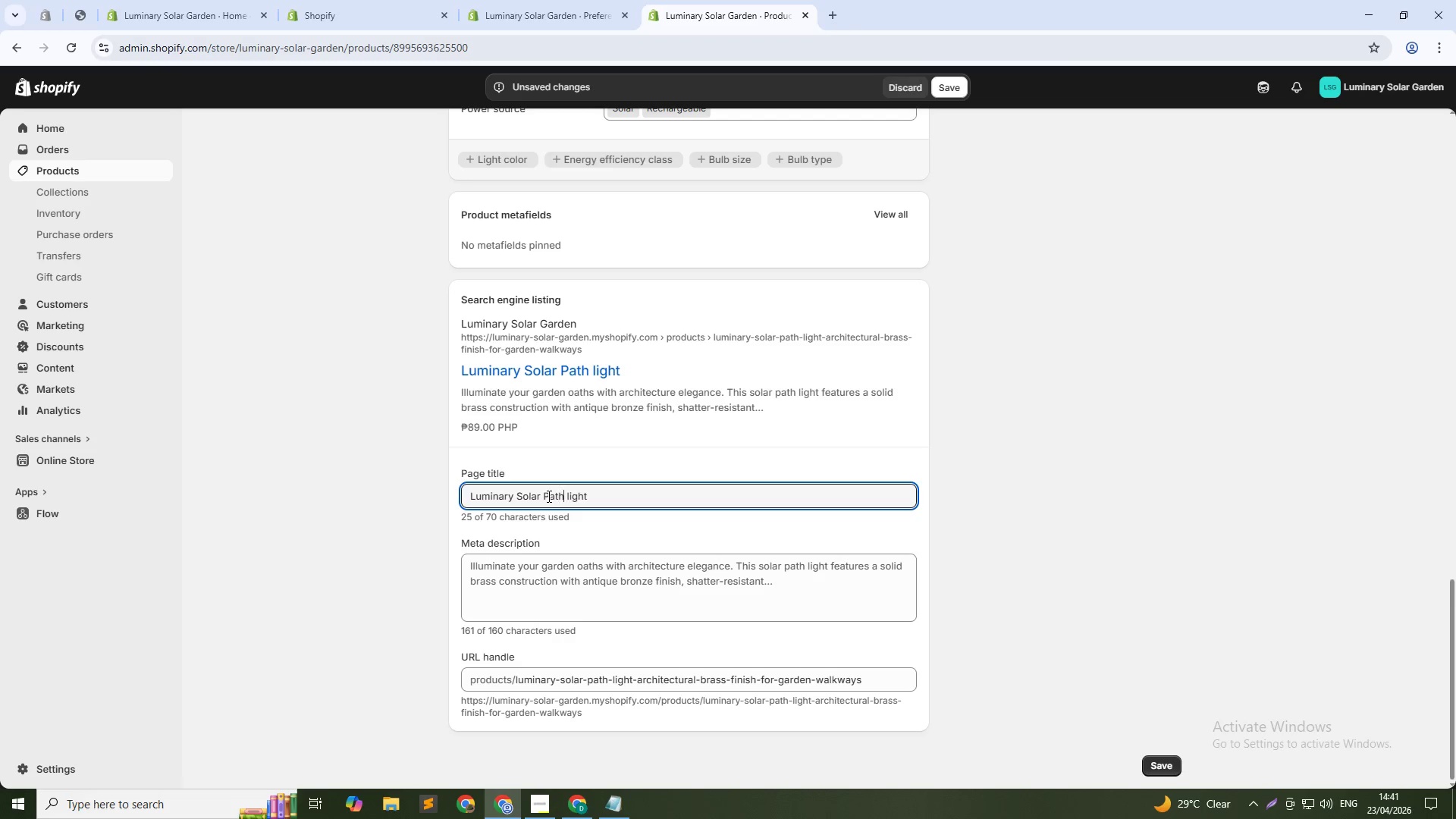 
key(ArrowRight)
 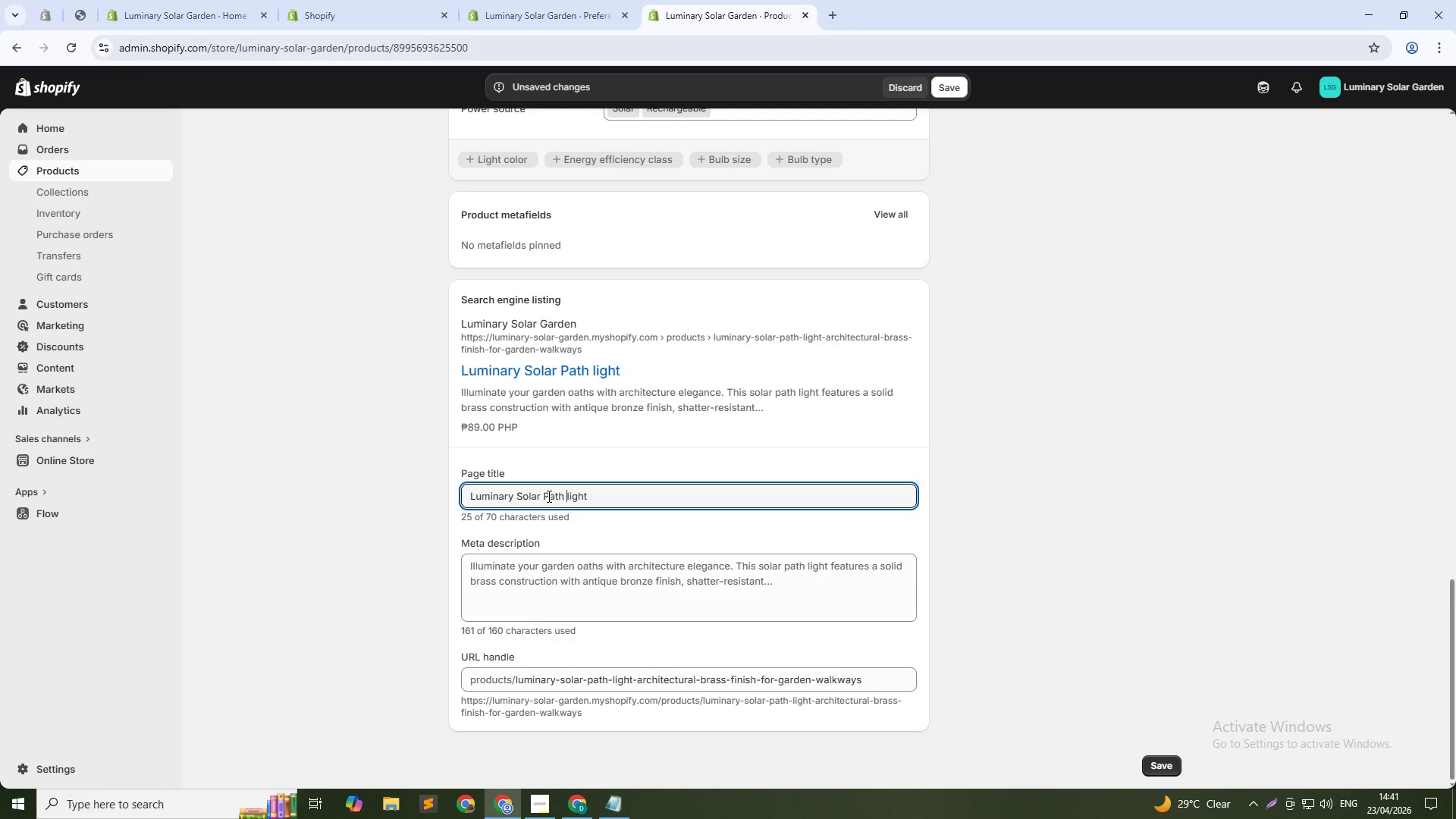 
key(ArrowRight)
 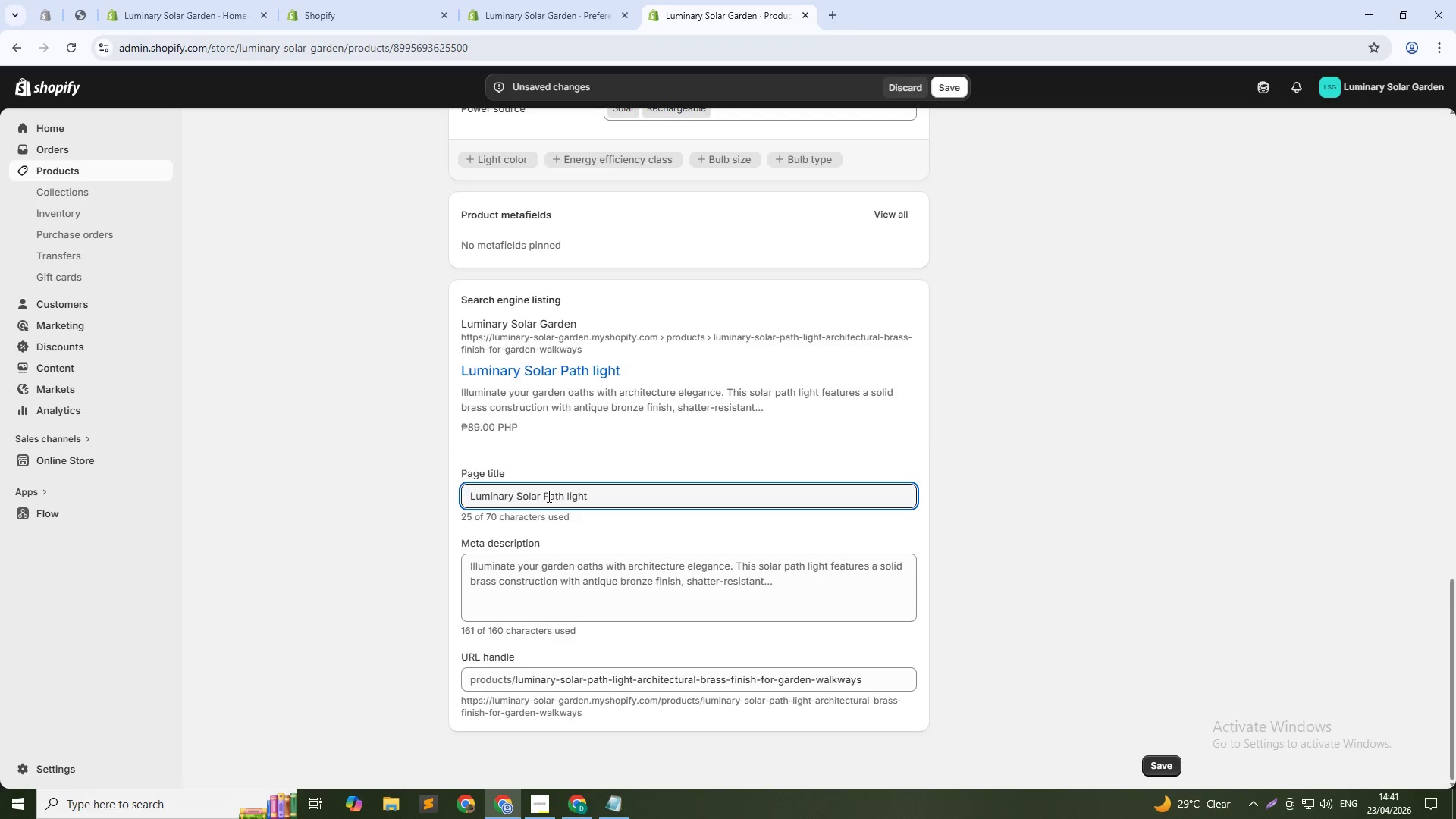 
key(Backspace)
 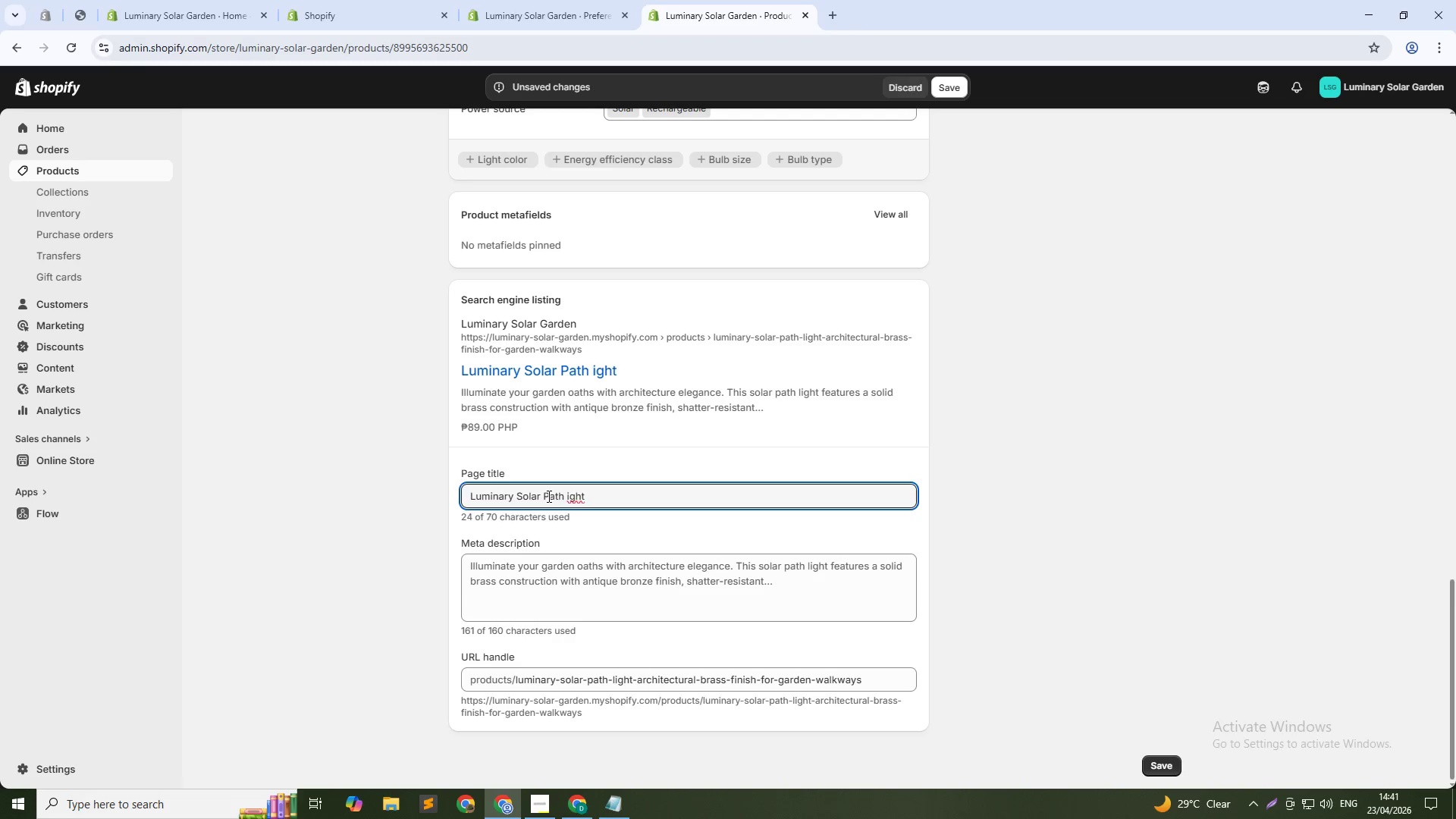 
key(Shift+L)
 